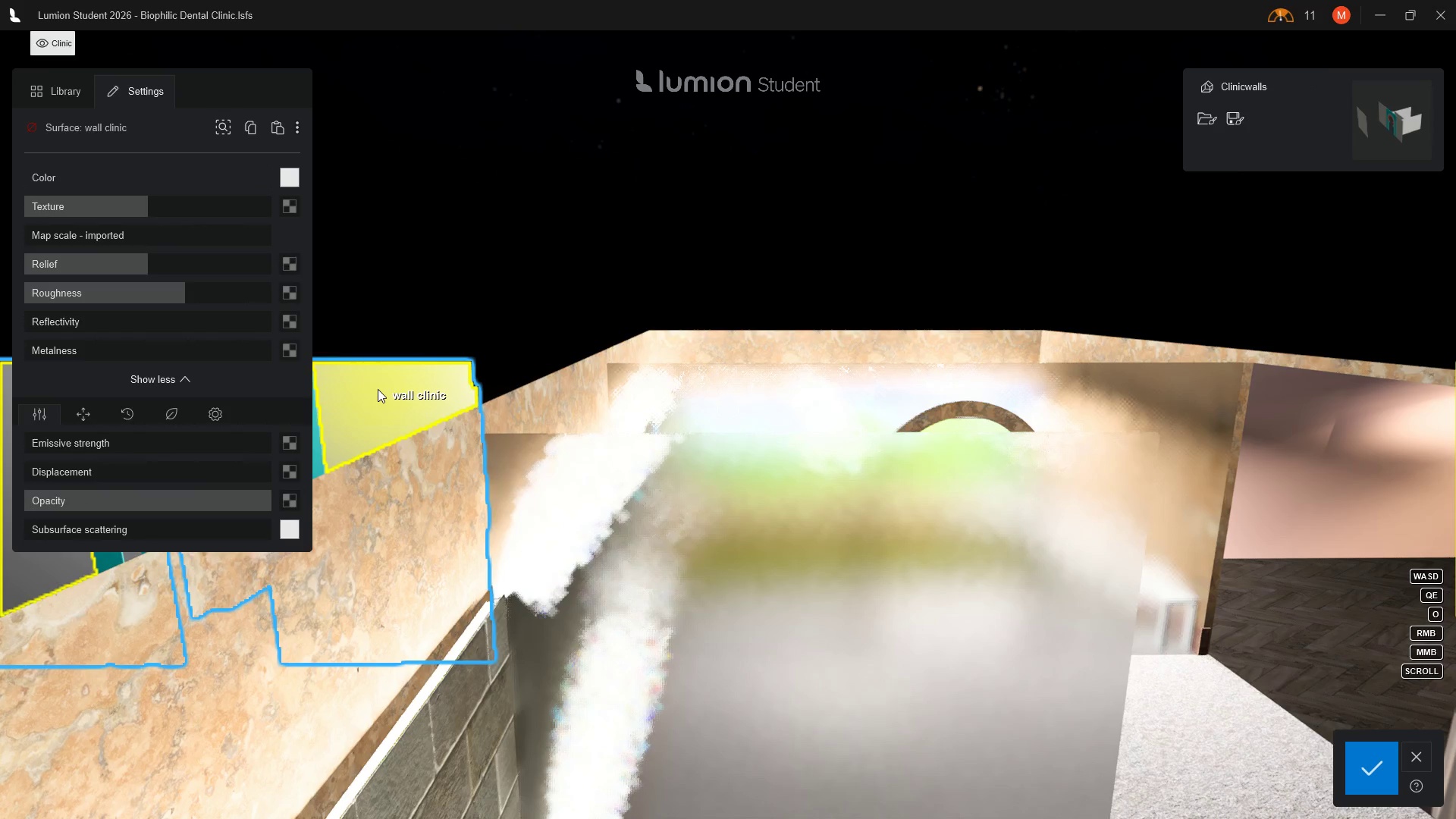 
left_click([866, 505])
 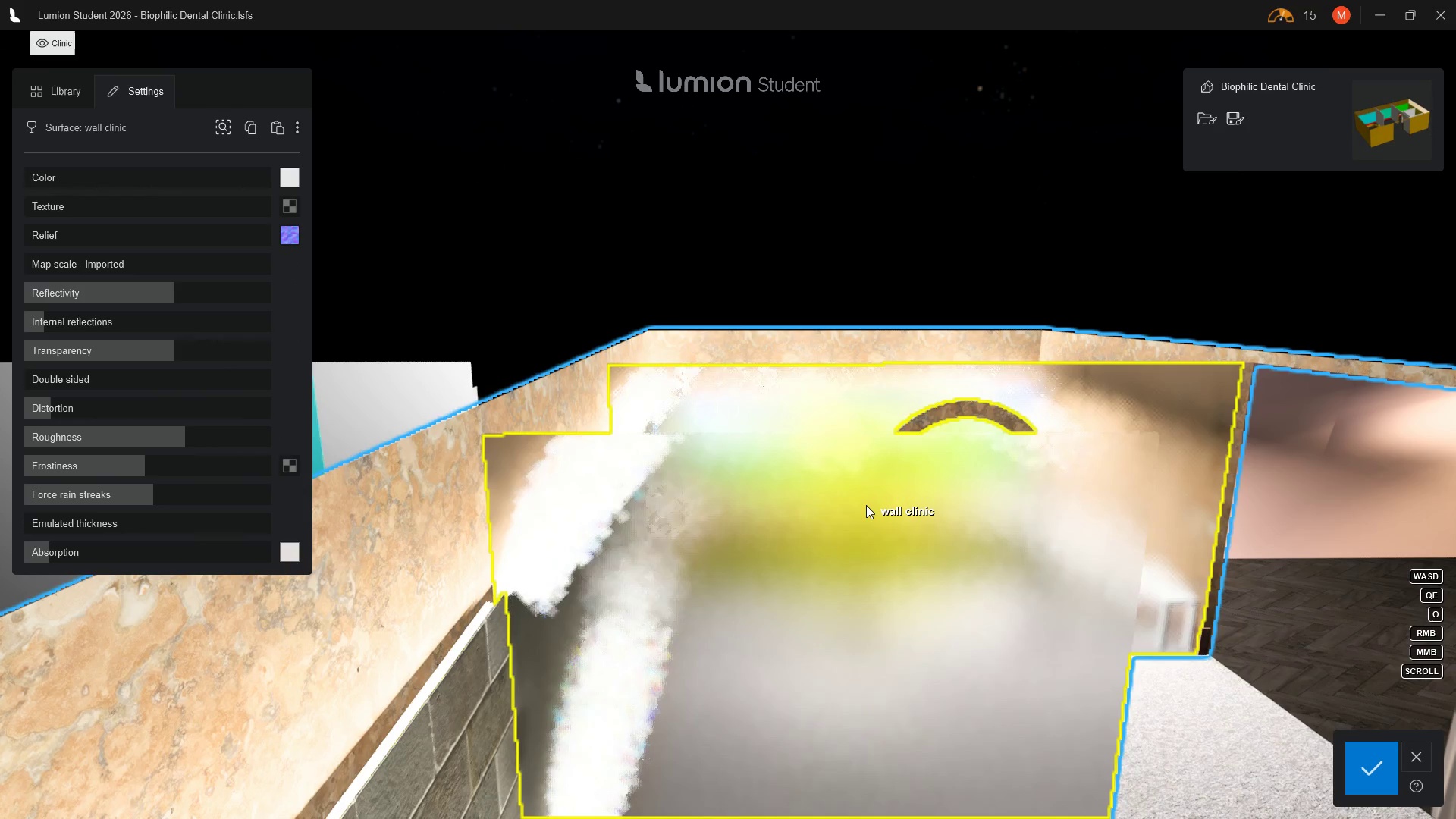 
double_click([866, 505])
 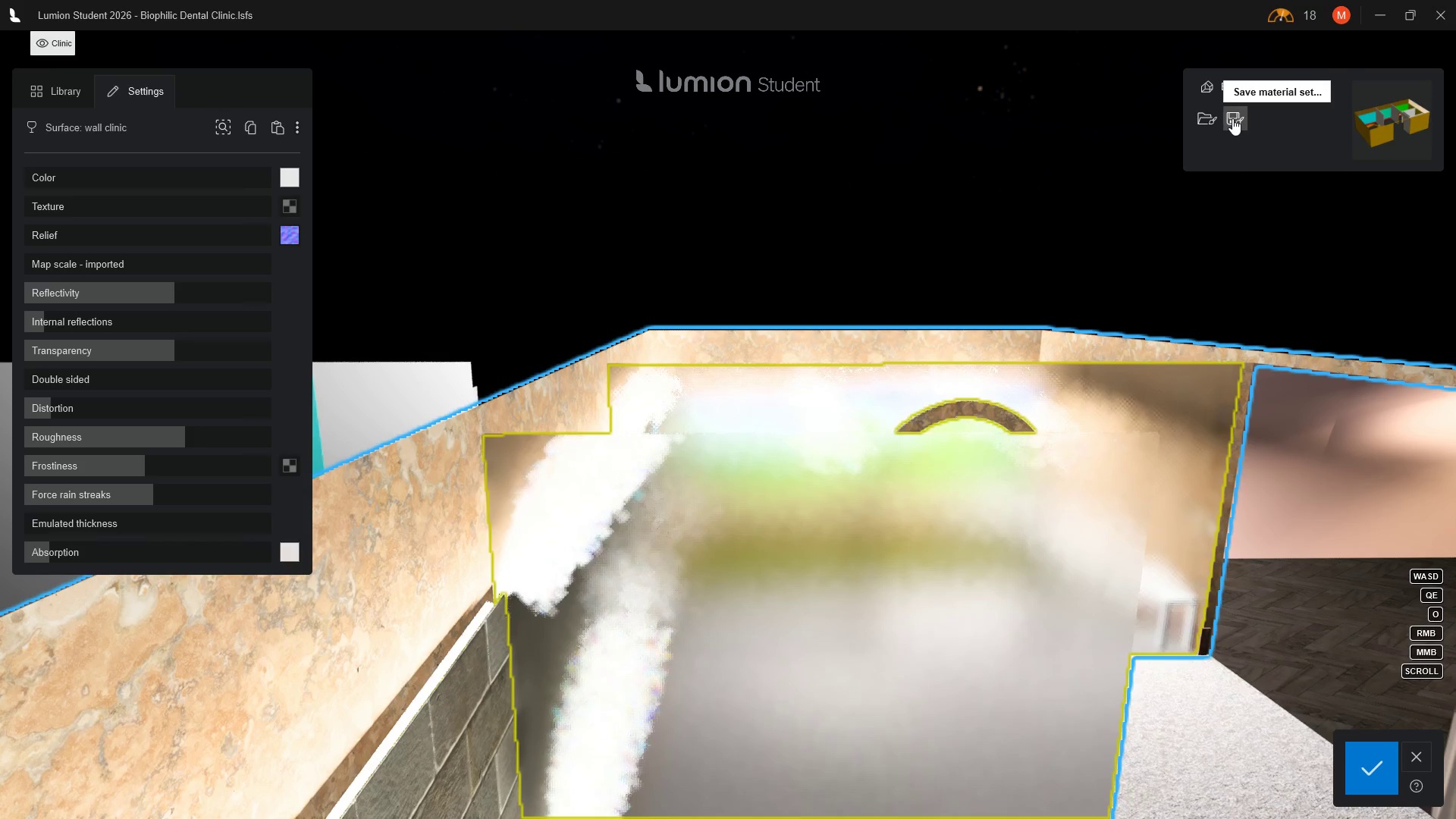 
wait(12.08)
 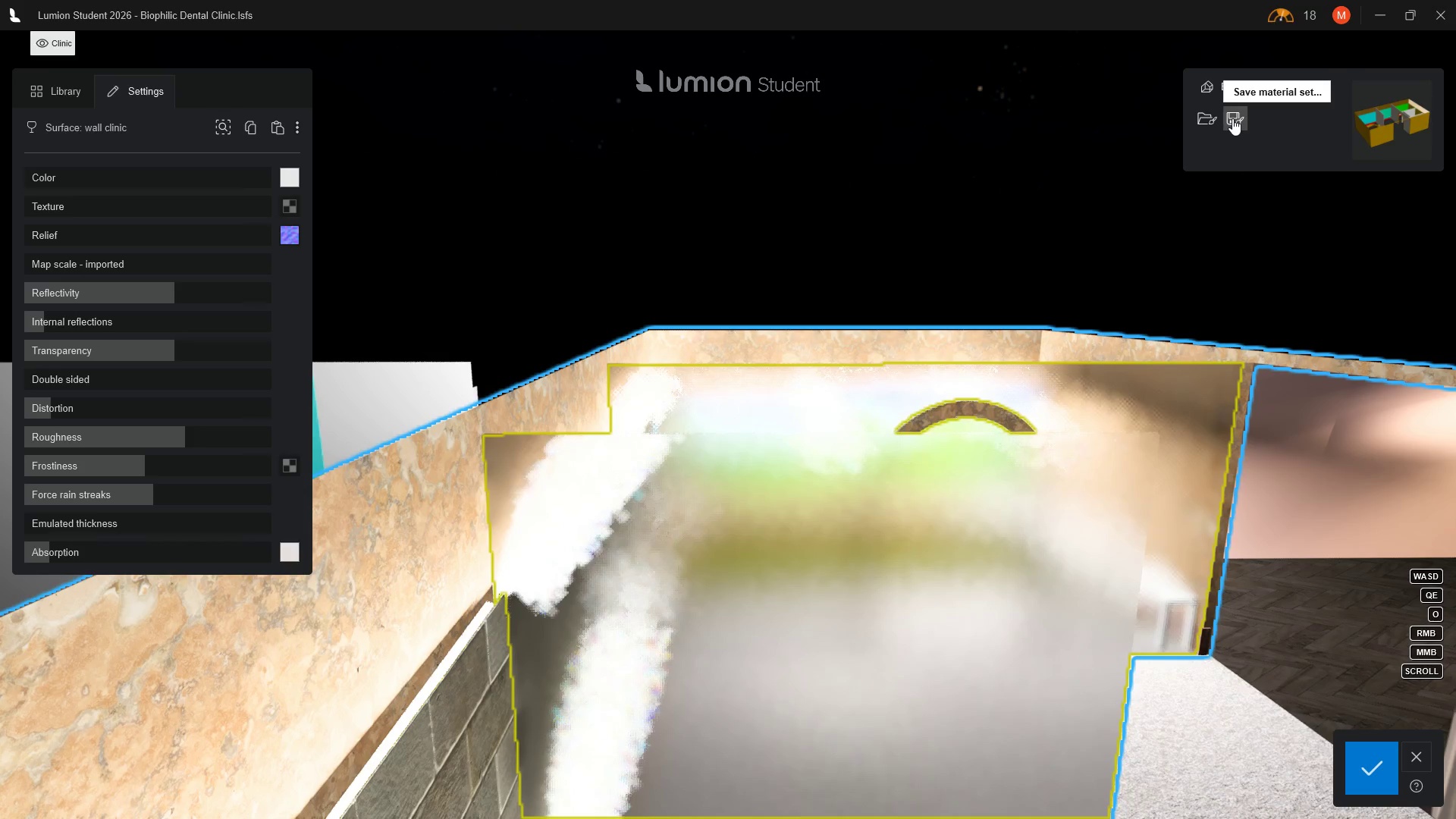 
mouse_move([64, 95])
 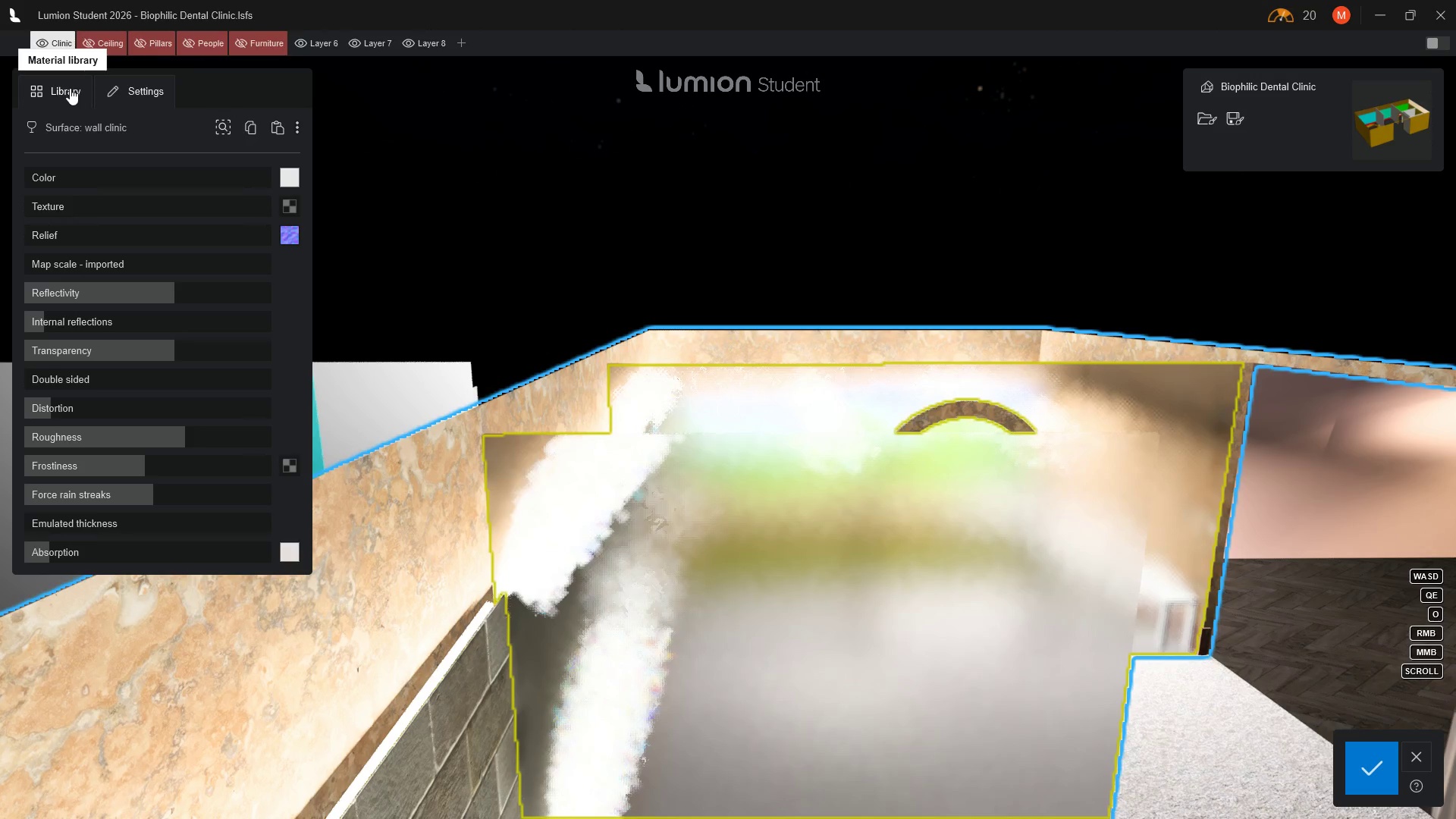 
left_click([70, 88])
 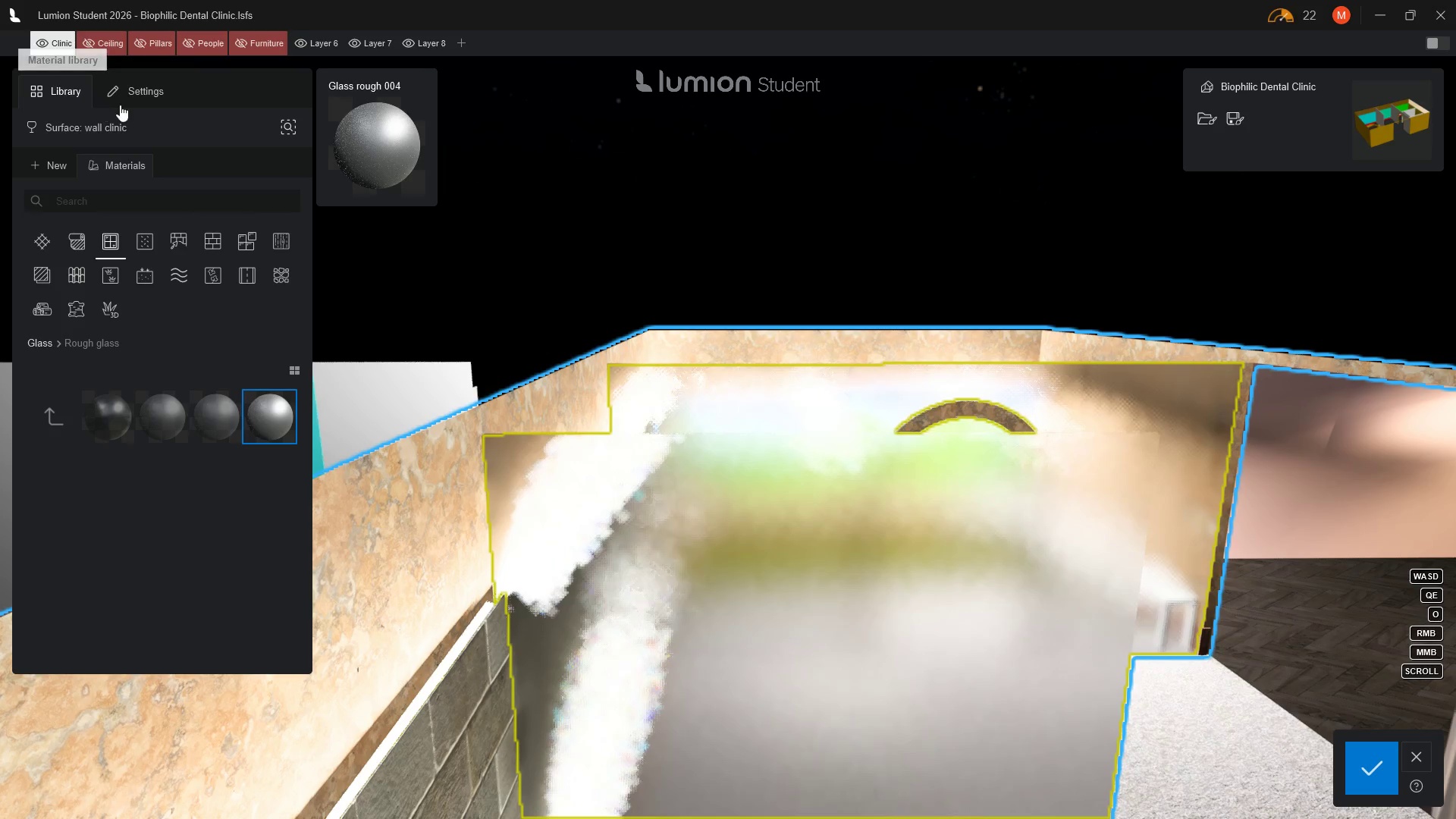 
wait(5.03)
 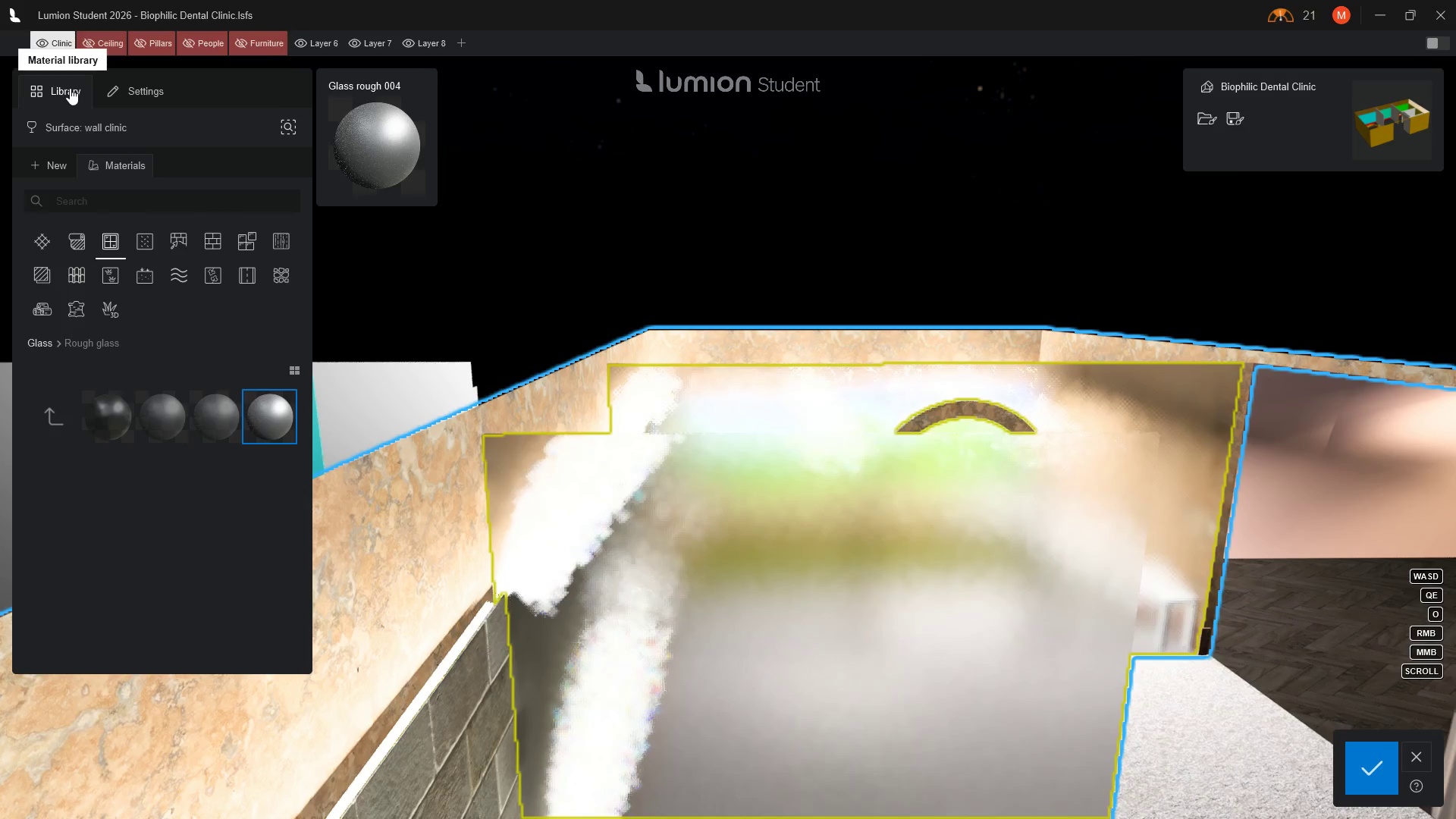 
left_click_drag(start_coordinate=[193, 77], to_coordinate=[290, 93])
 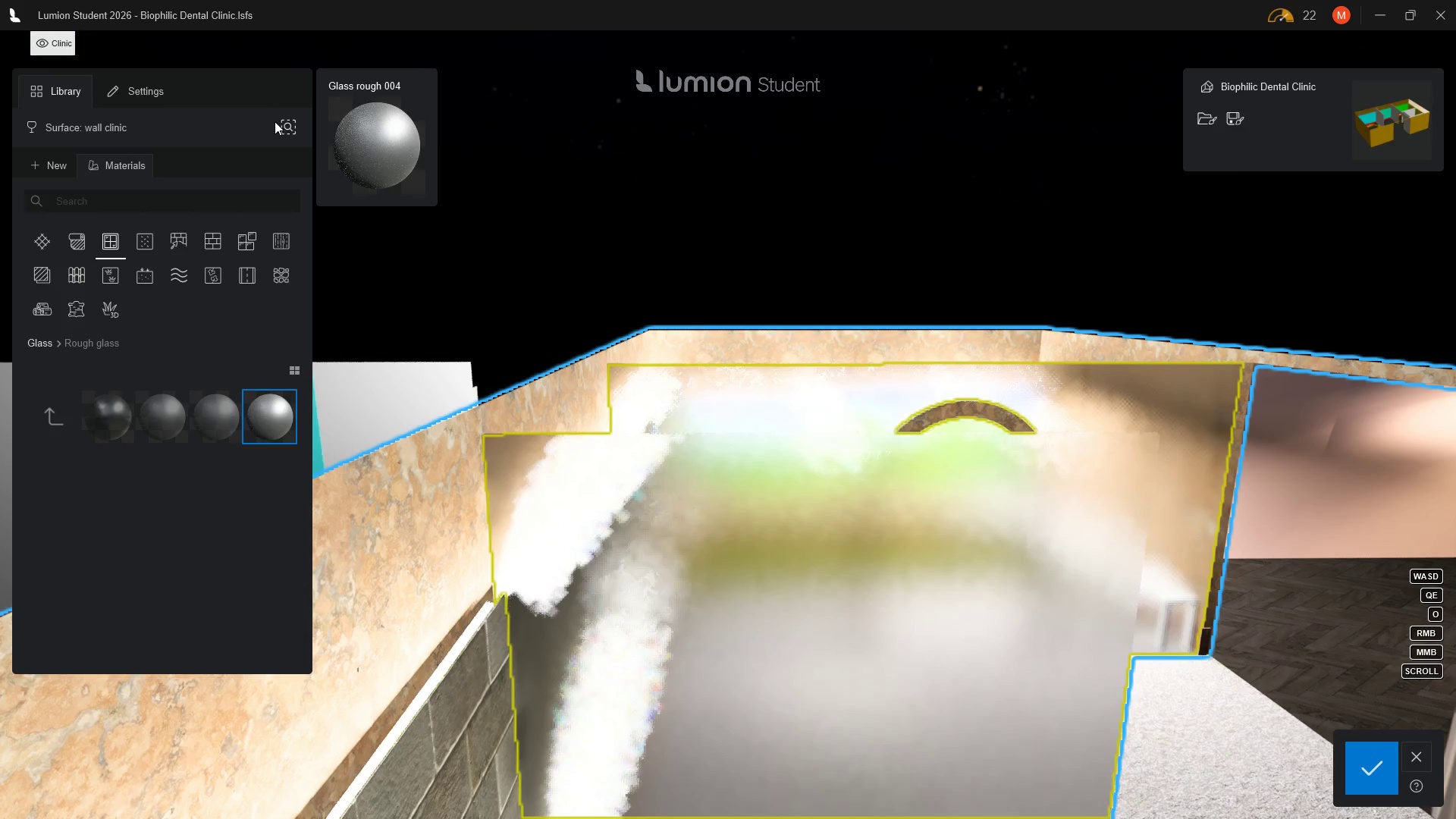 
mouse_move([287, 142])
 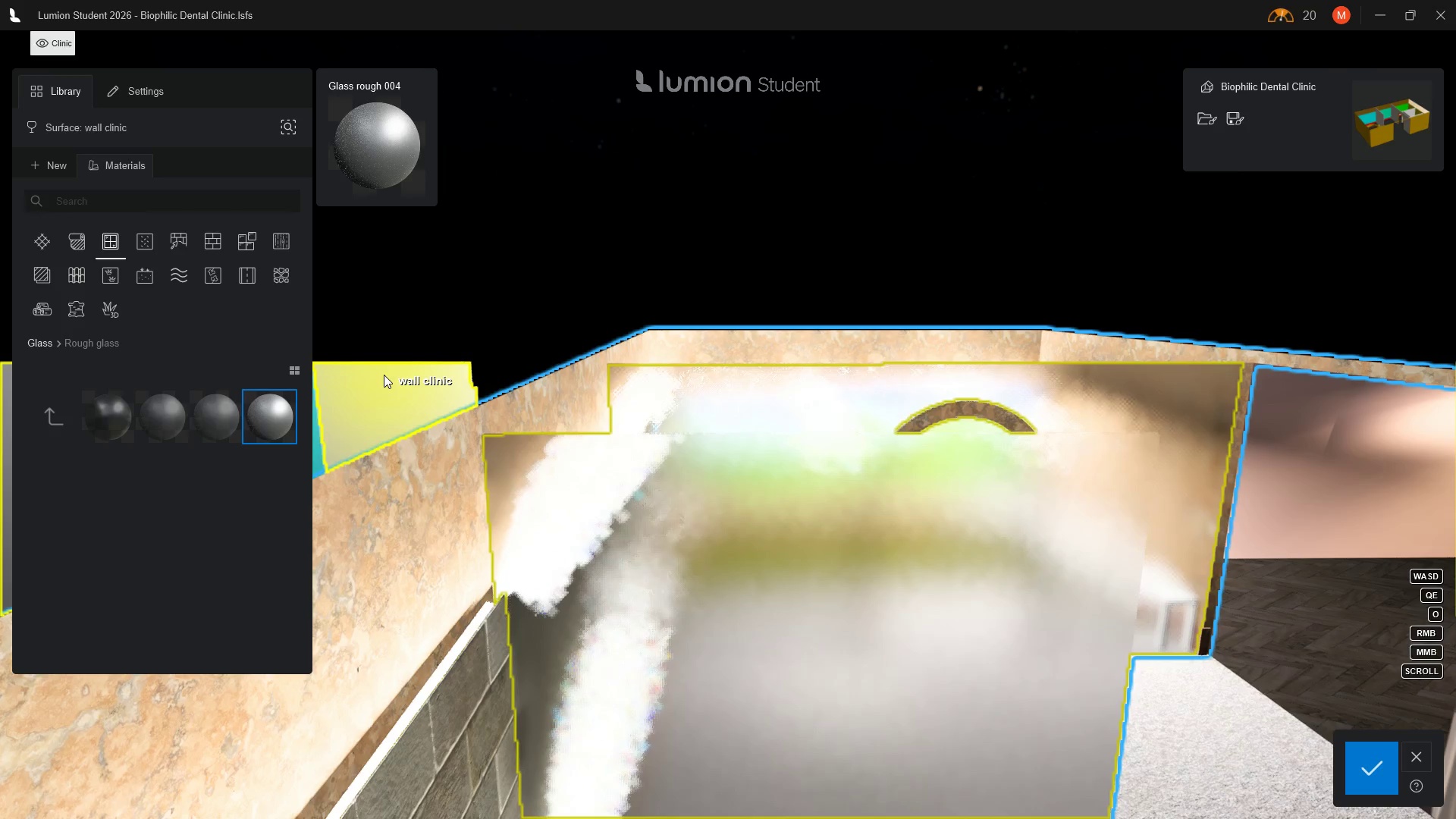 
wait(8.04)
 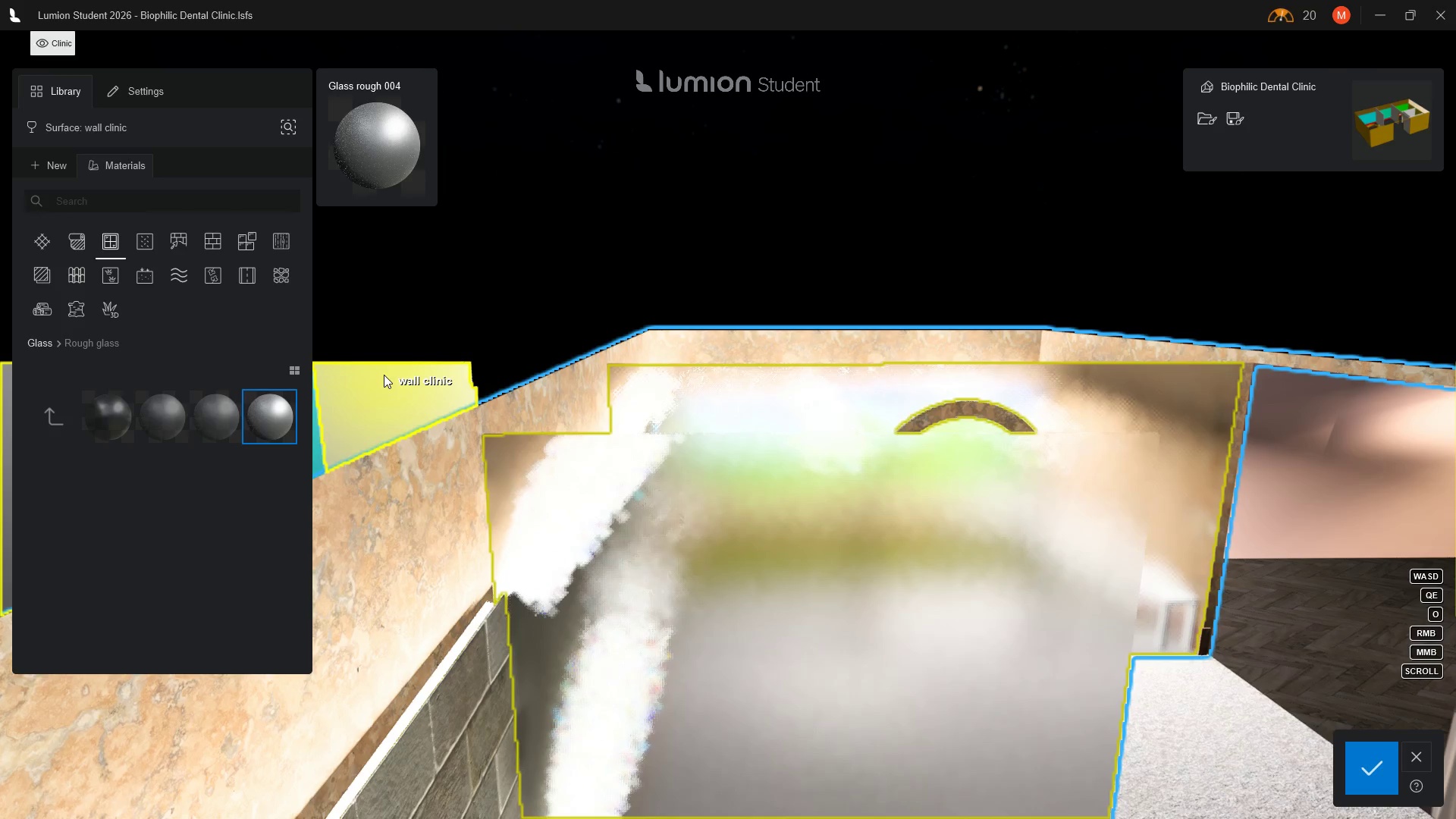 
right_click([384, 375])
 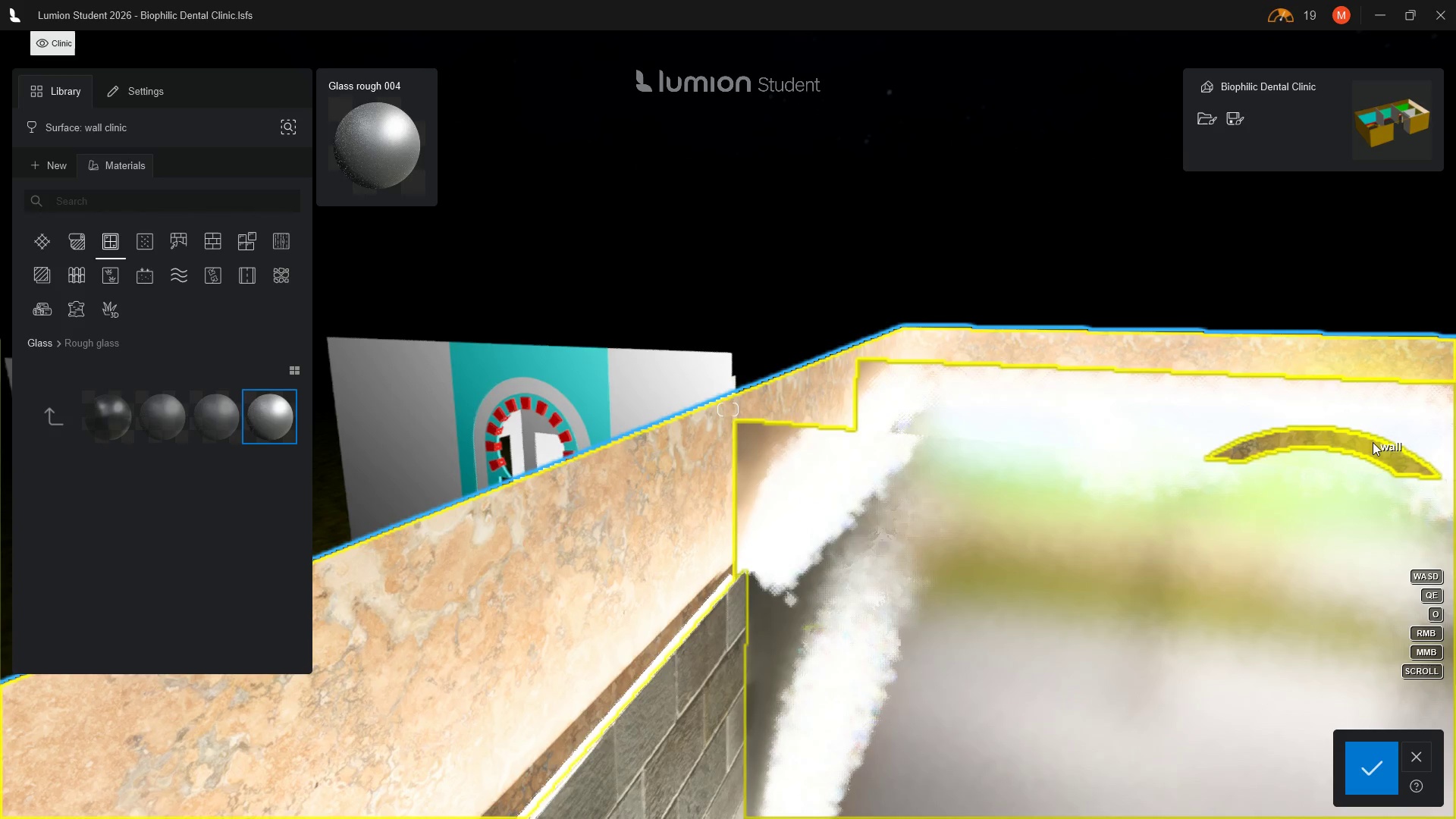 
left_click([1372, 447])
 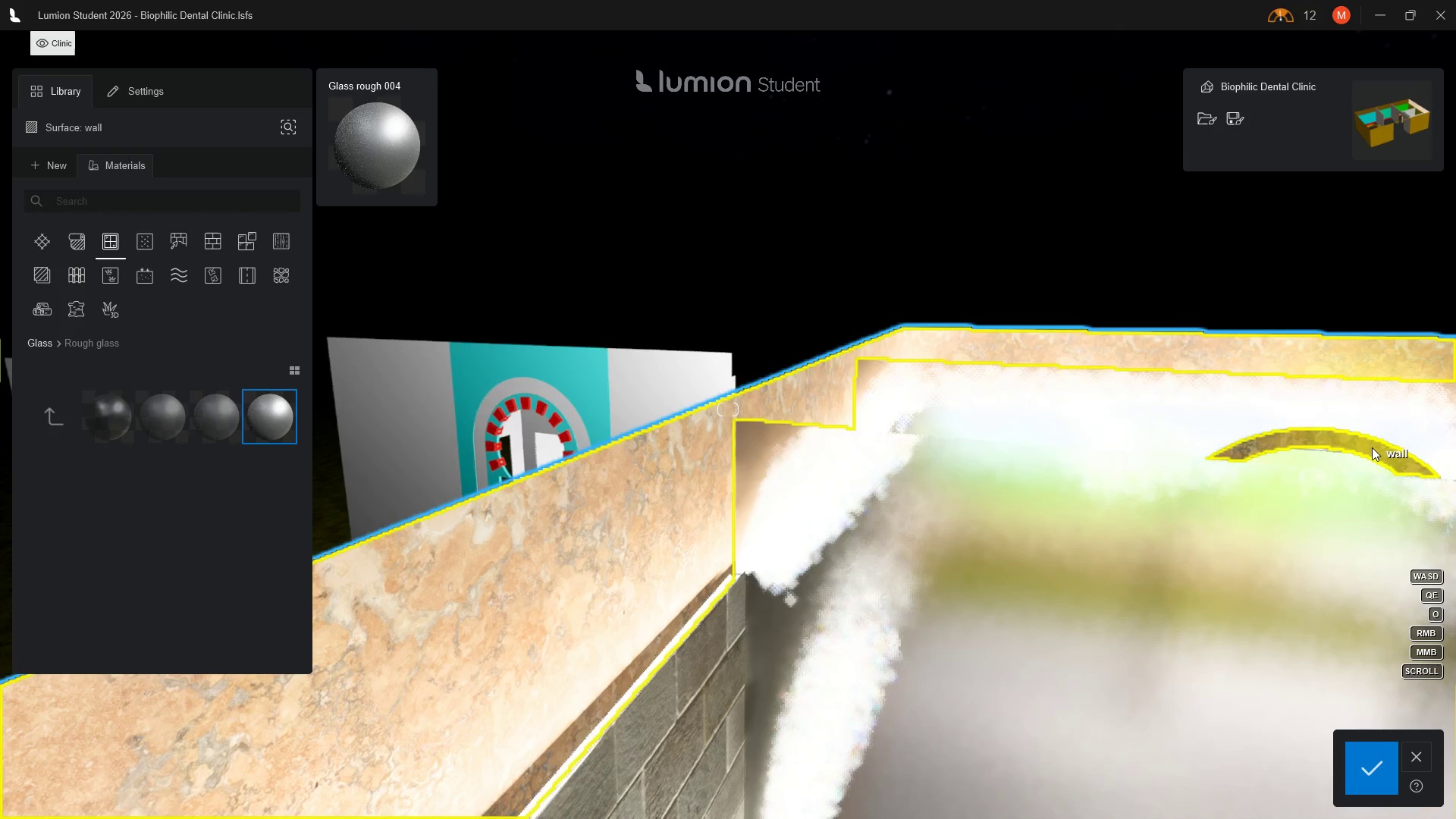 
double_click([1372, 447])
 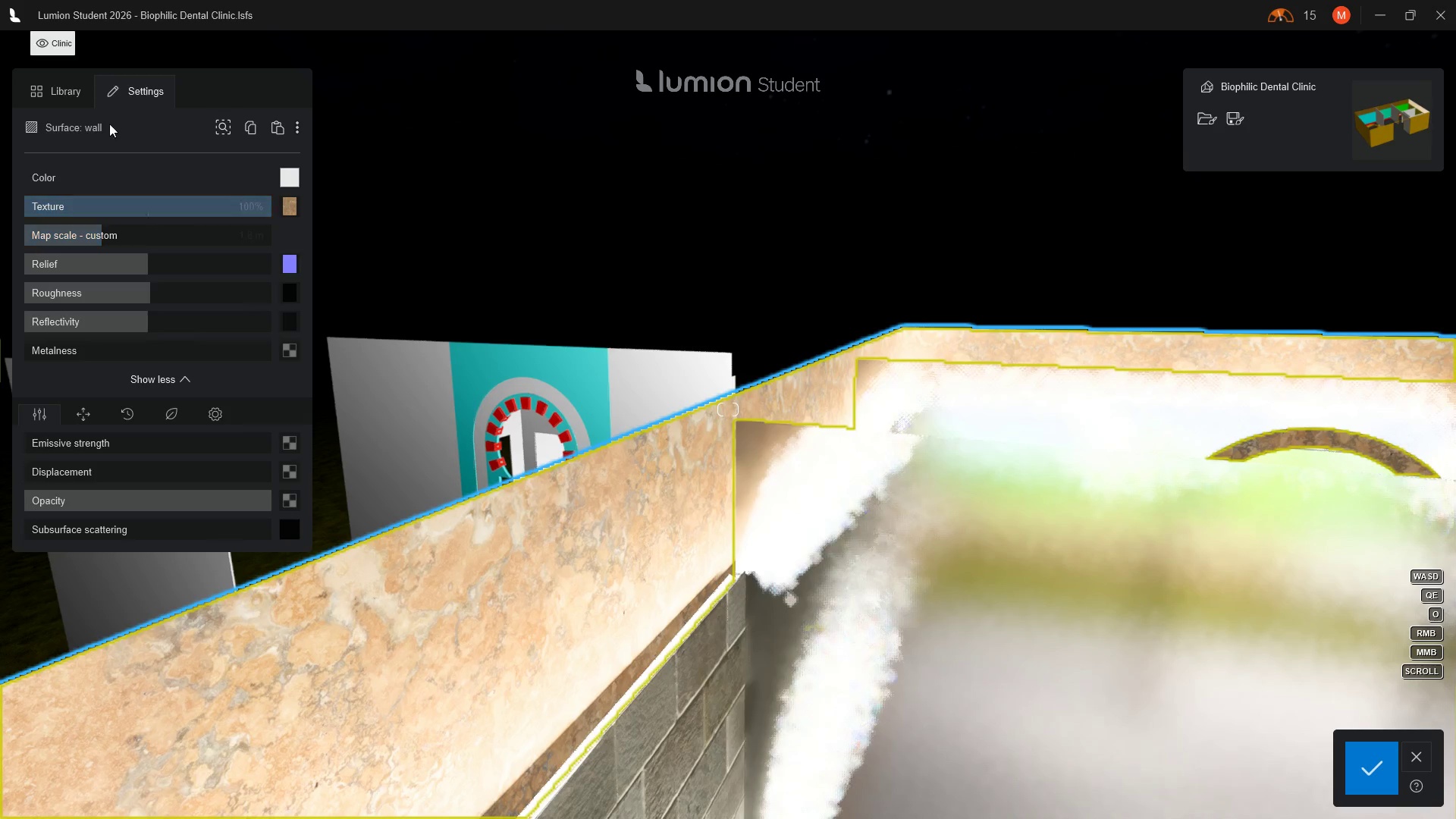 
left_click([71, 91])
 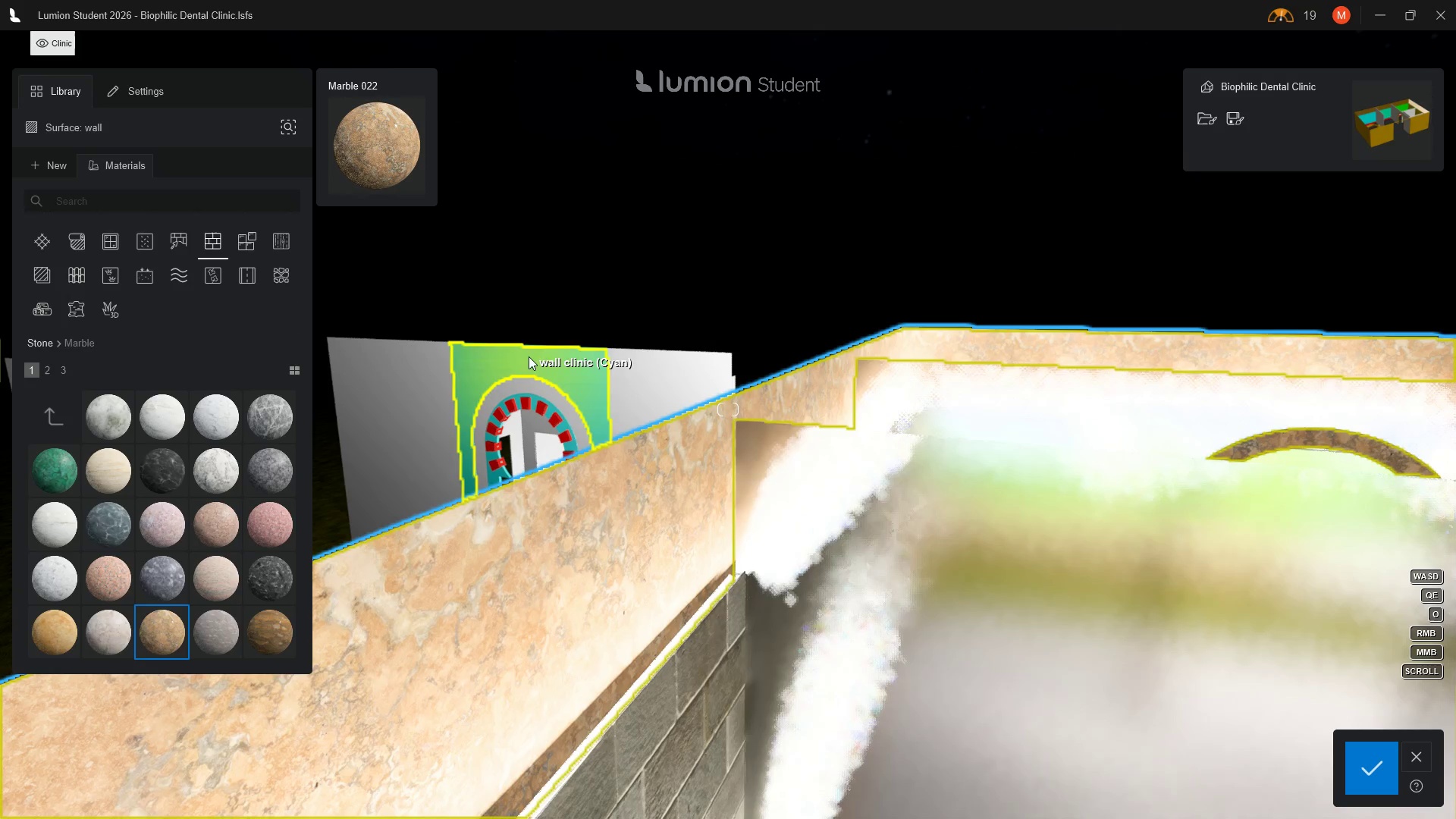 
left_click([540, 359])
 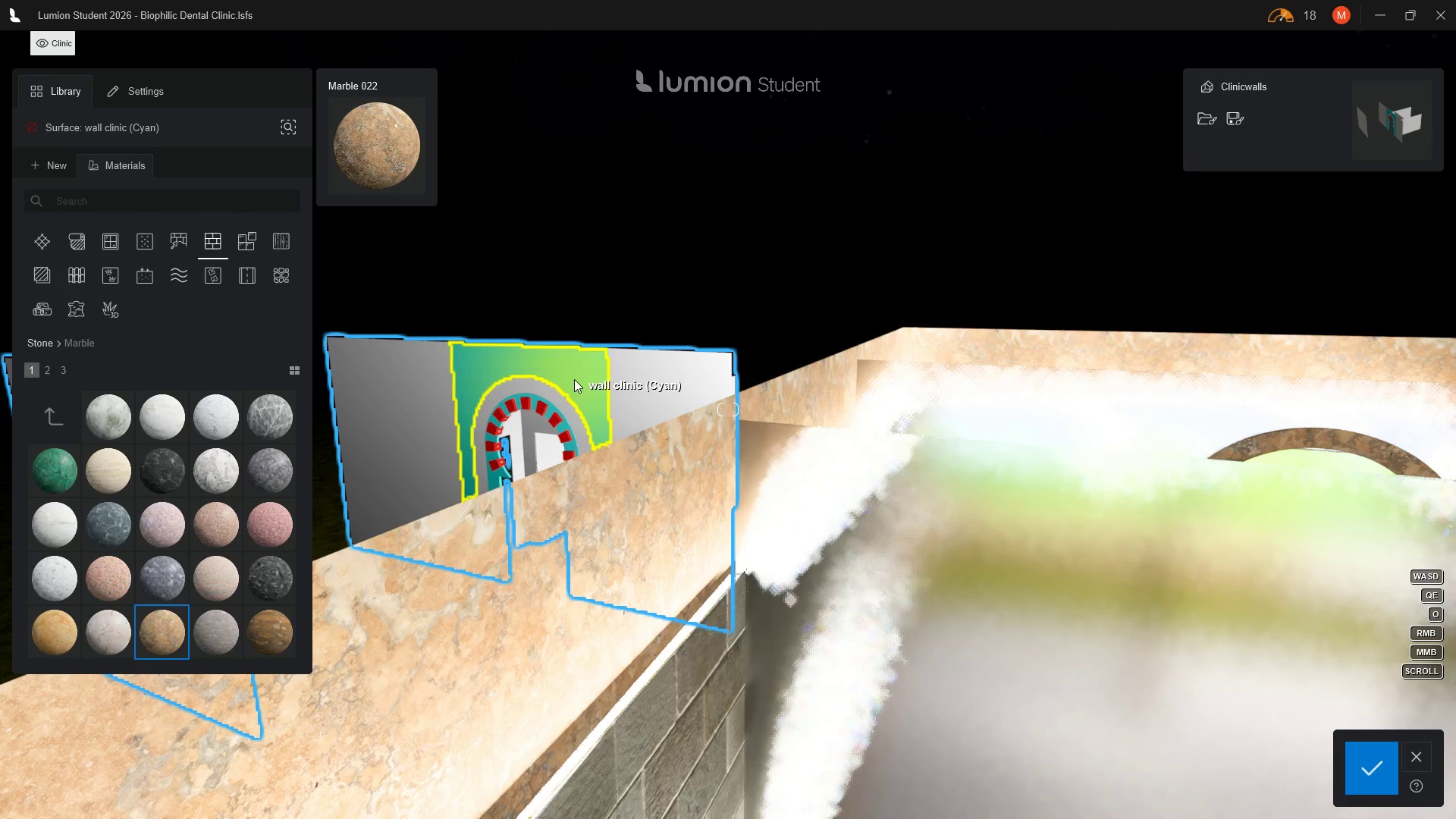 
double_click([574, 379])
 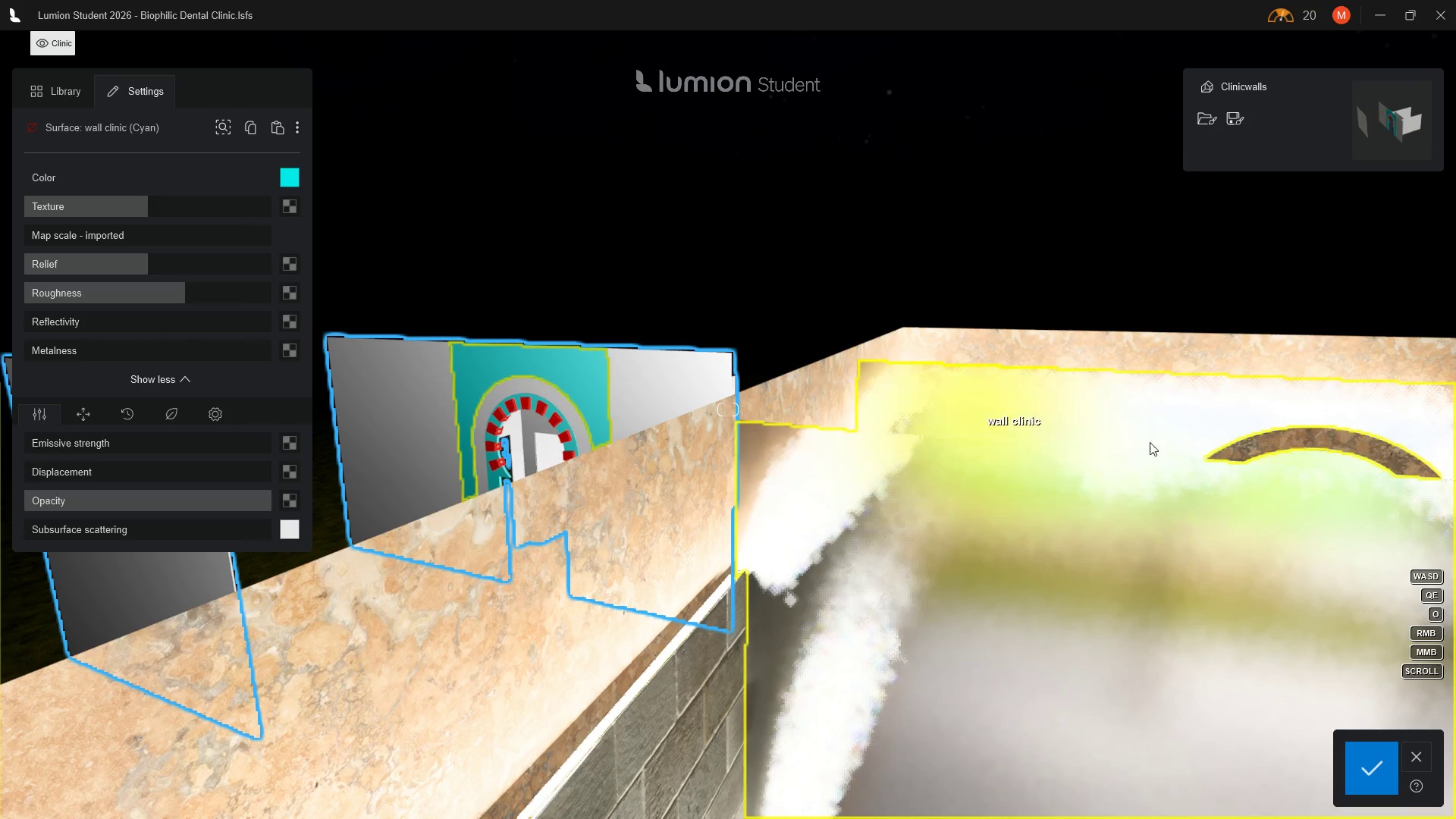 
wait(6.8)
 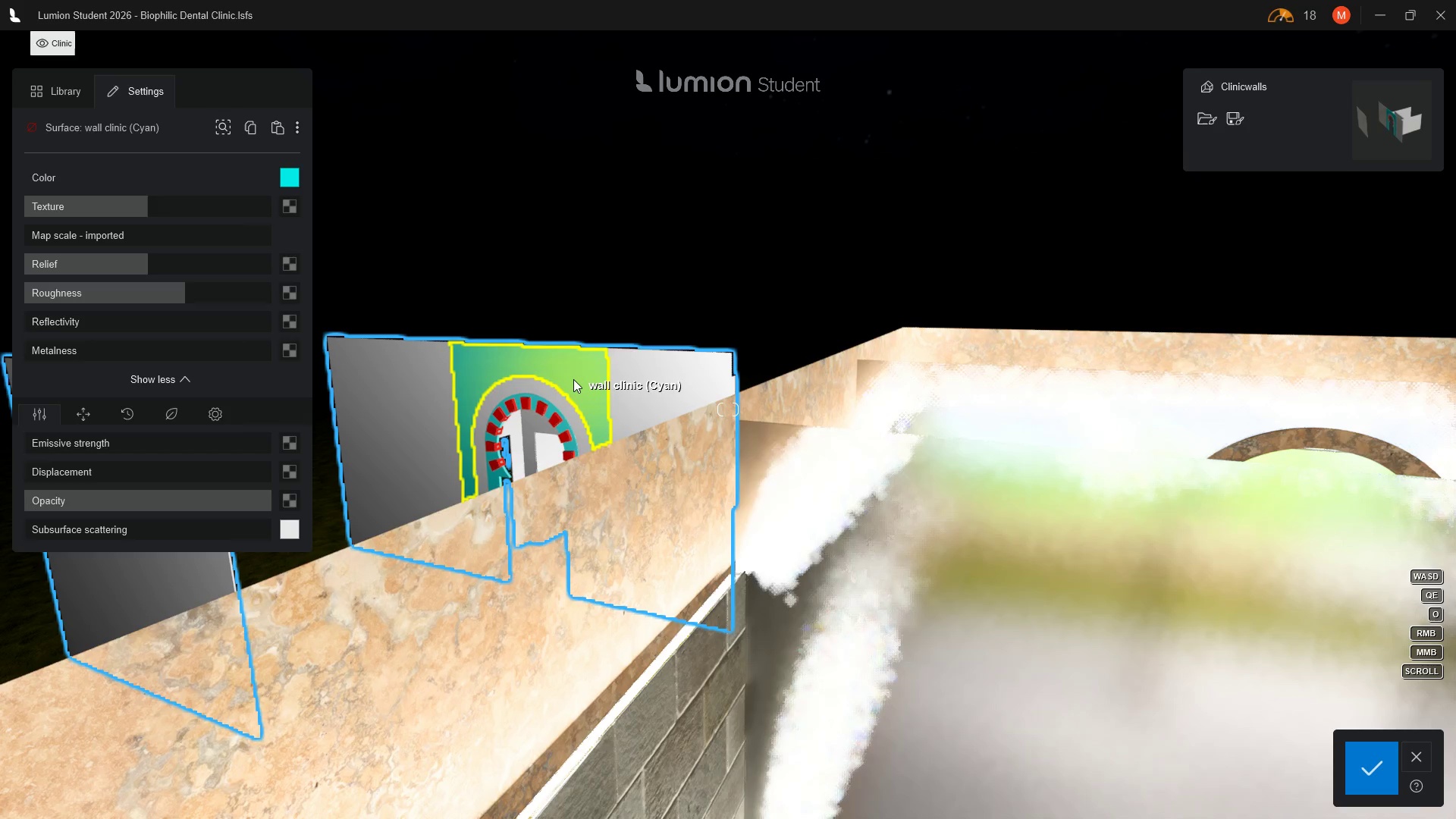 
left_click([1301, 439])
 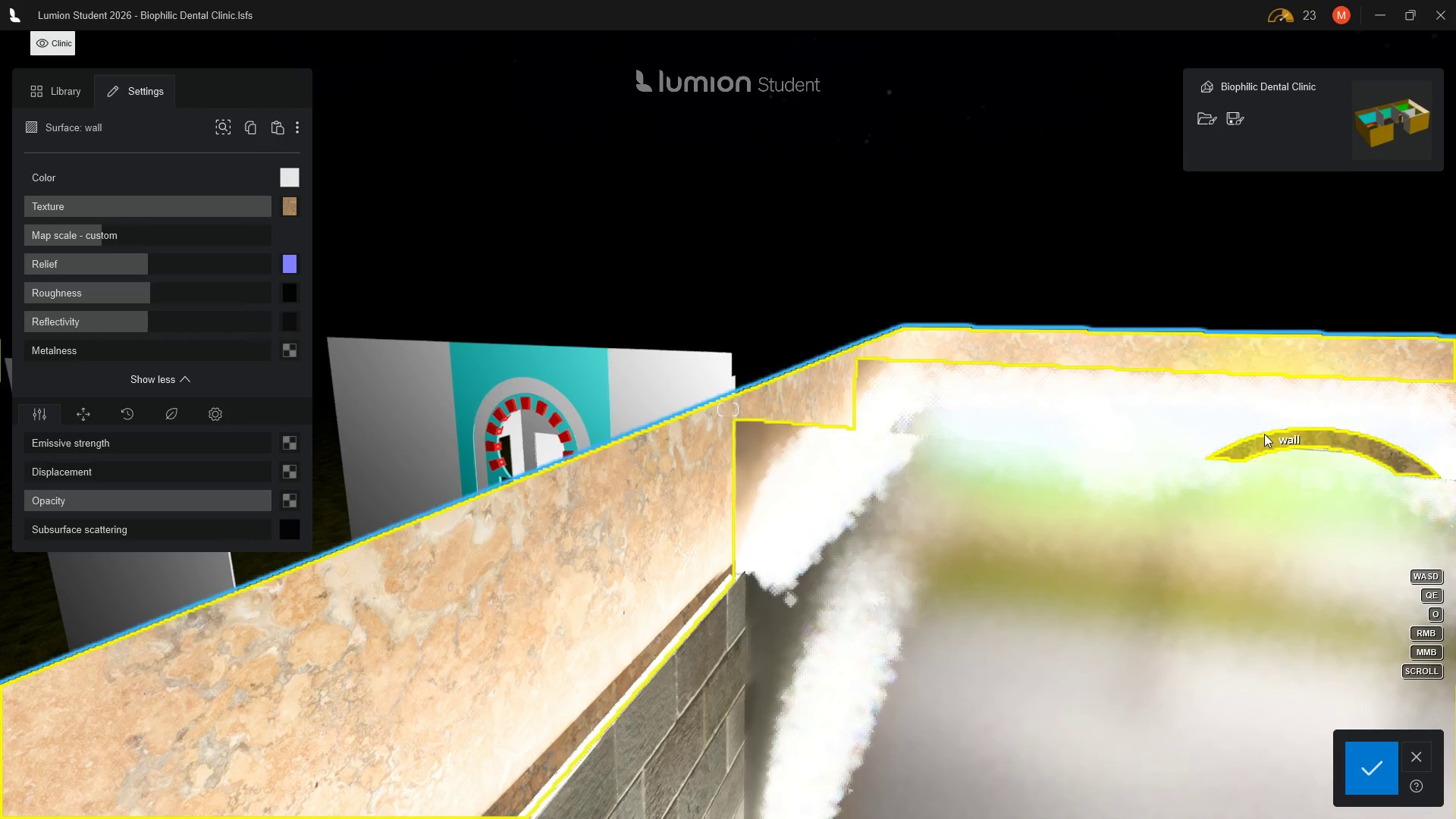 
wait(8.86)
 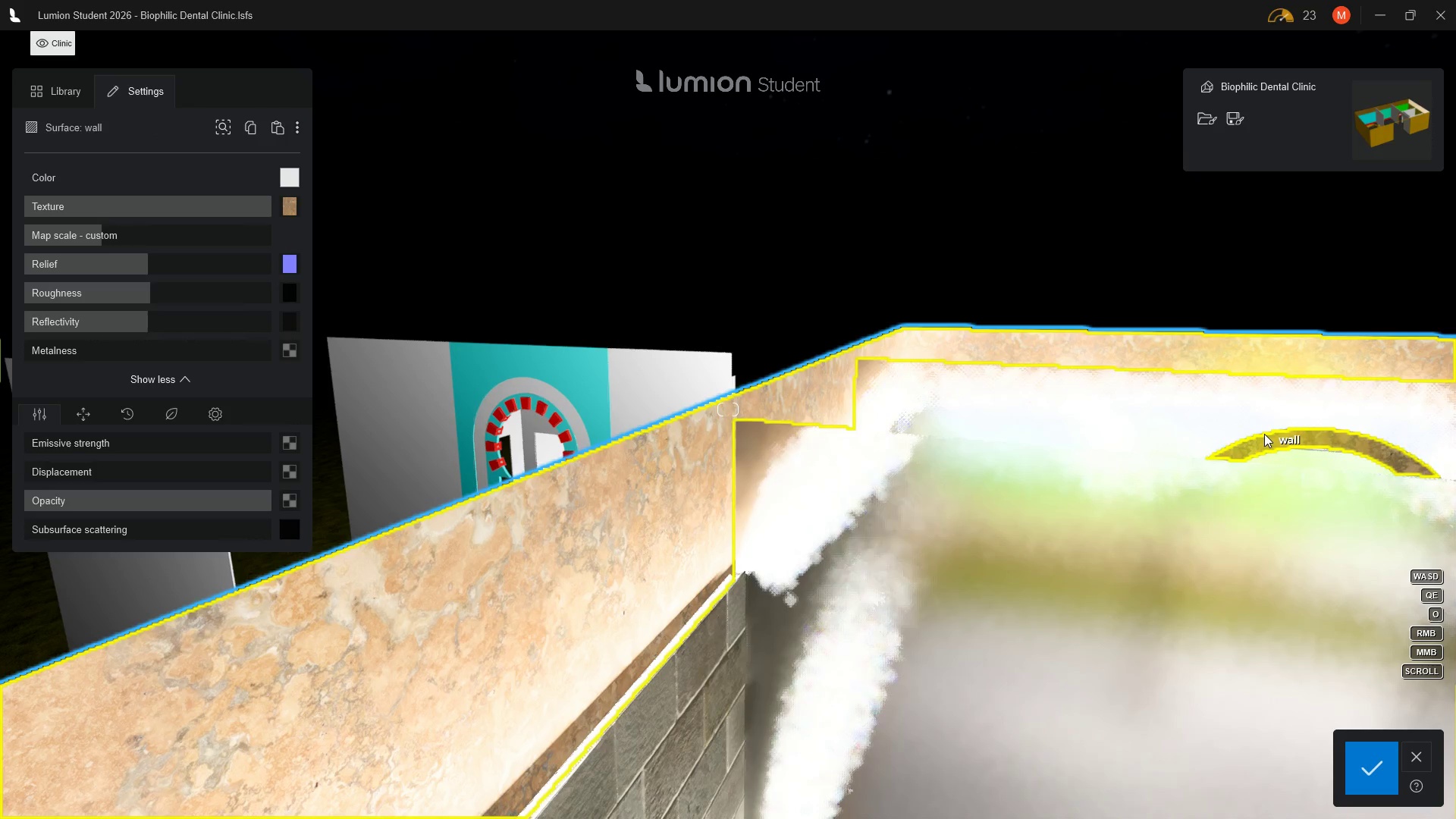 
left_click([253, 133])
 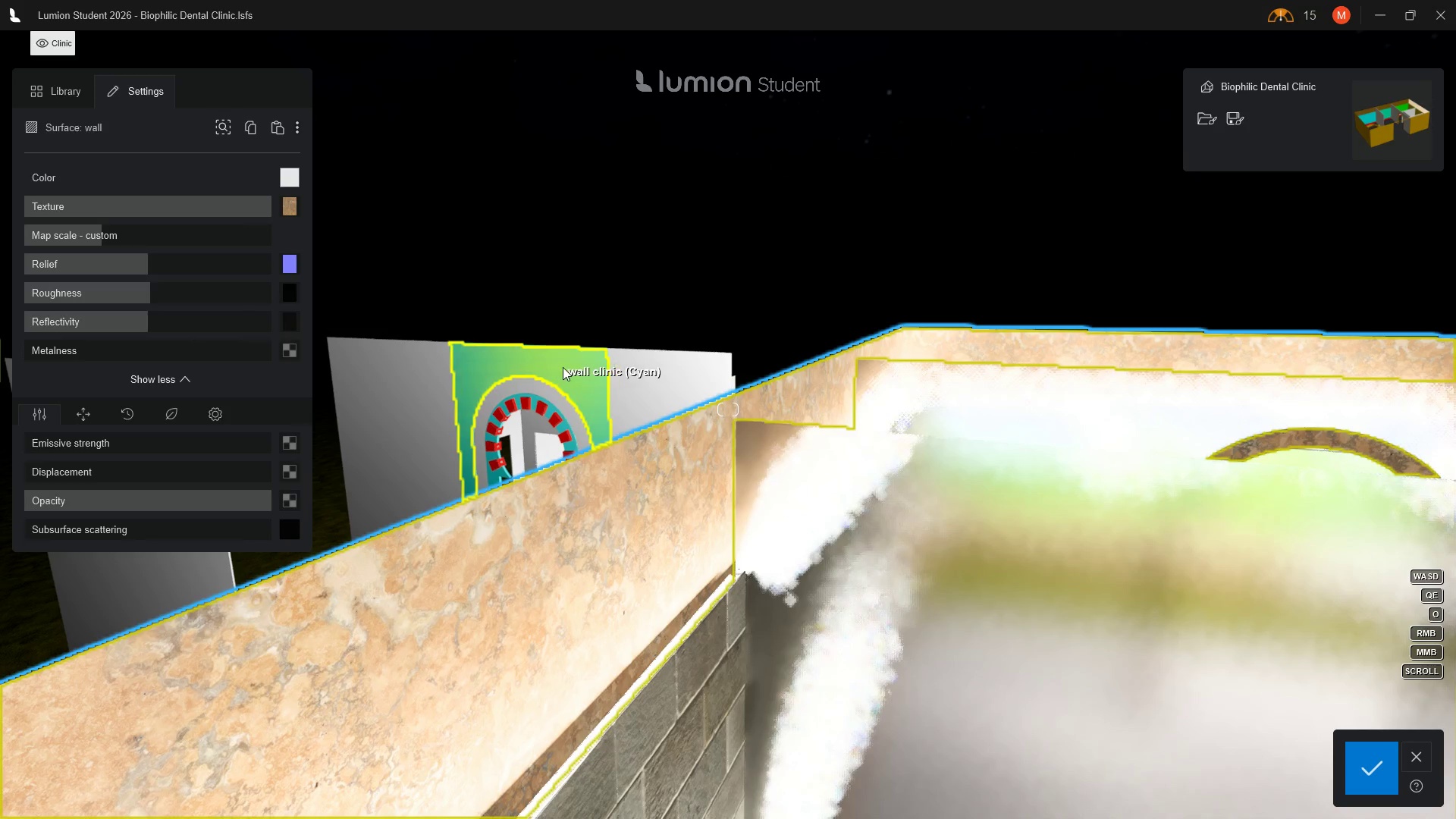 
left_click([564, 369])
 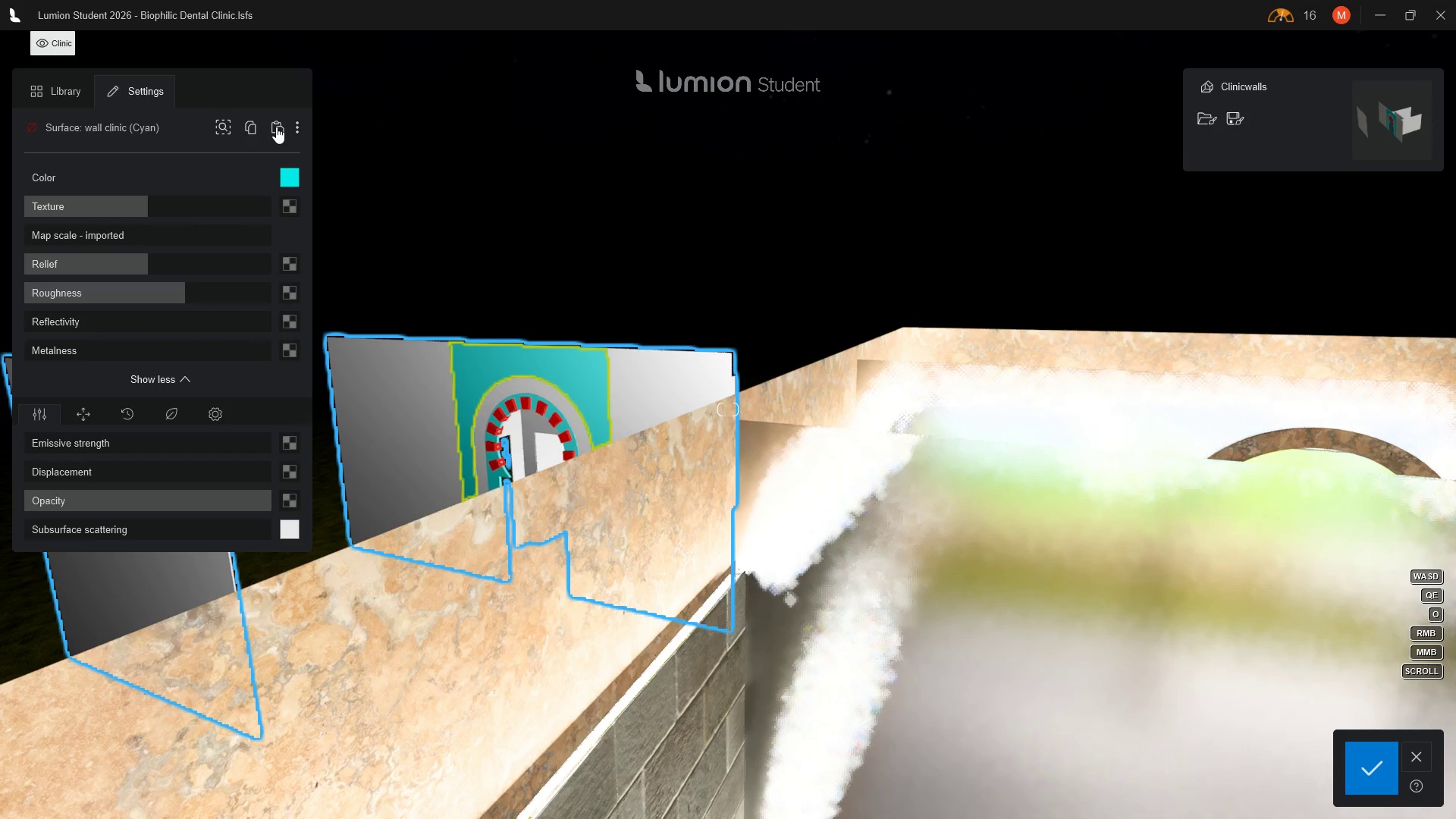 
left_click([276, 127])
 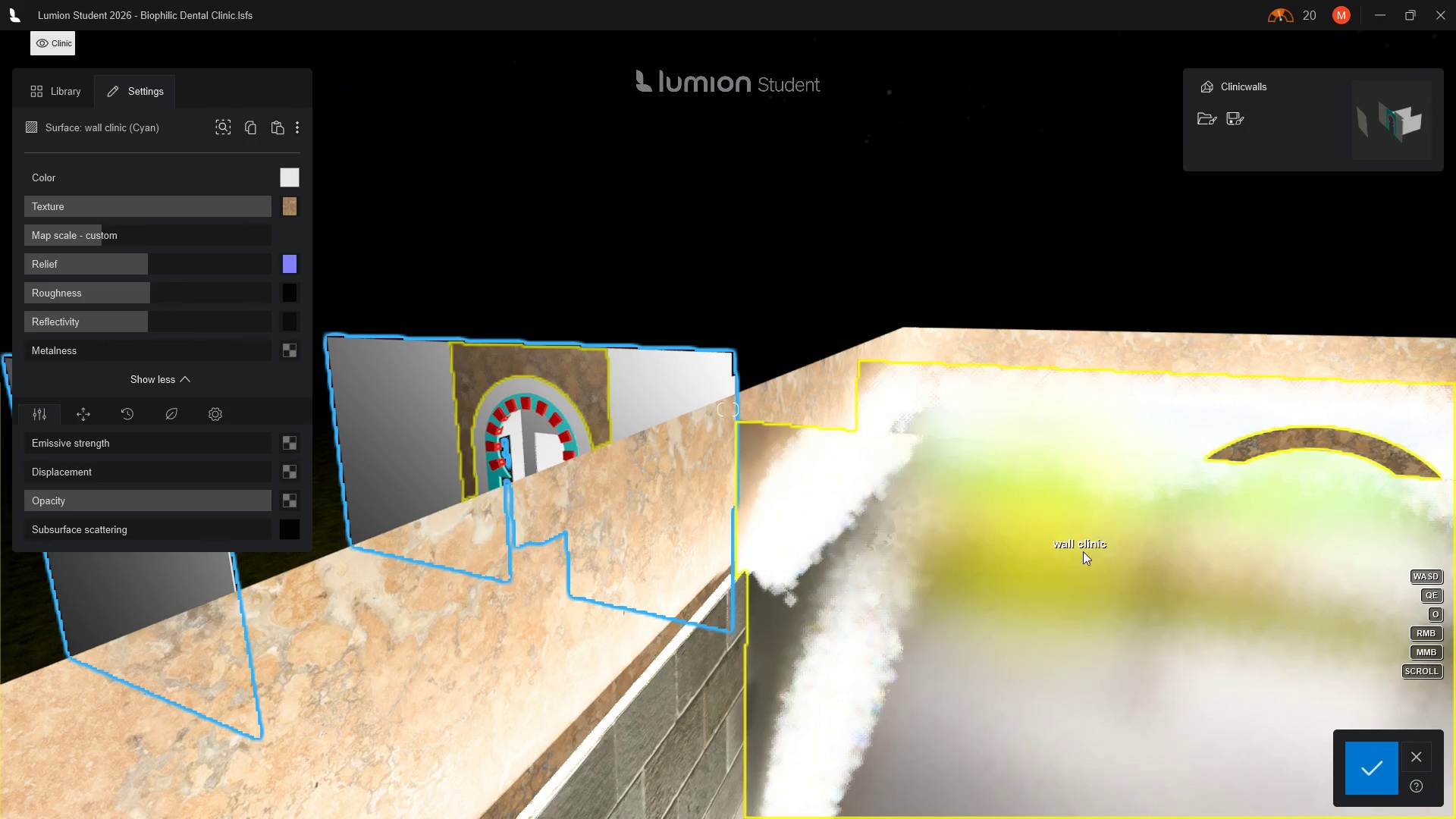 
double_click([1083, 551])
 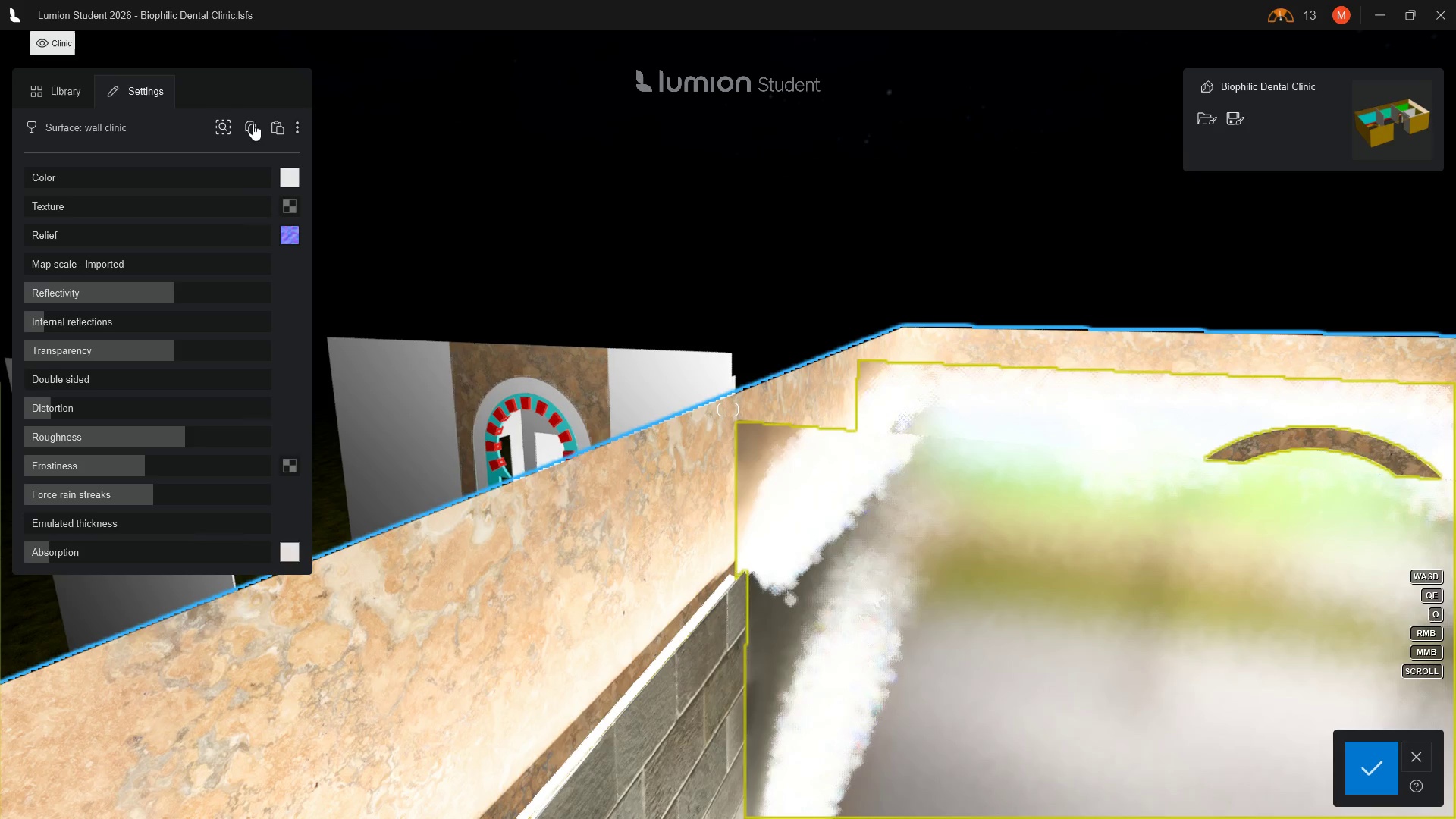 
left_click([247, 124])
 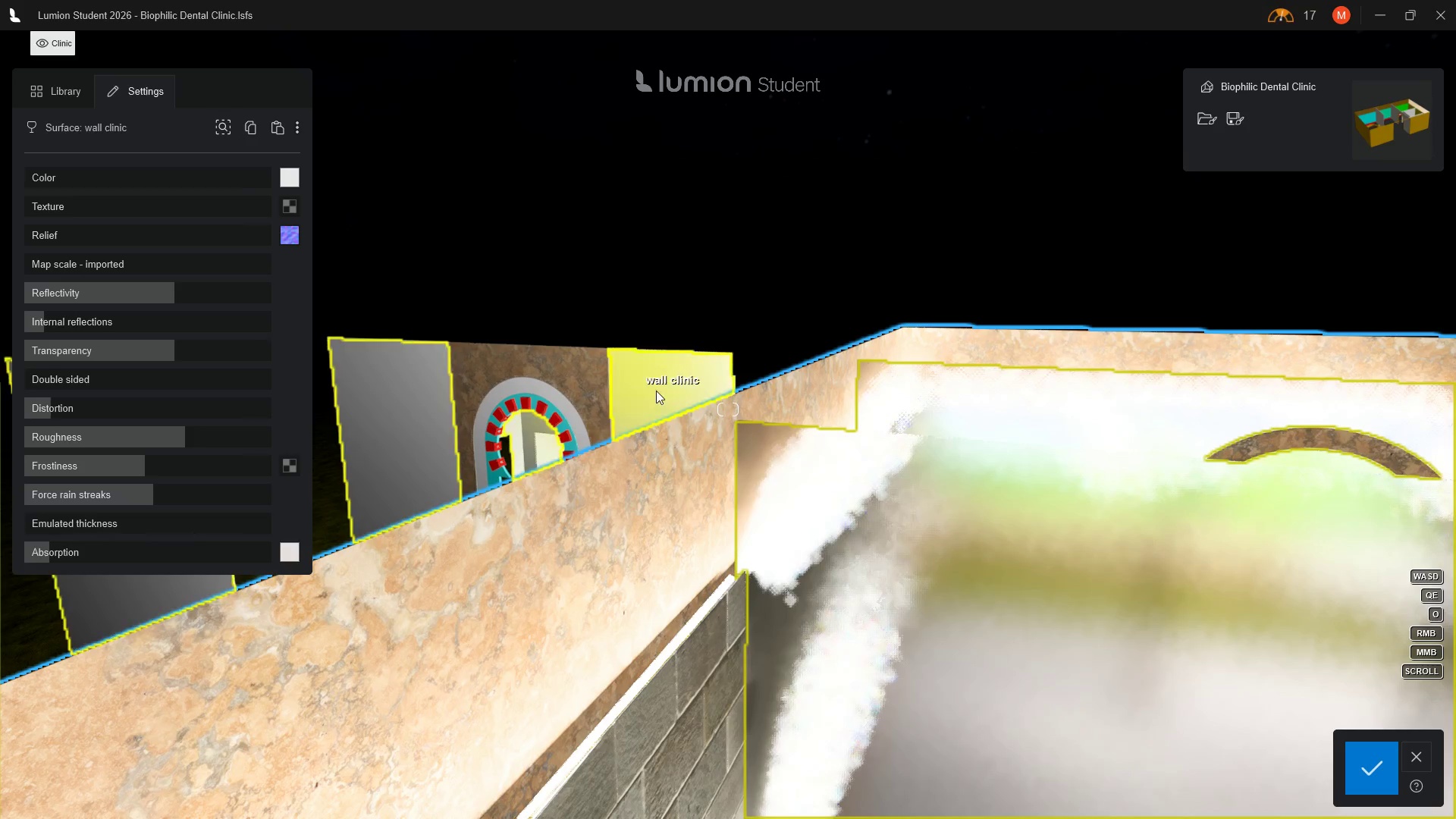 
left_click([658, 391])
 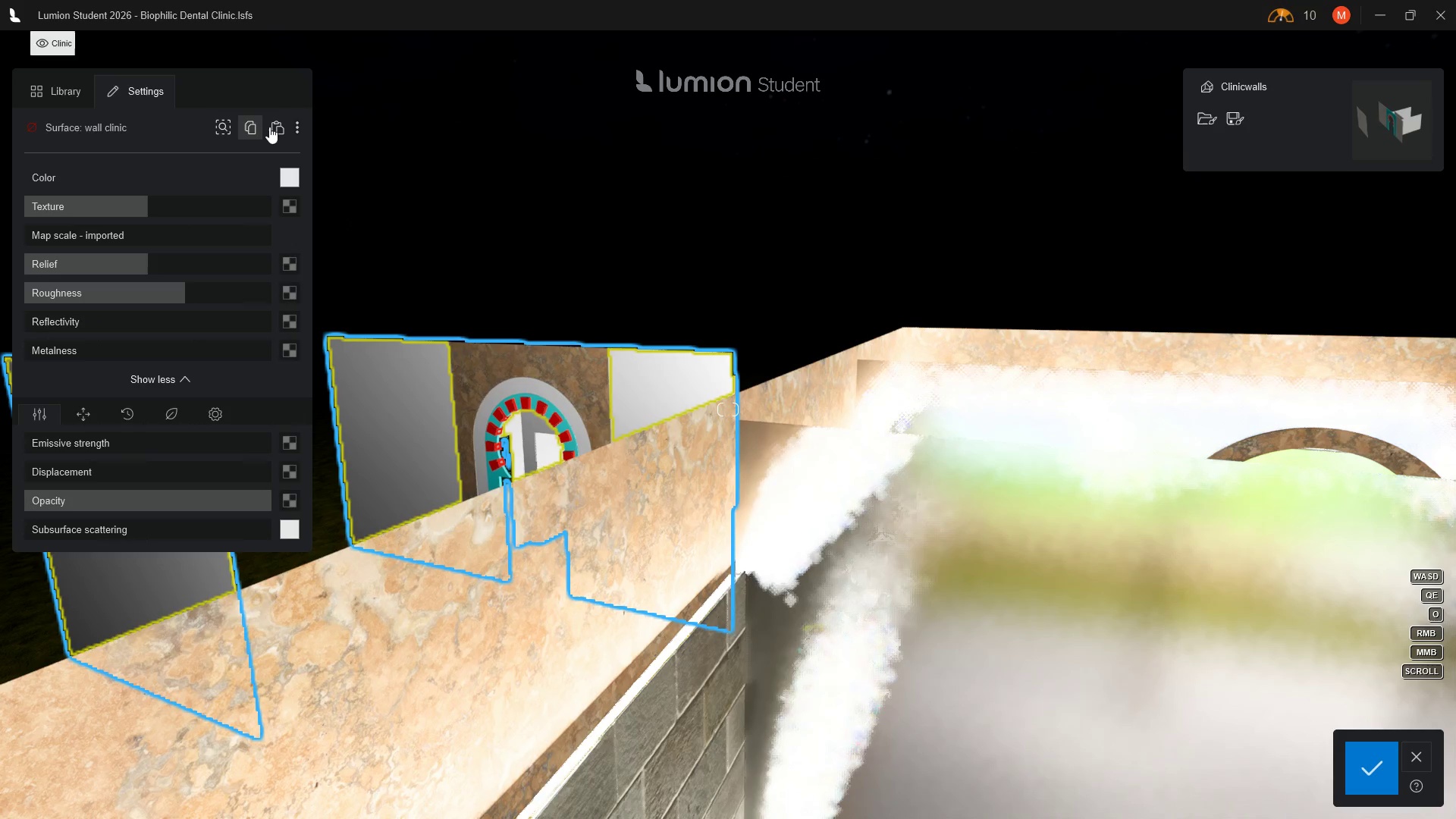 
left_click([278, 127])
 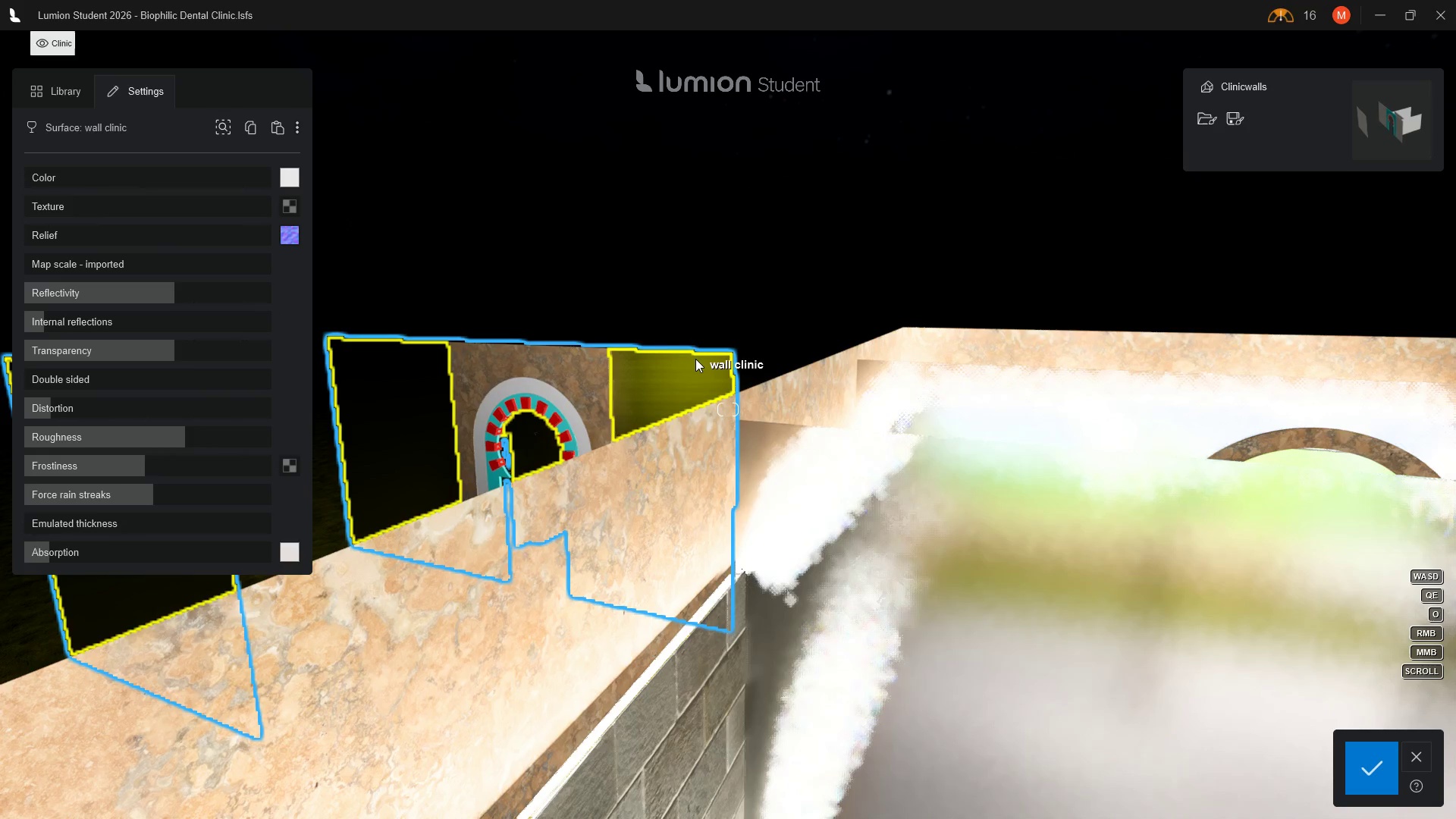 
hold_key(key=A, duration=0.78)
 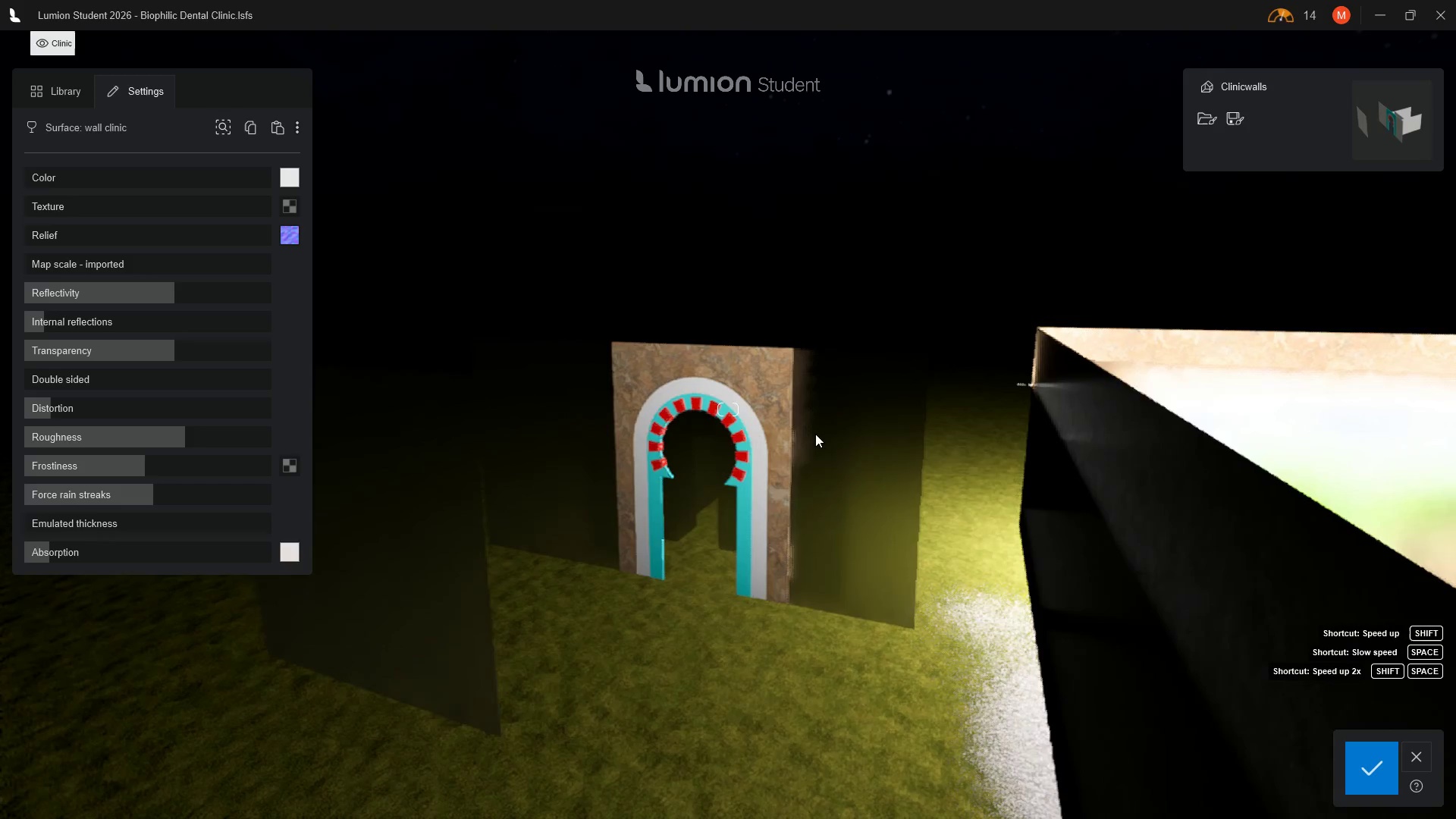 
scroll: coordinate [821, 452], scroll_direction: up, amount: 8.0
 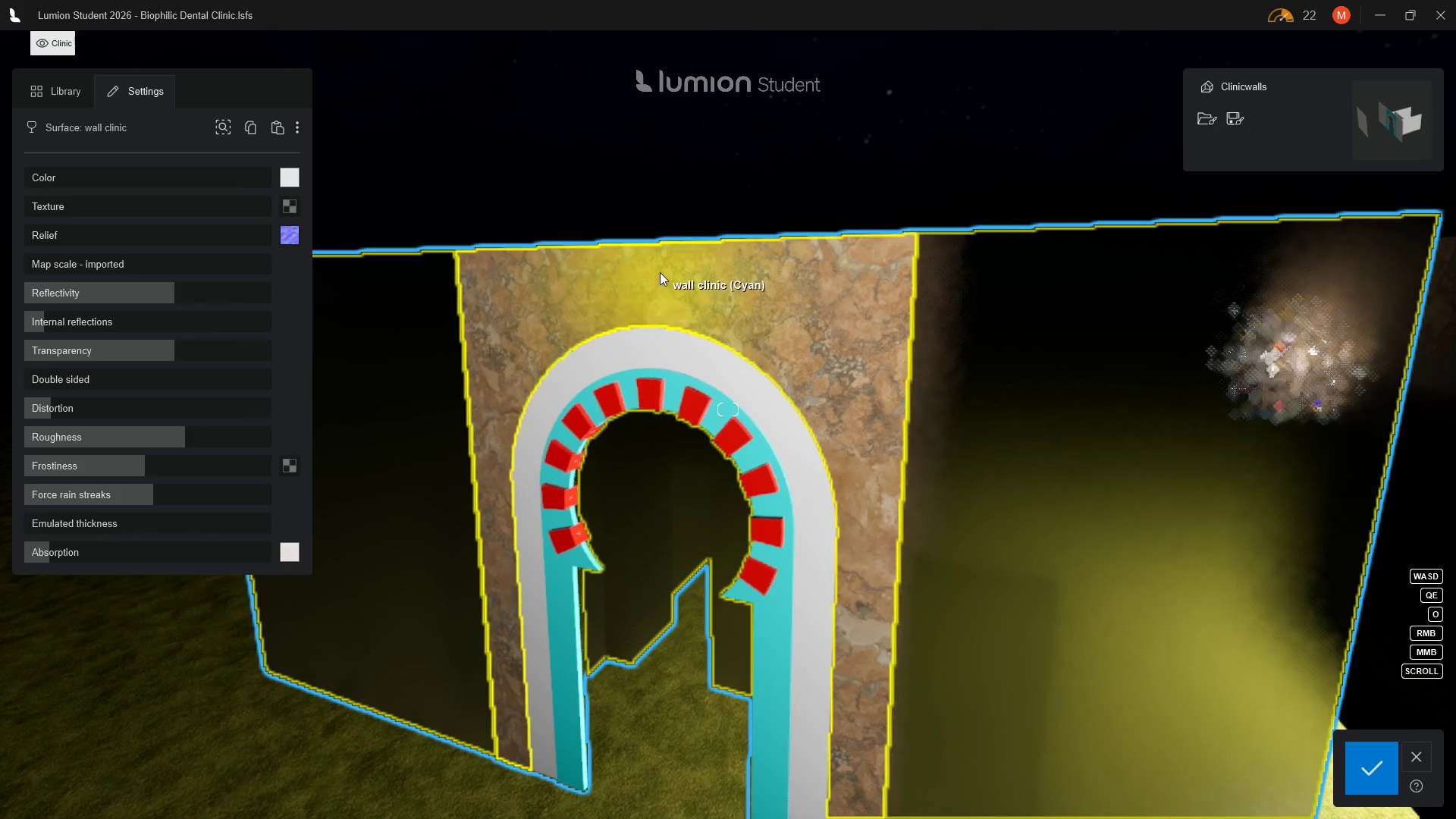 
left_click([660, 272])
 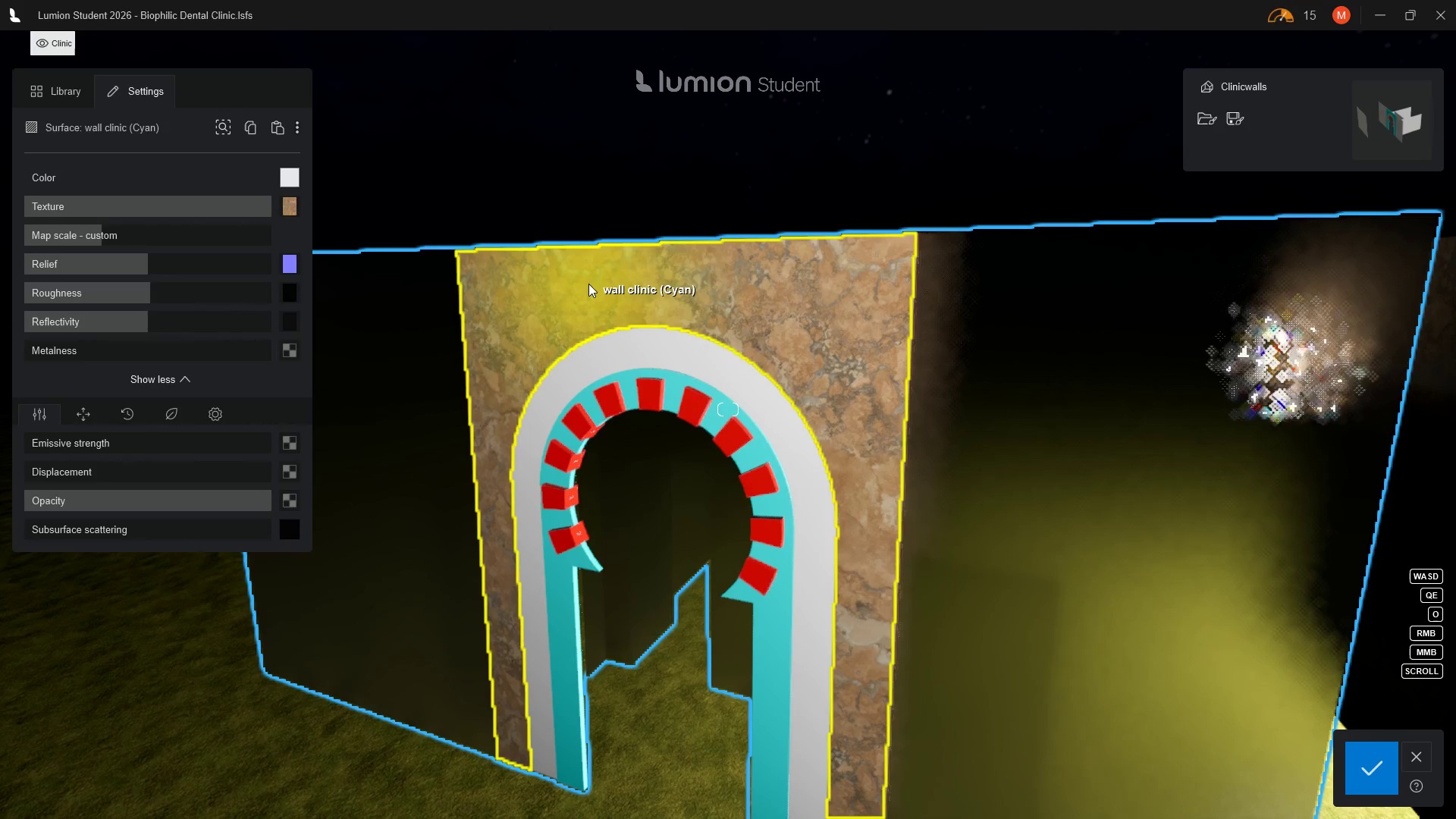 
double_click([588, 284])
 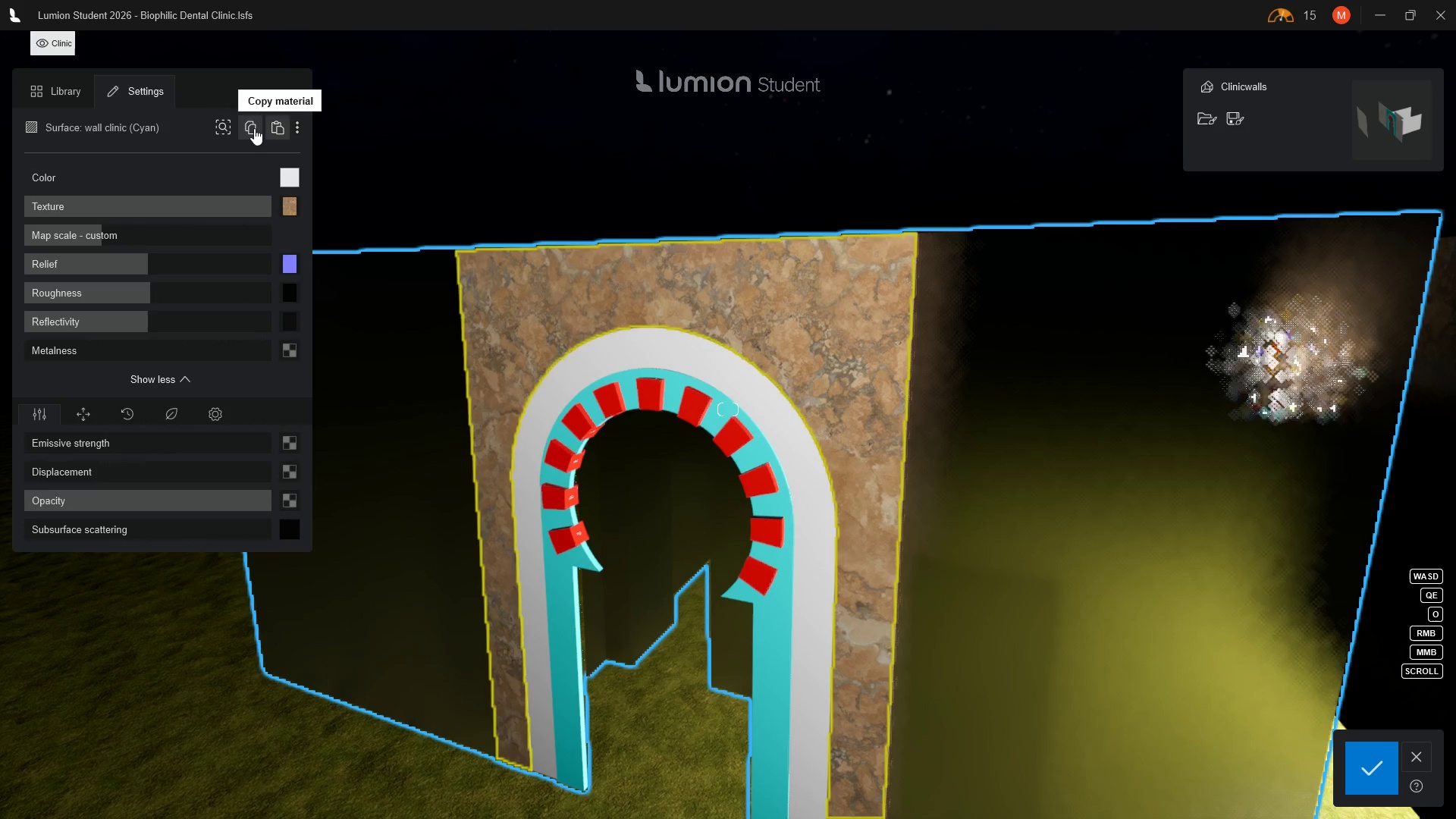 
left_click([253, 128])
 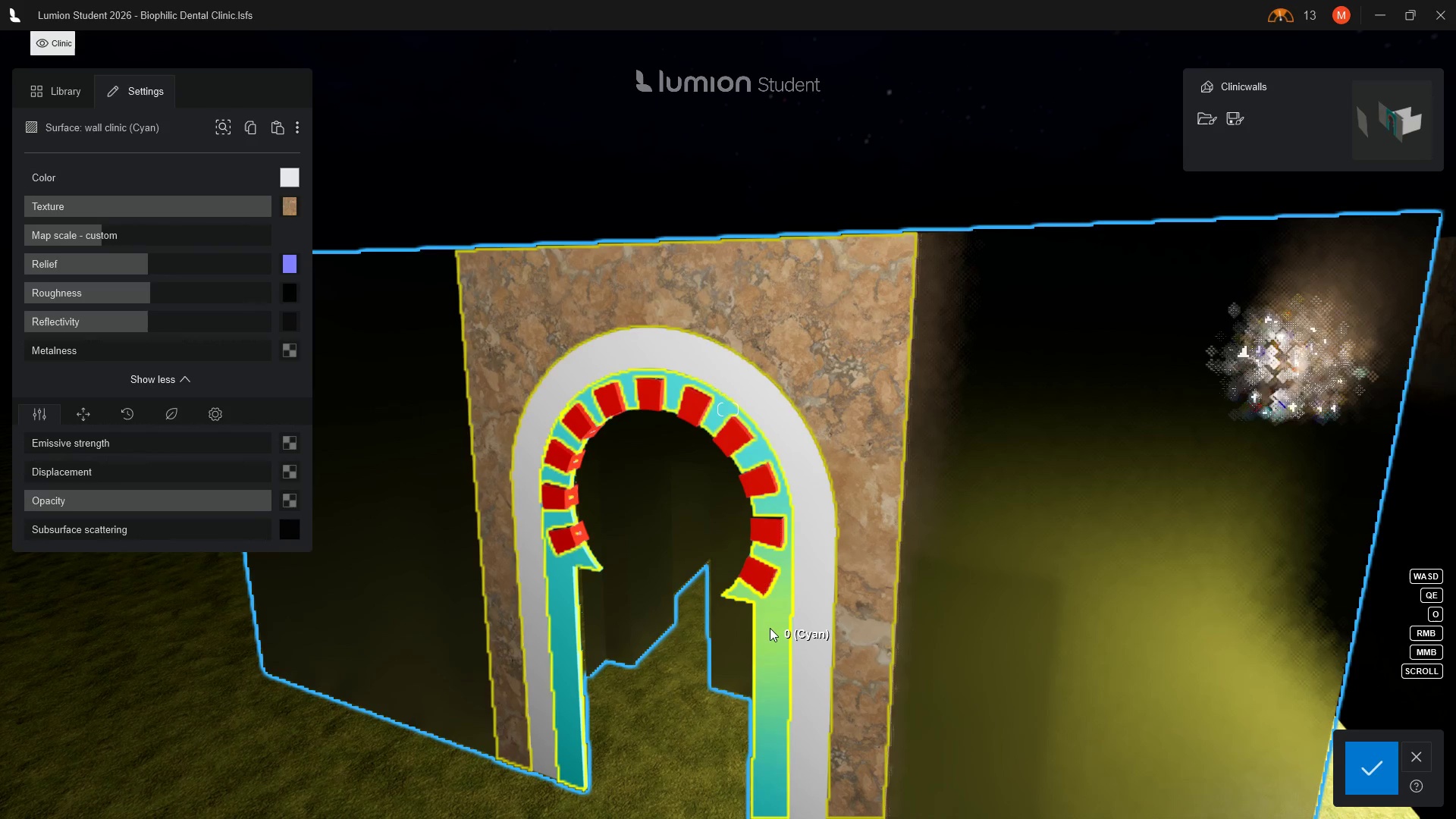 
left_click([770, 628])
 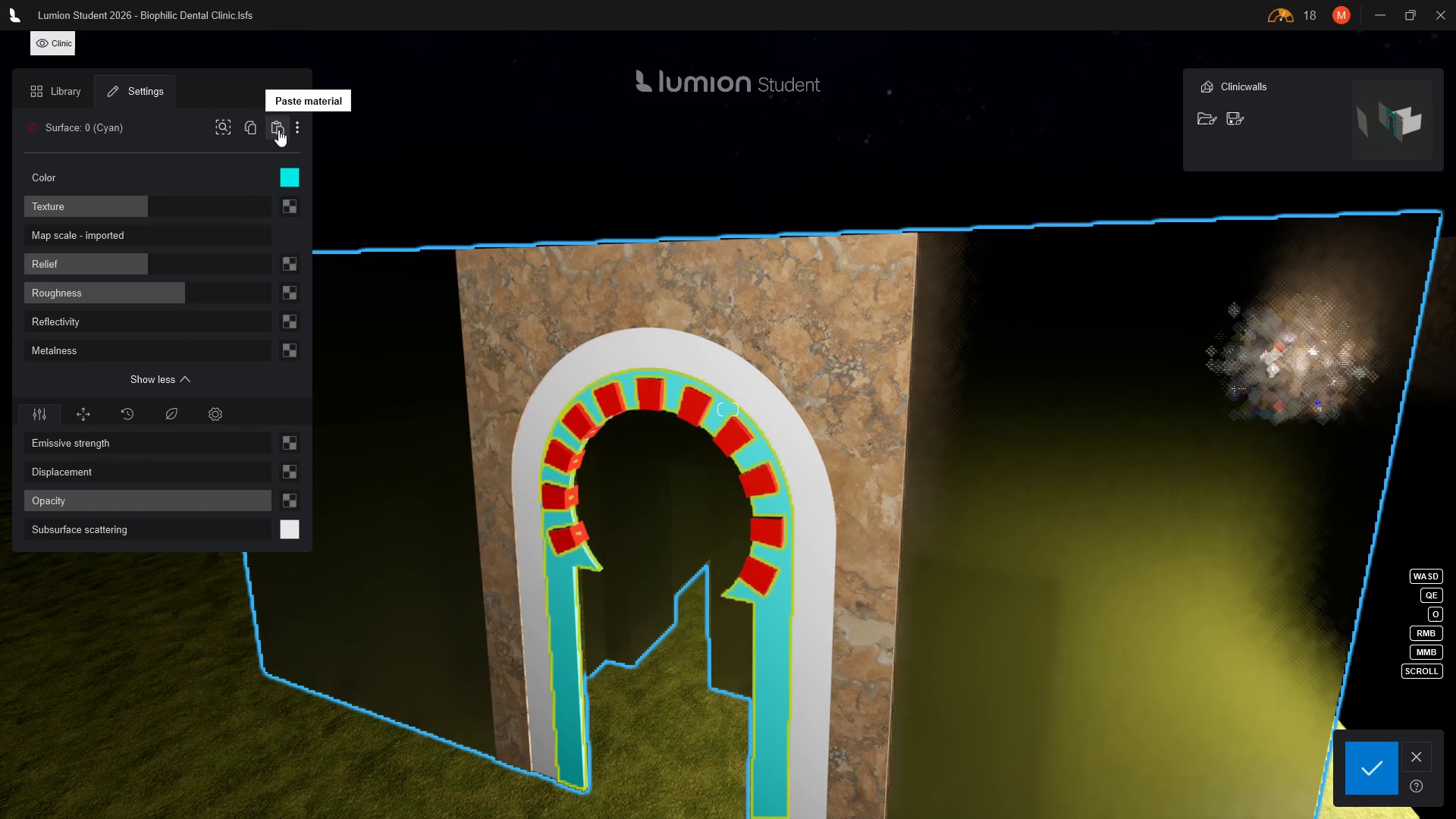 
left_click([276, 130])
 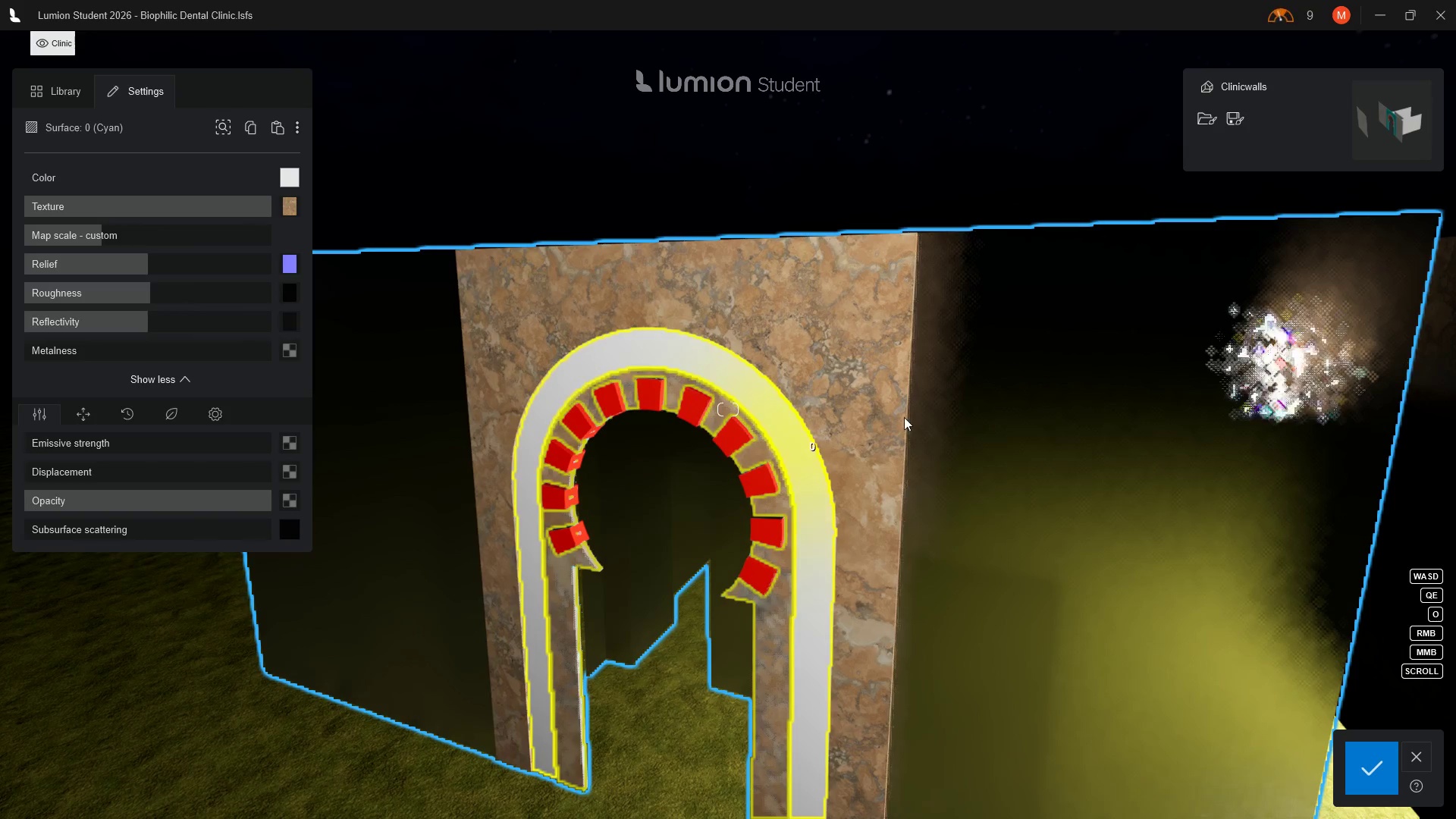 
left_click([1059, 393])
 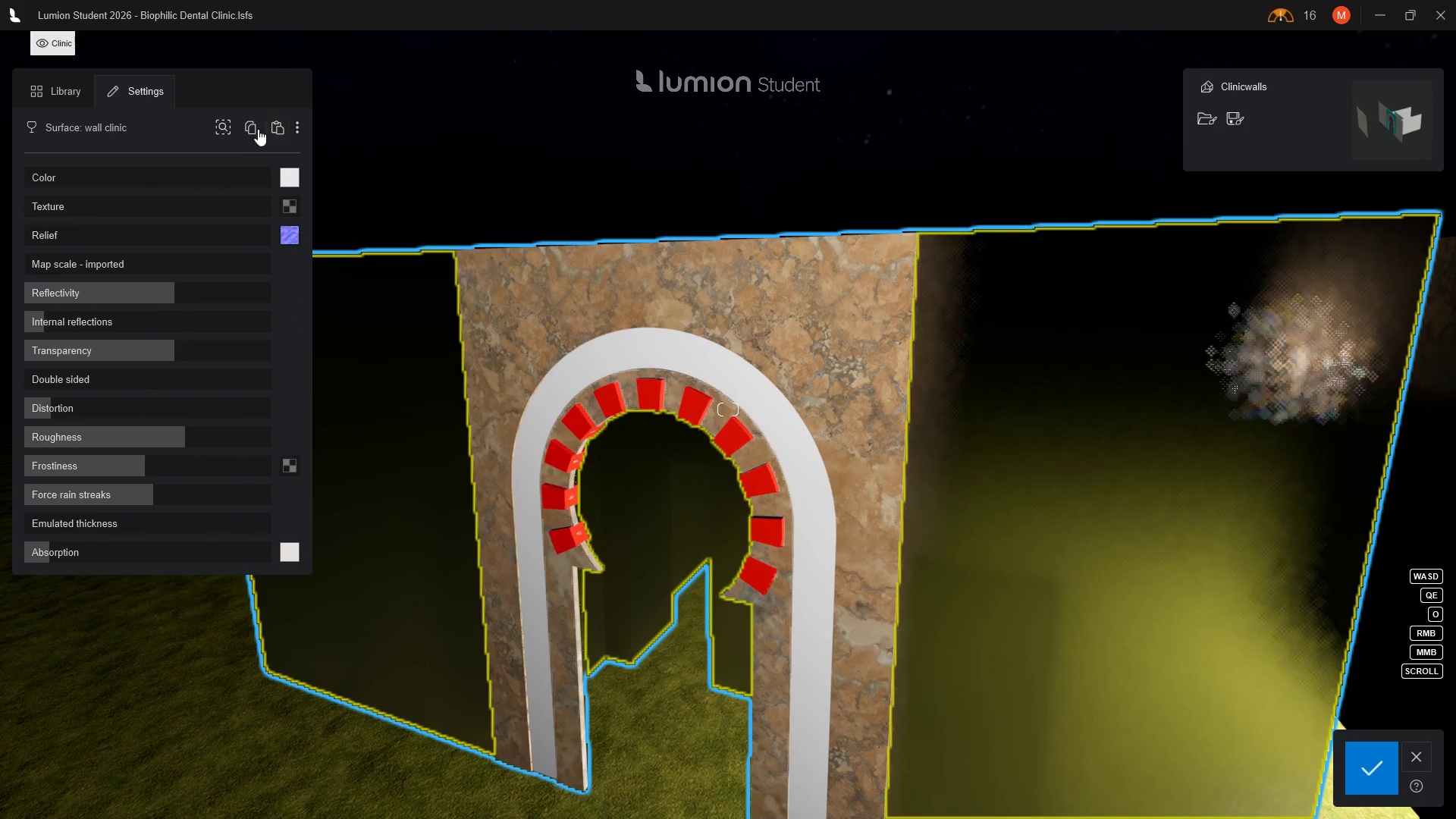 
left_click([251, 125])
 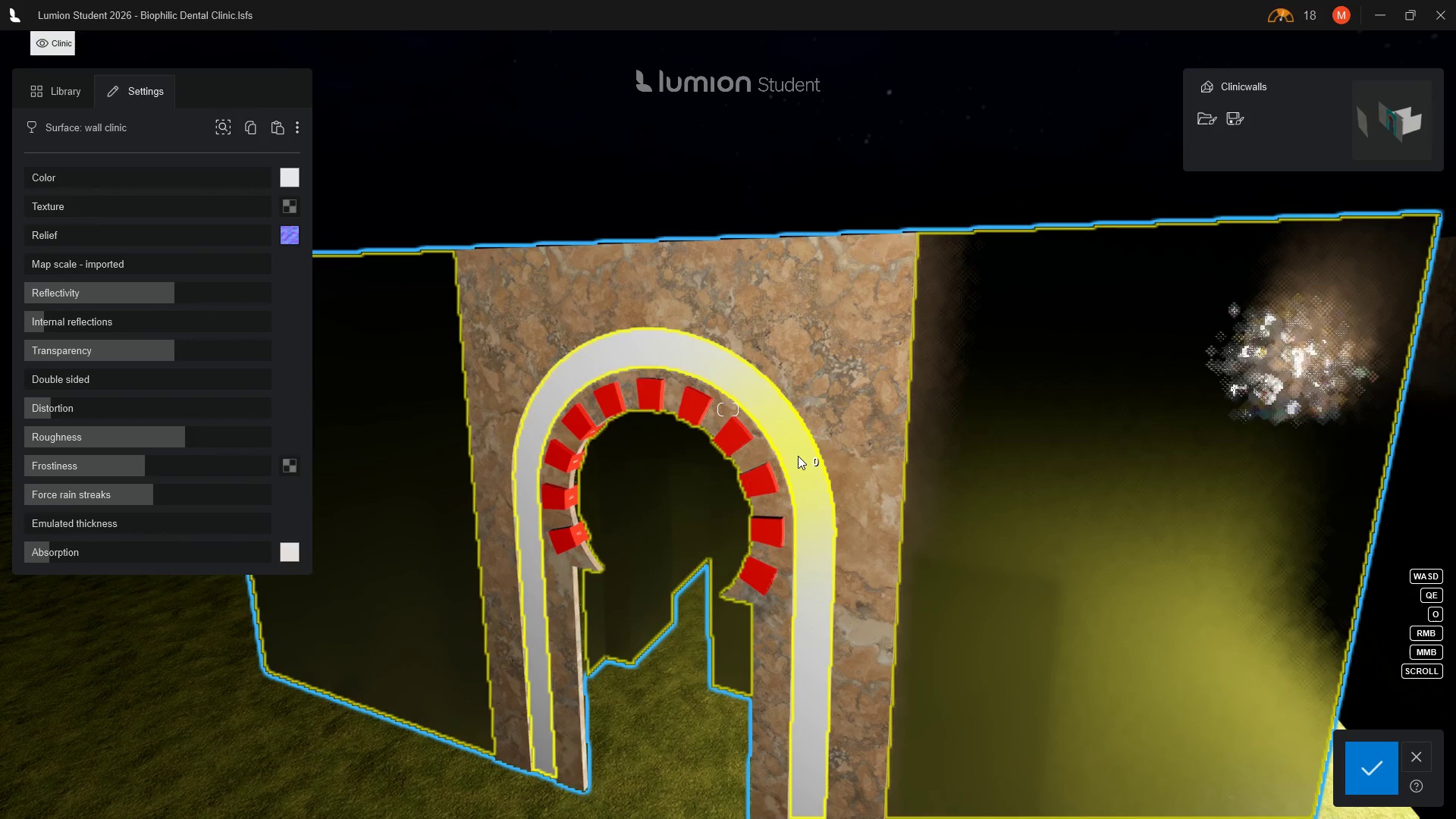 
left_click([798, 456])
 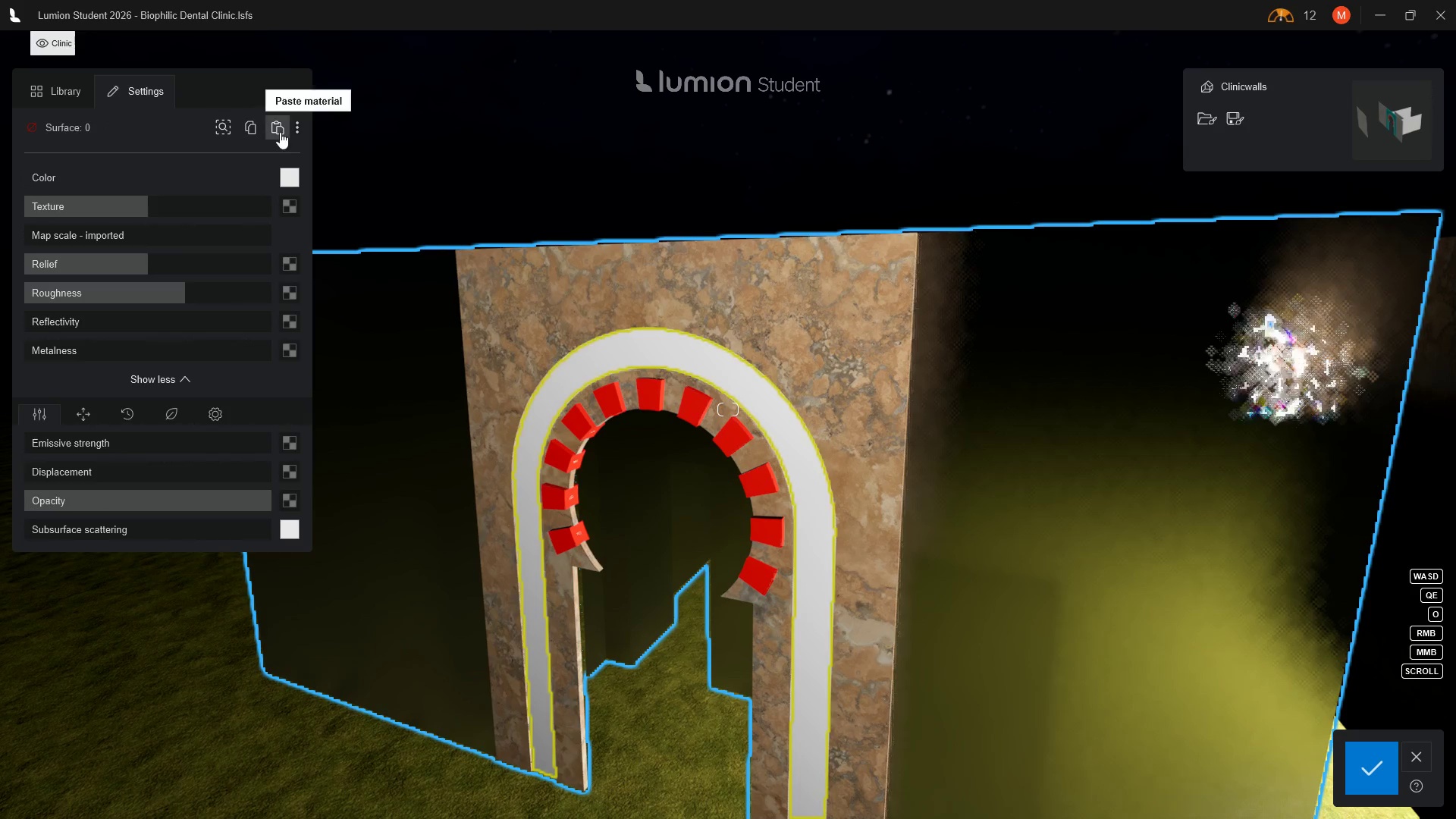 
left_click([278, 130])
 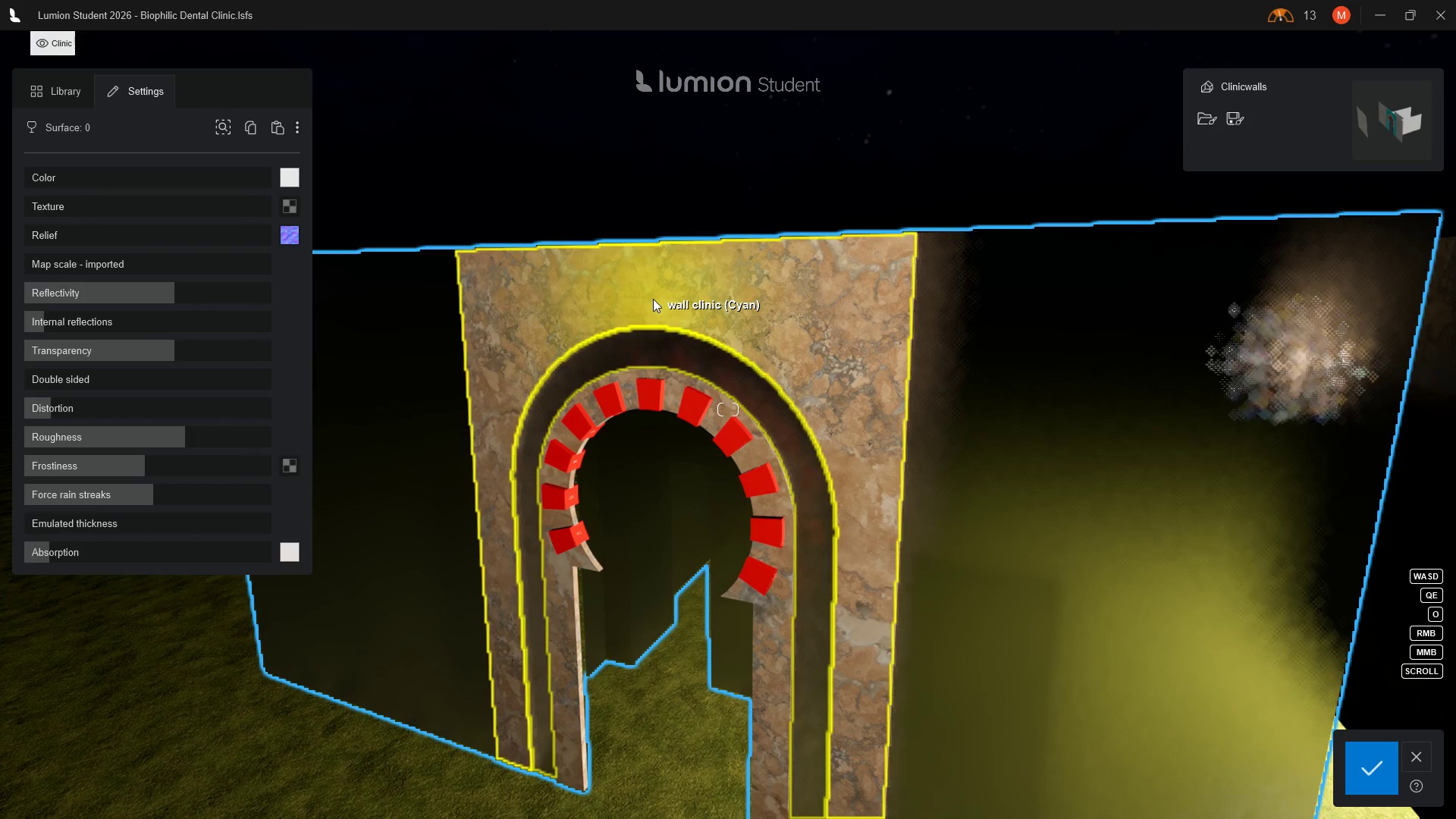 
scroll: coordinate [653, 299], scroll_direction: down, amount: 1.0
 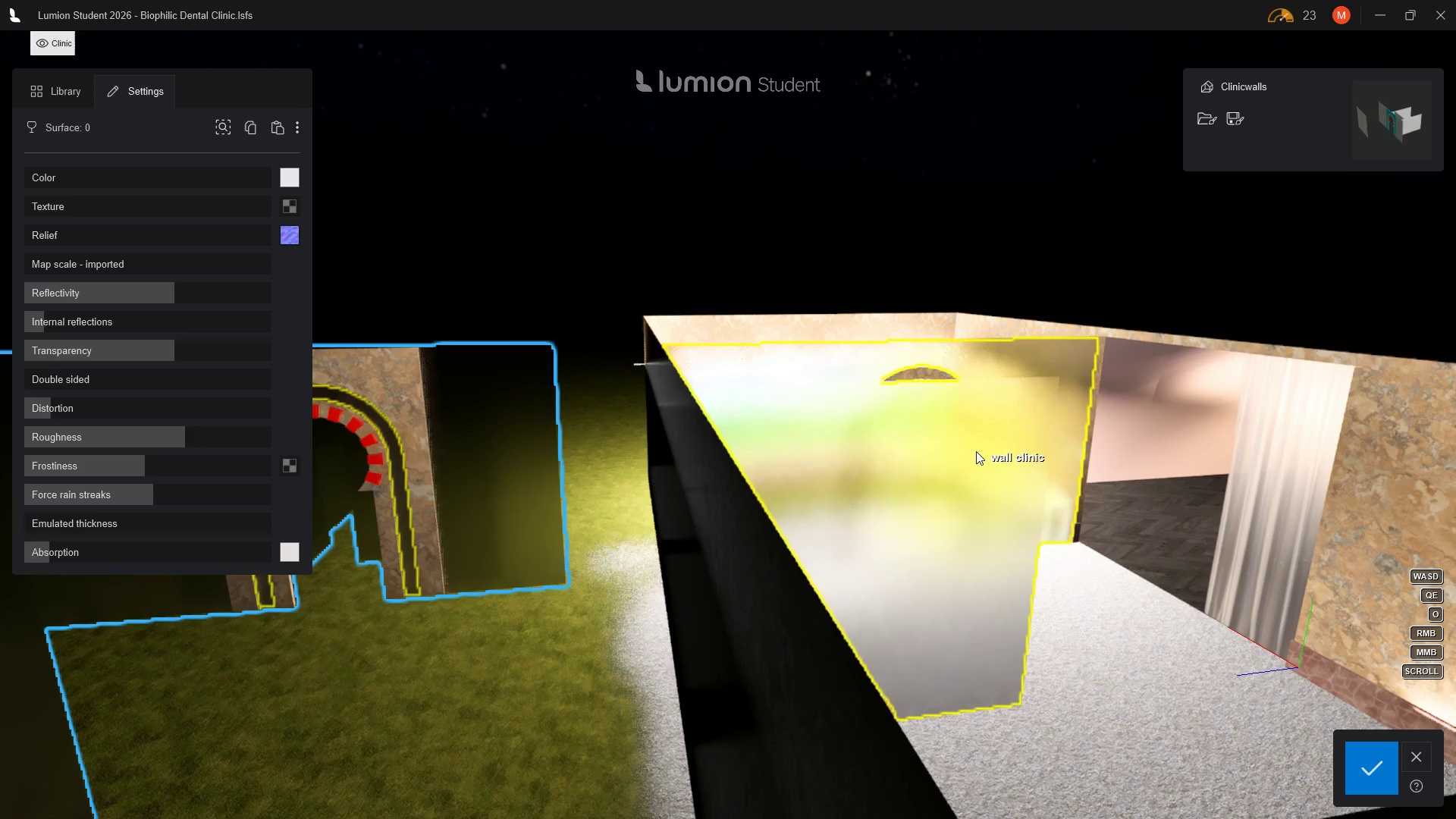 
wait(12.67)
 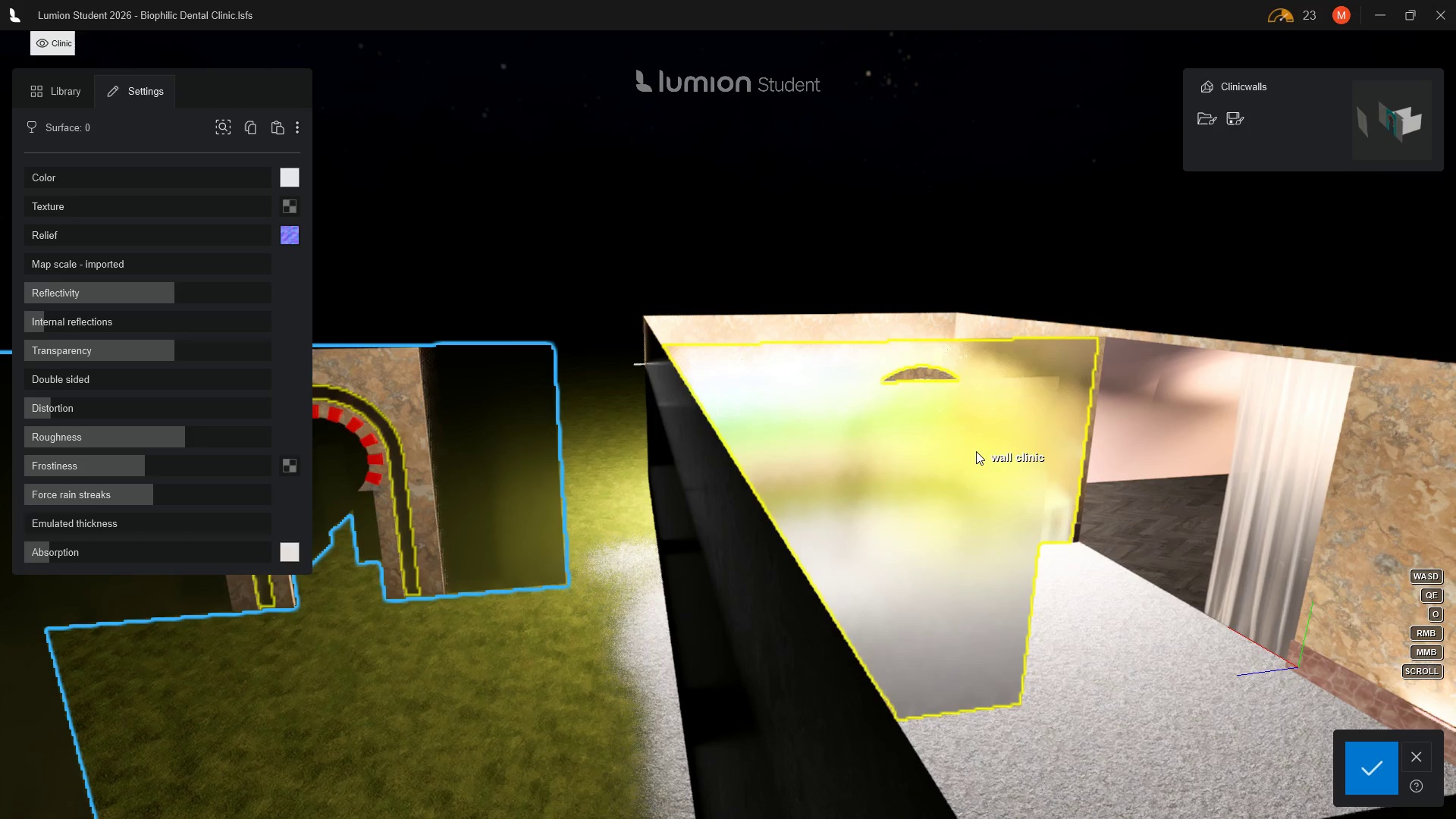 
hold_key(key=D, duration=0.58)
 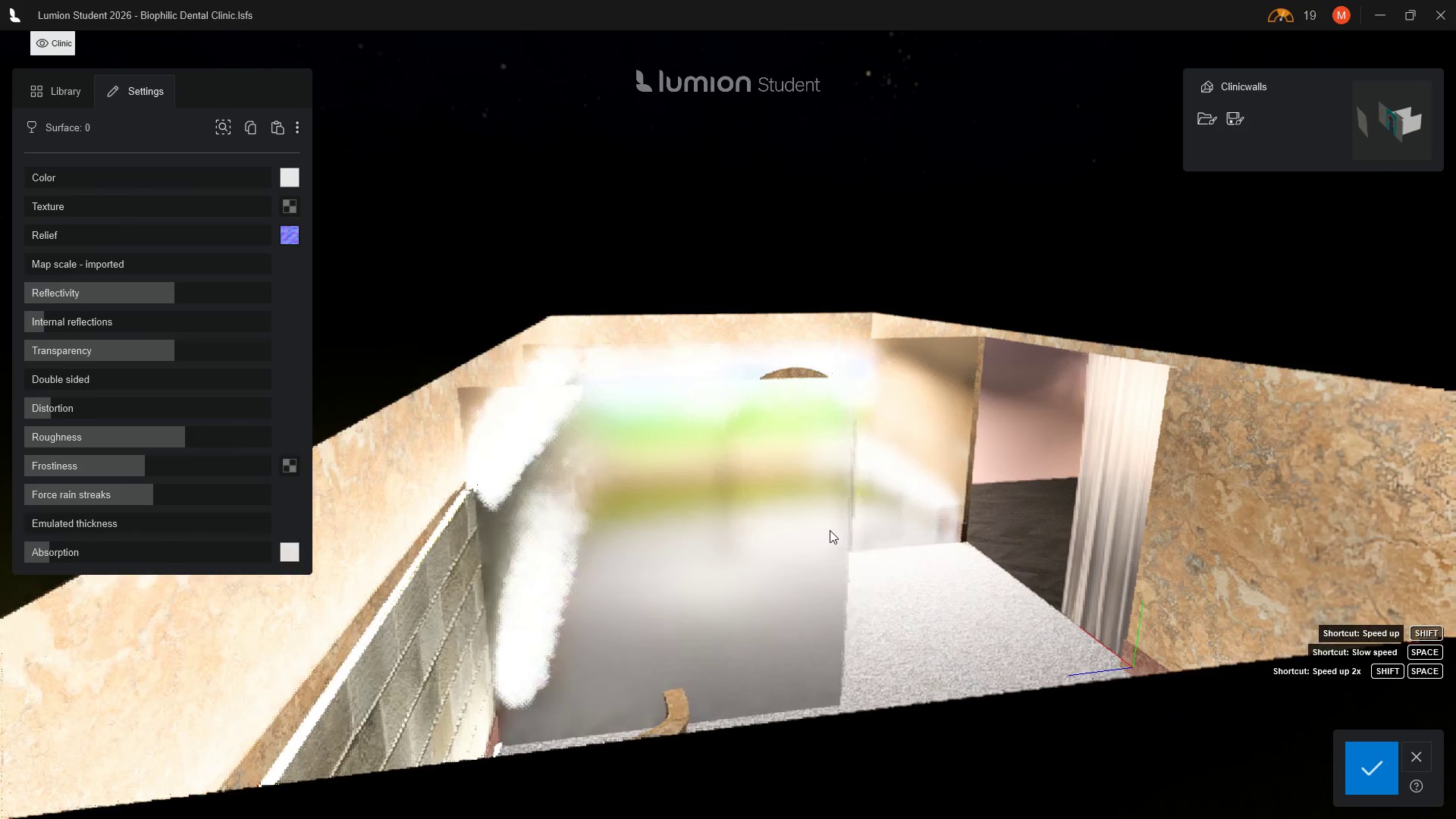 
hold_key(key=D, duration=0.92)
 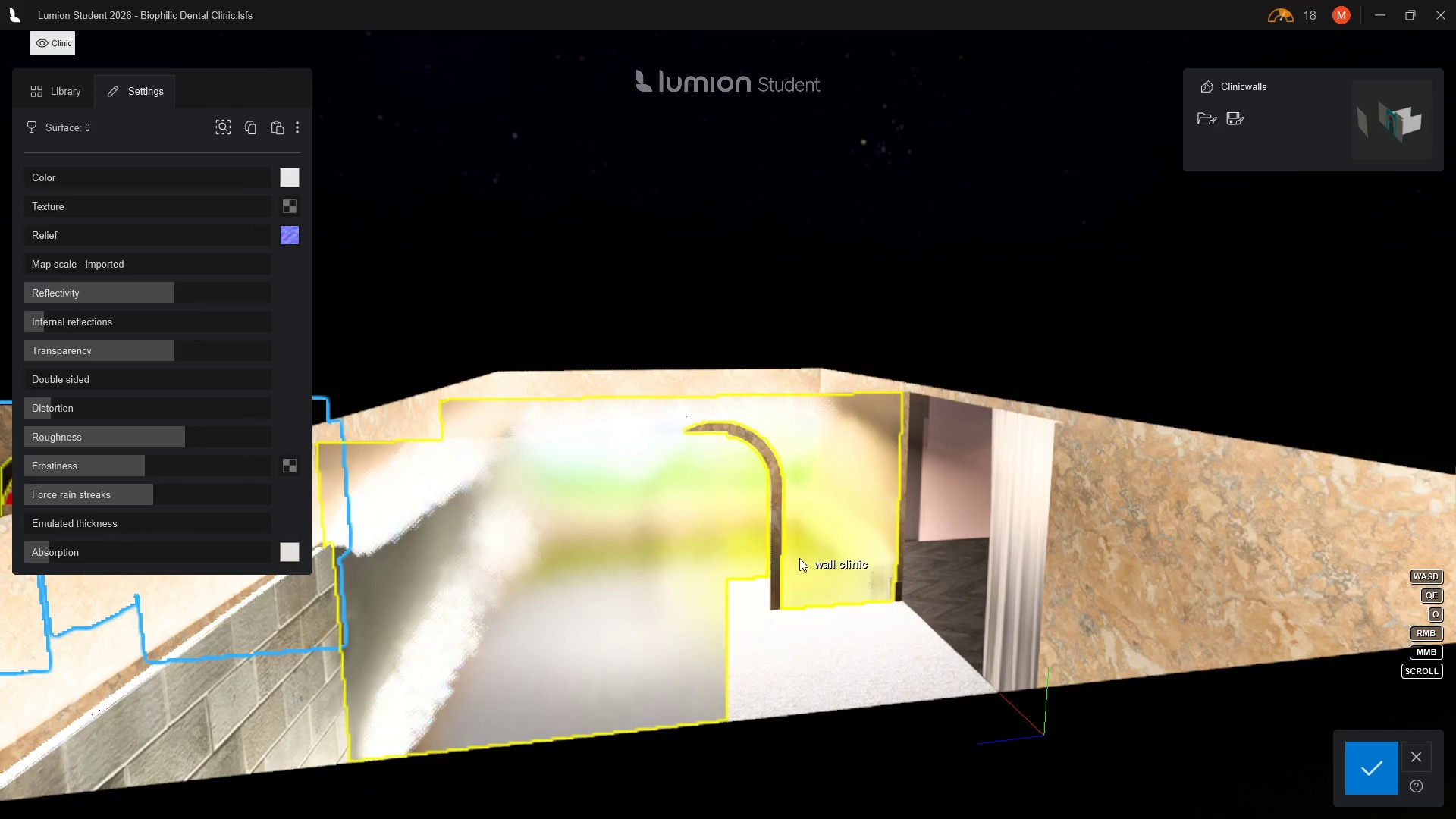 
wait(6.88)
 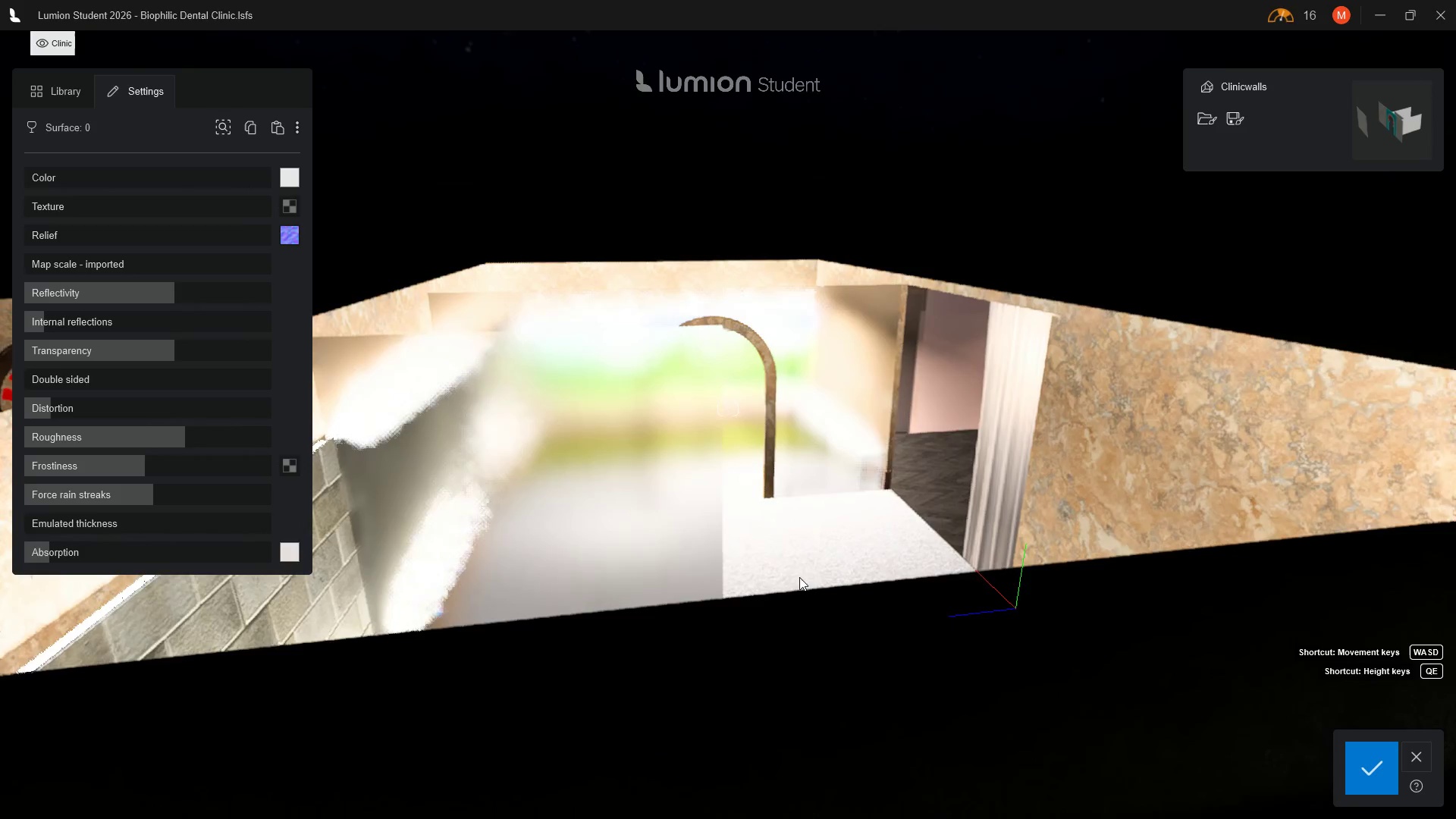 
hold_key(key=Q, duration=0.36)
 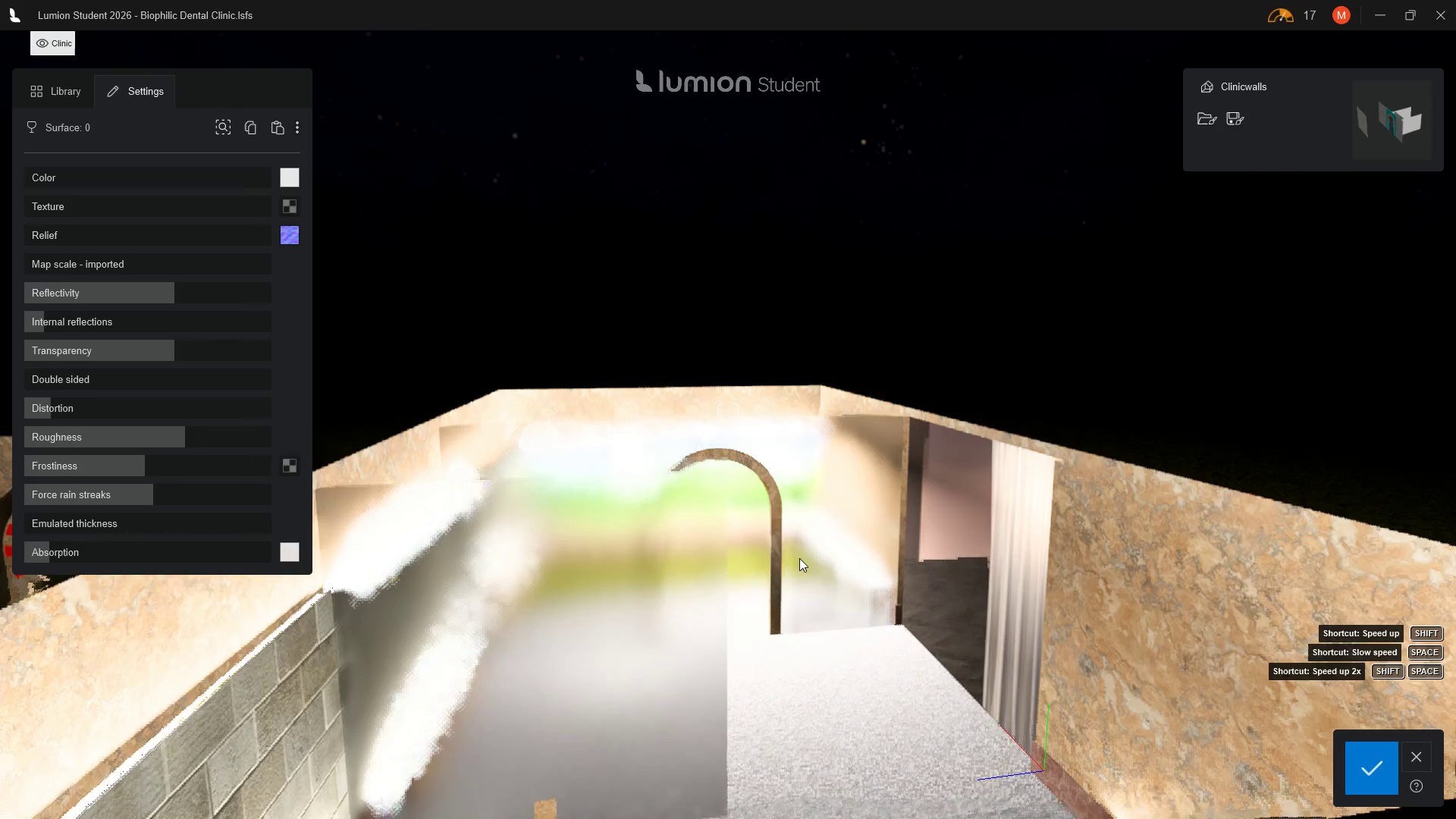 
hold_key(key=Q, duration=0.91)
 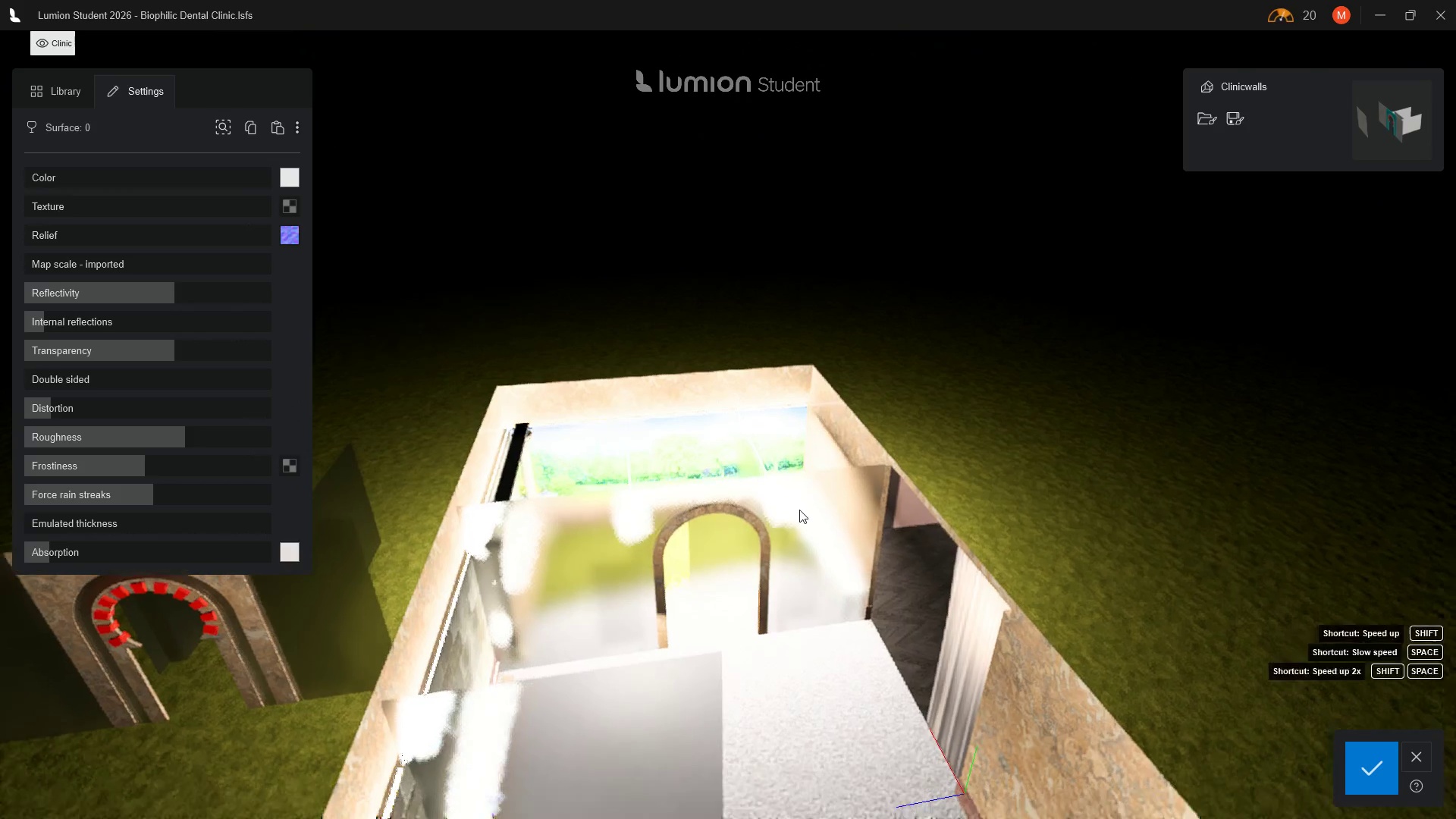 
scroll: coordinate [784, 451], scroll_direction: up, amount: 4.0
 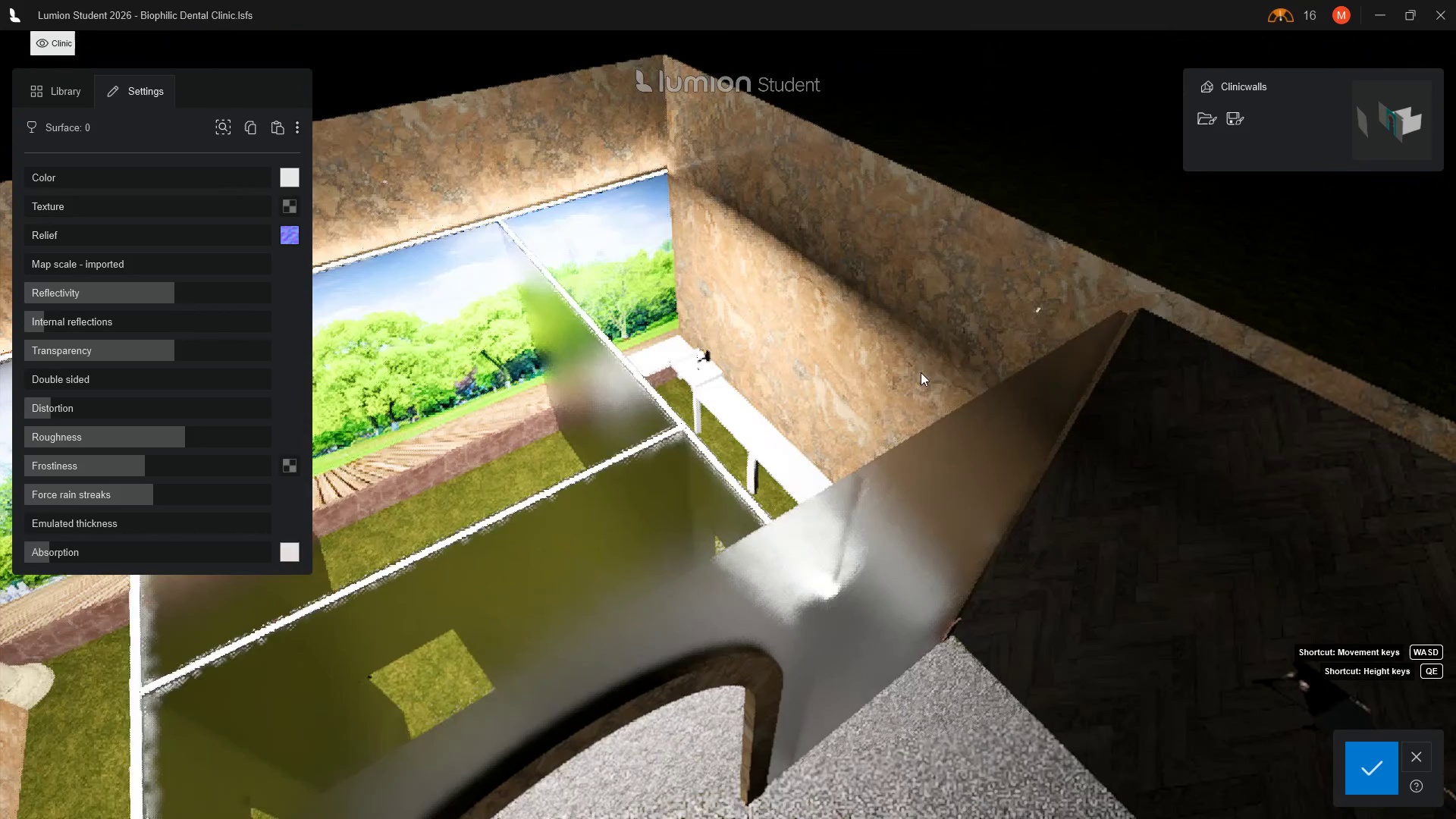 
wait(38.33)
 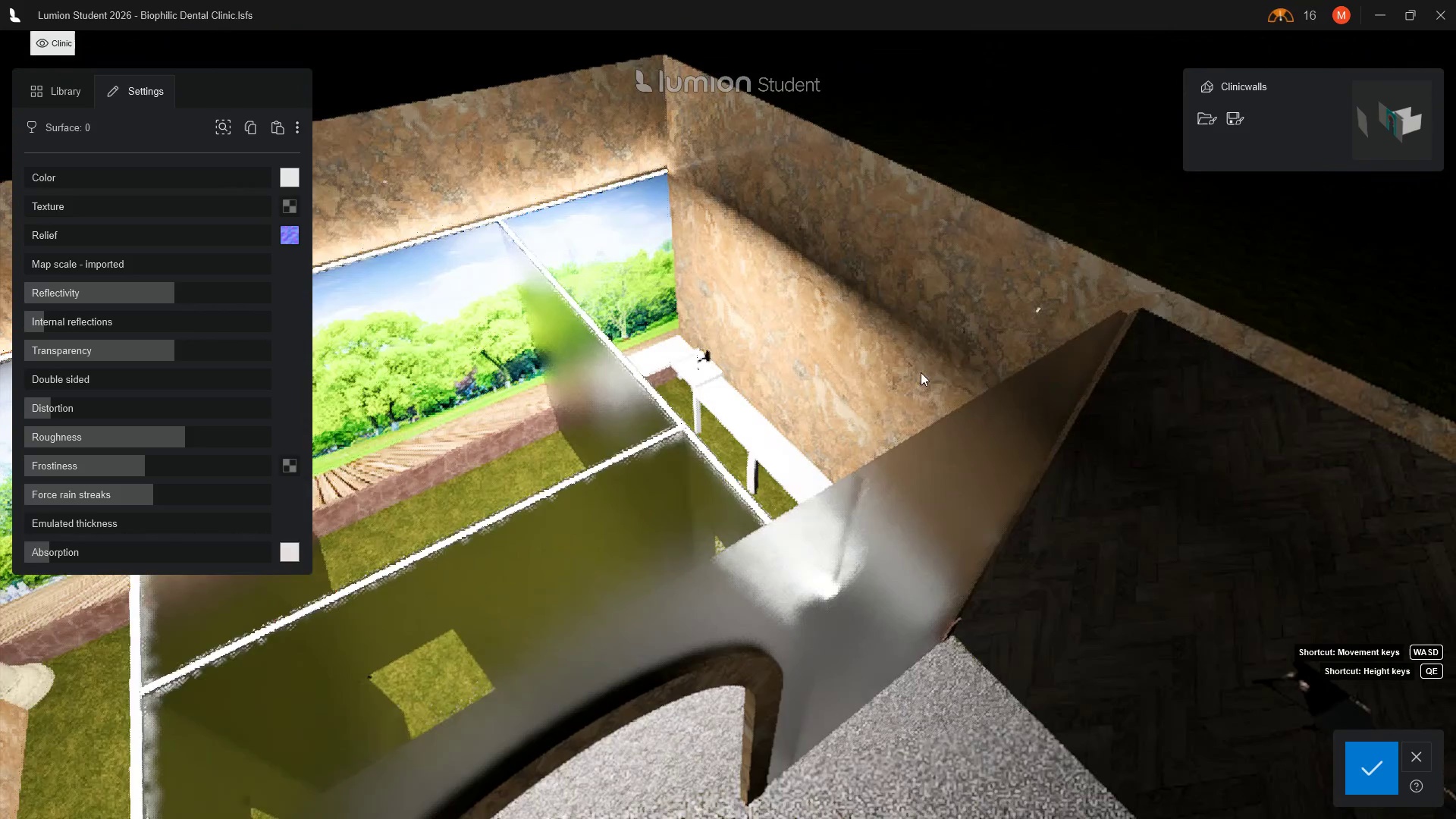 
left_click([938, 441])
 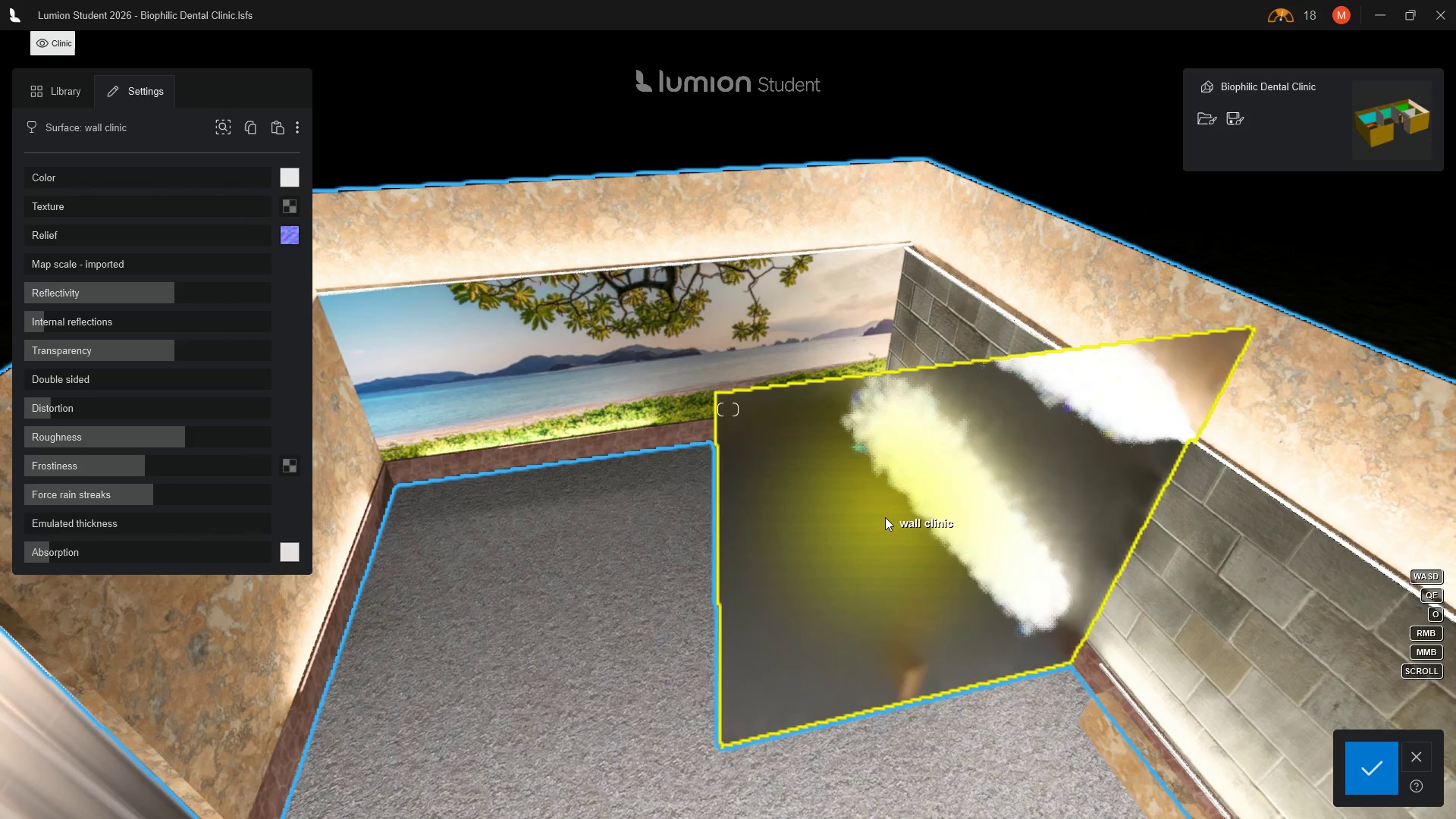 
wait(33.38)
 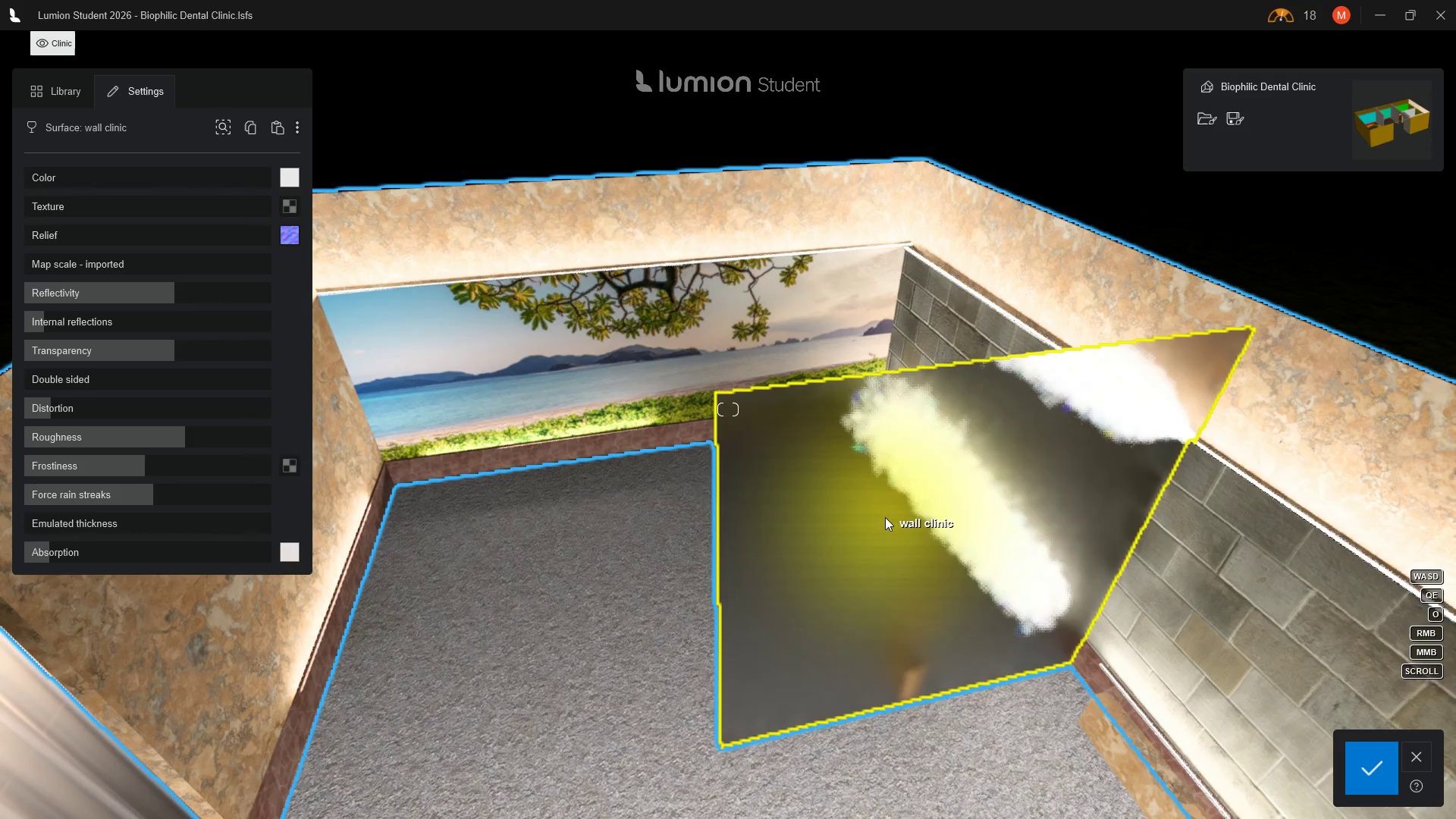 
left_click([1377, 767])
 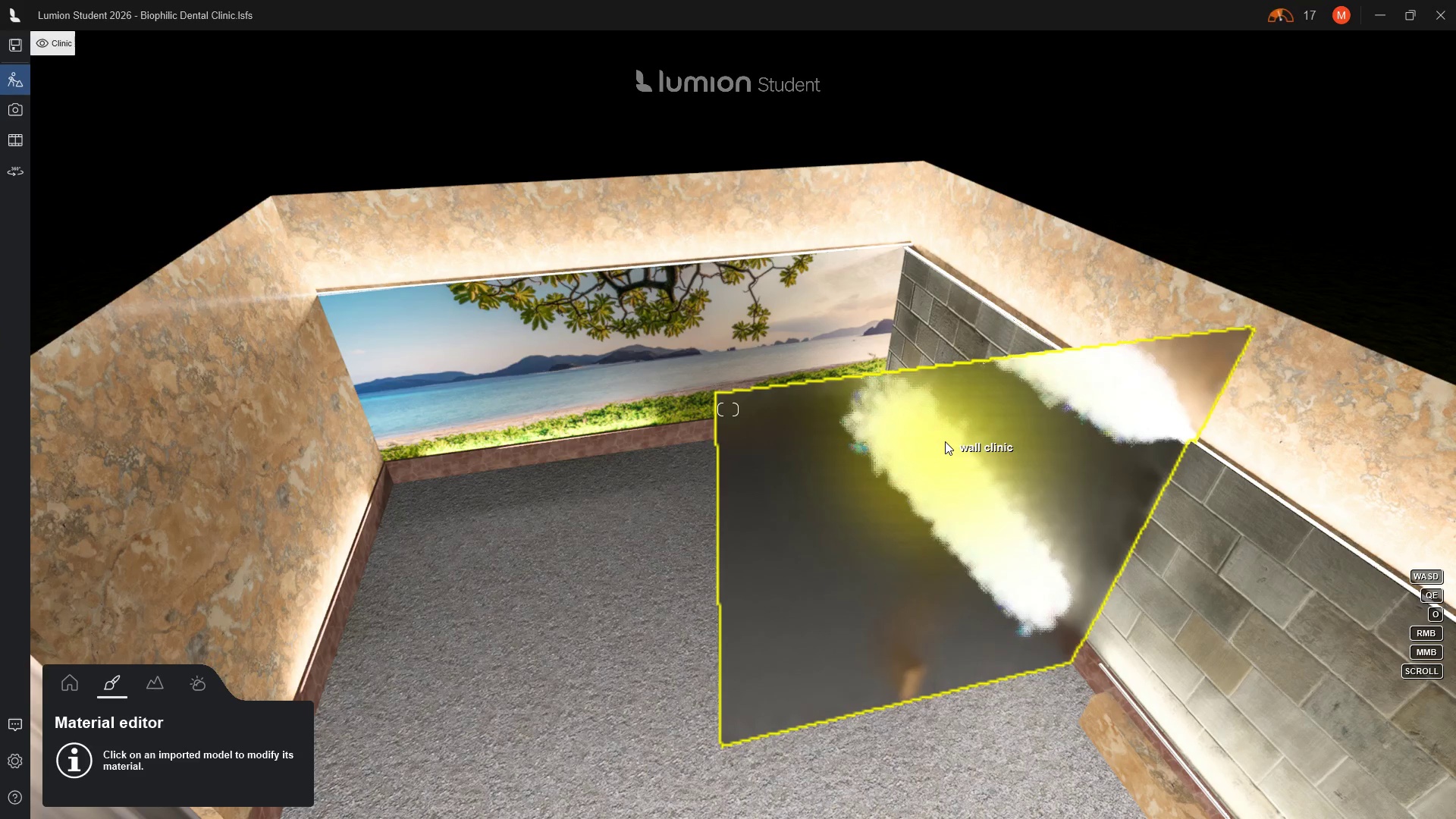 
wait(5.81)
 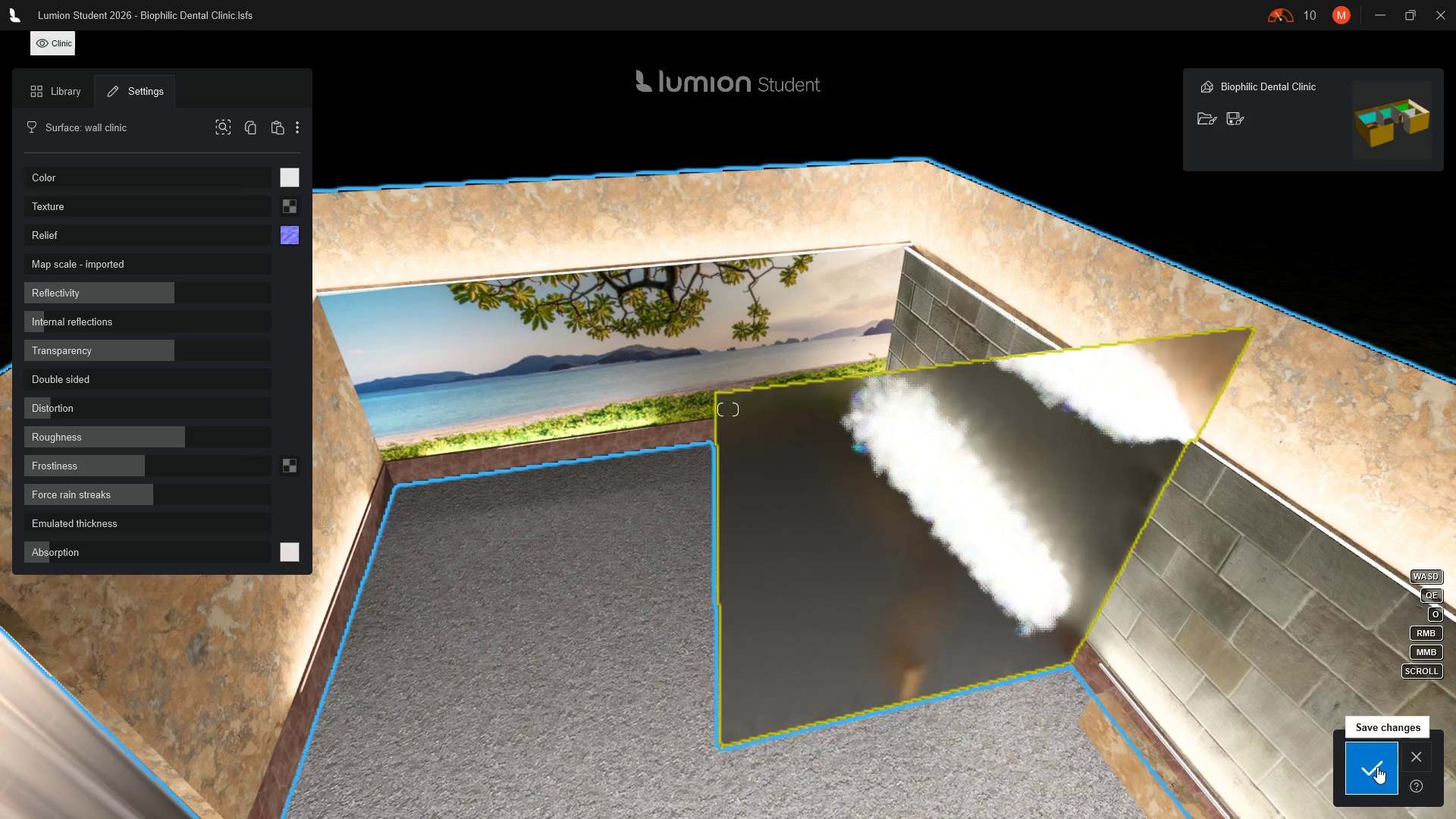 
left_click([945, 441])
 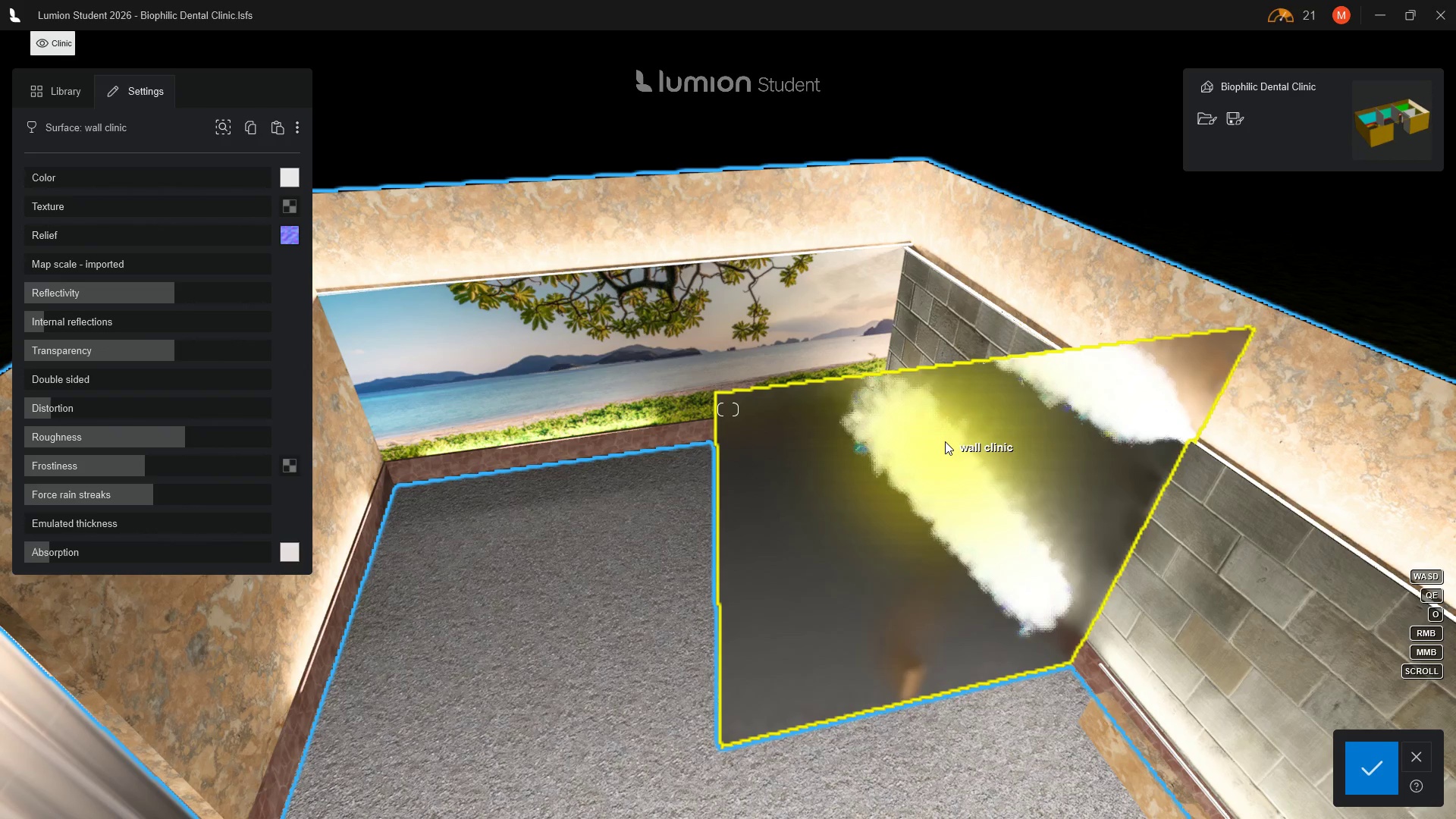 
wait(8.3)
 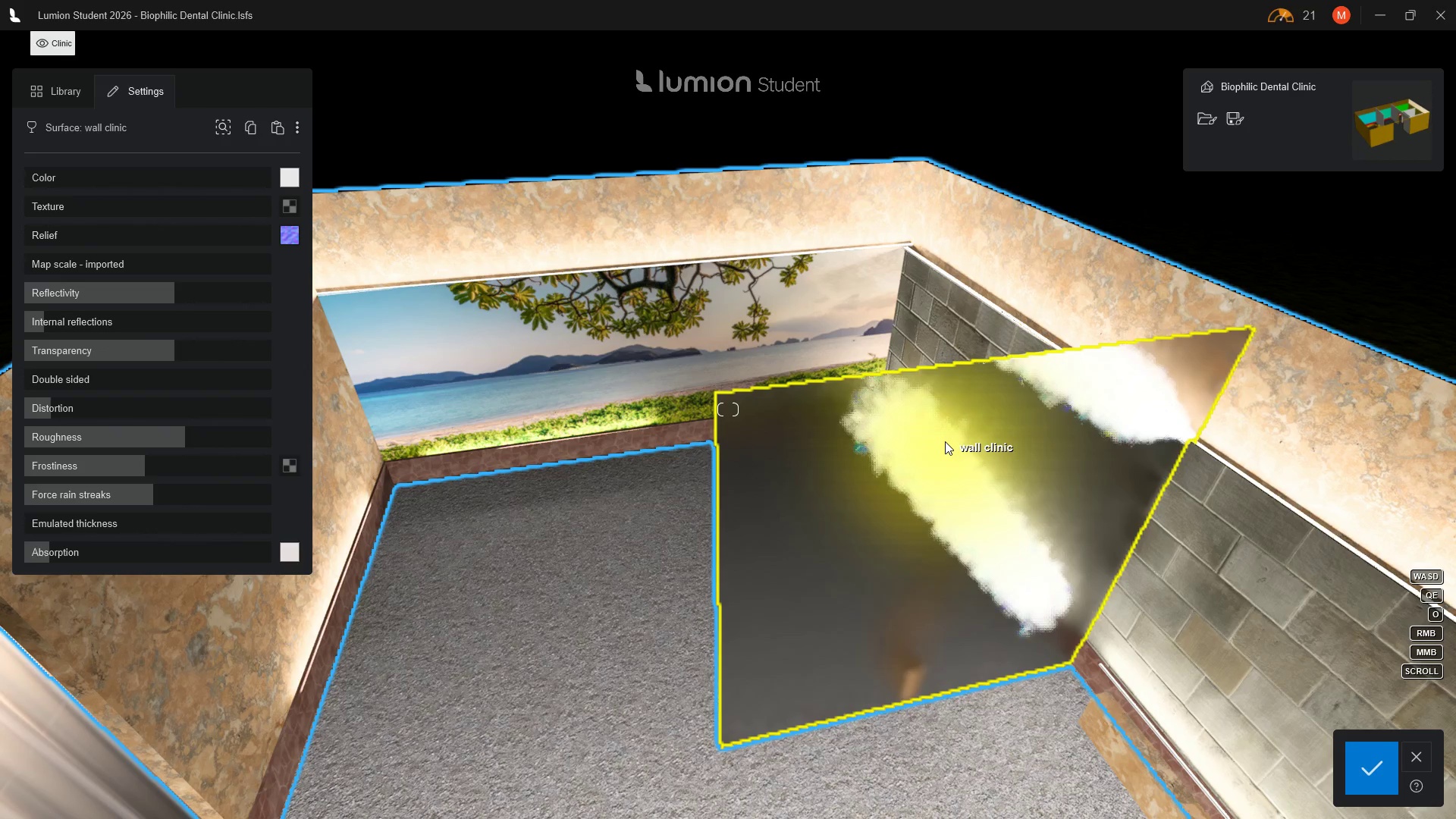 
left_click([1420, 758])
 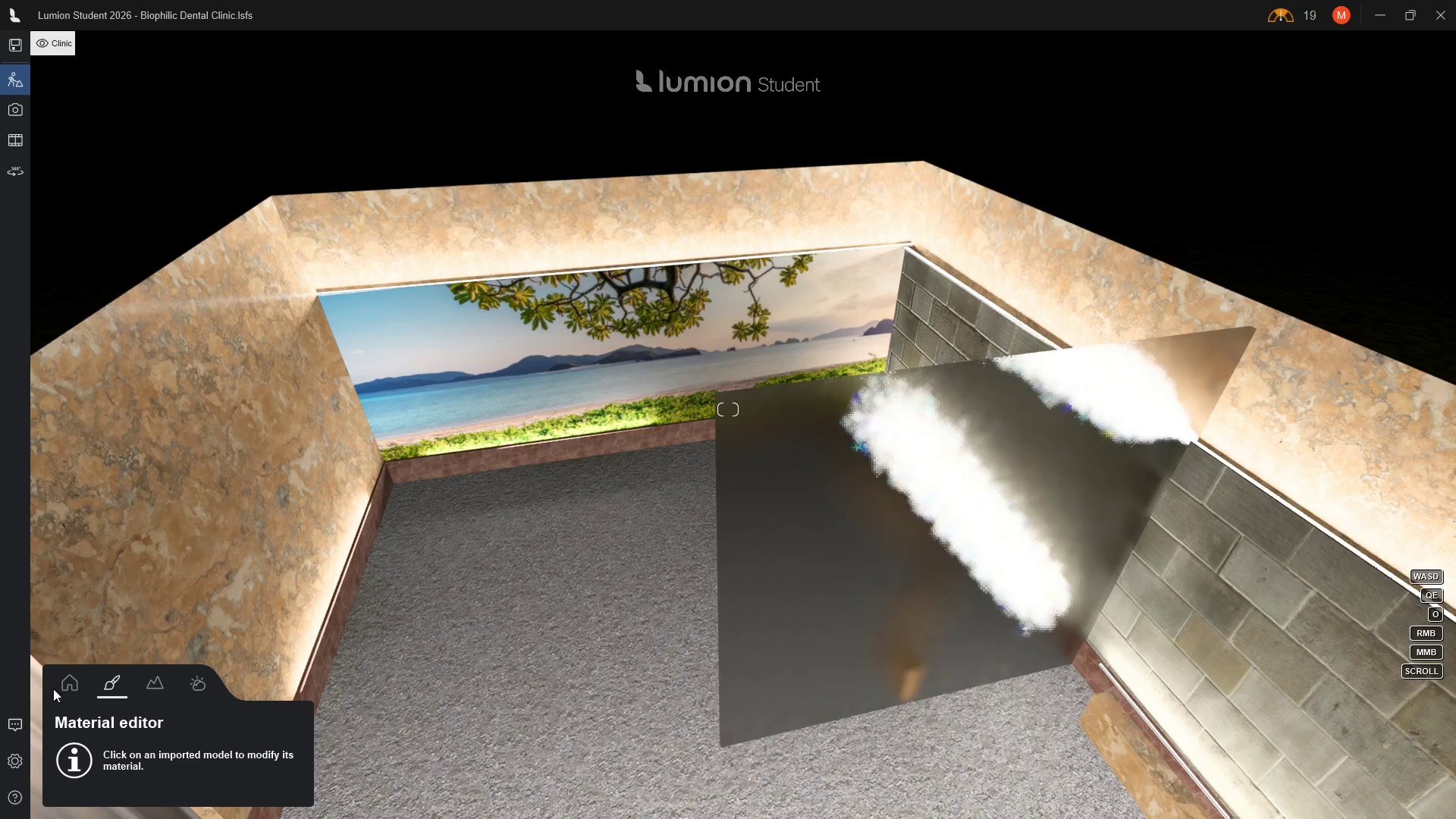 
left_click([65, 689])
 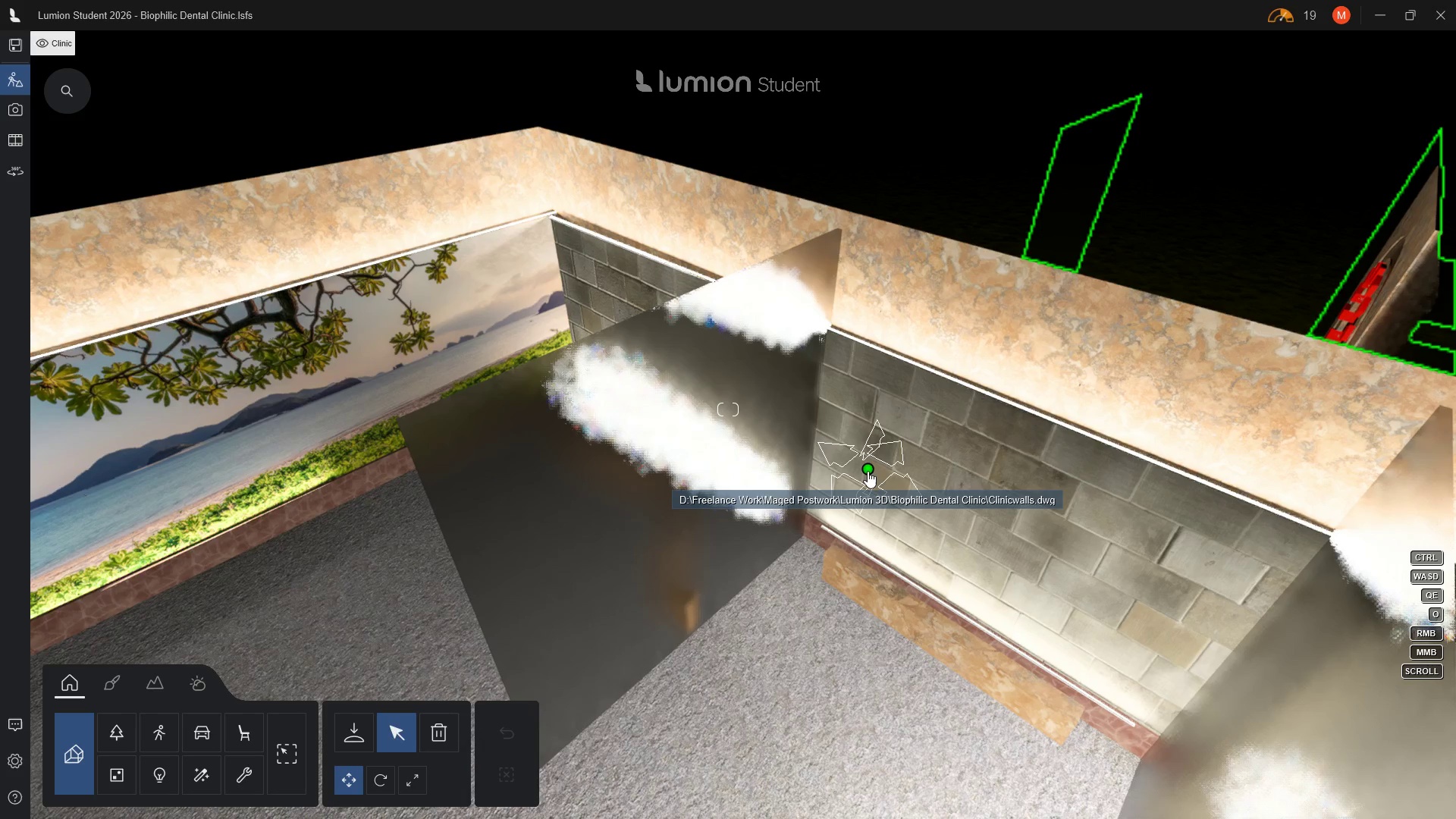 
wait(16.81)
 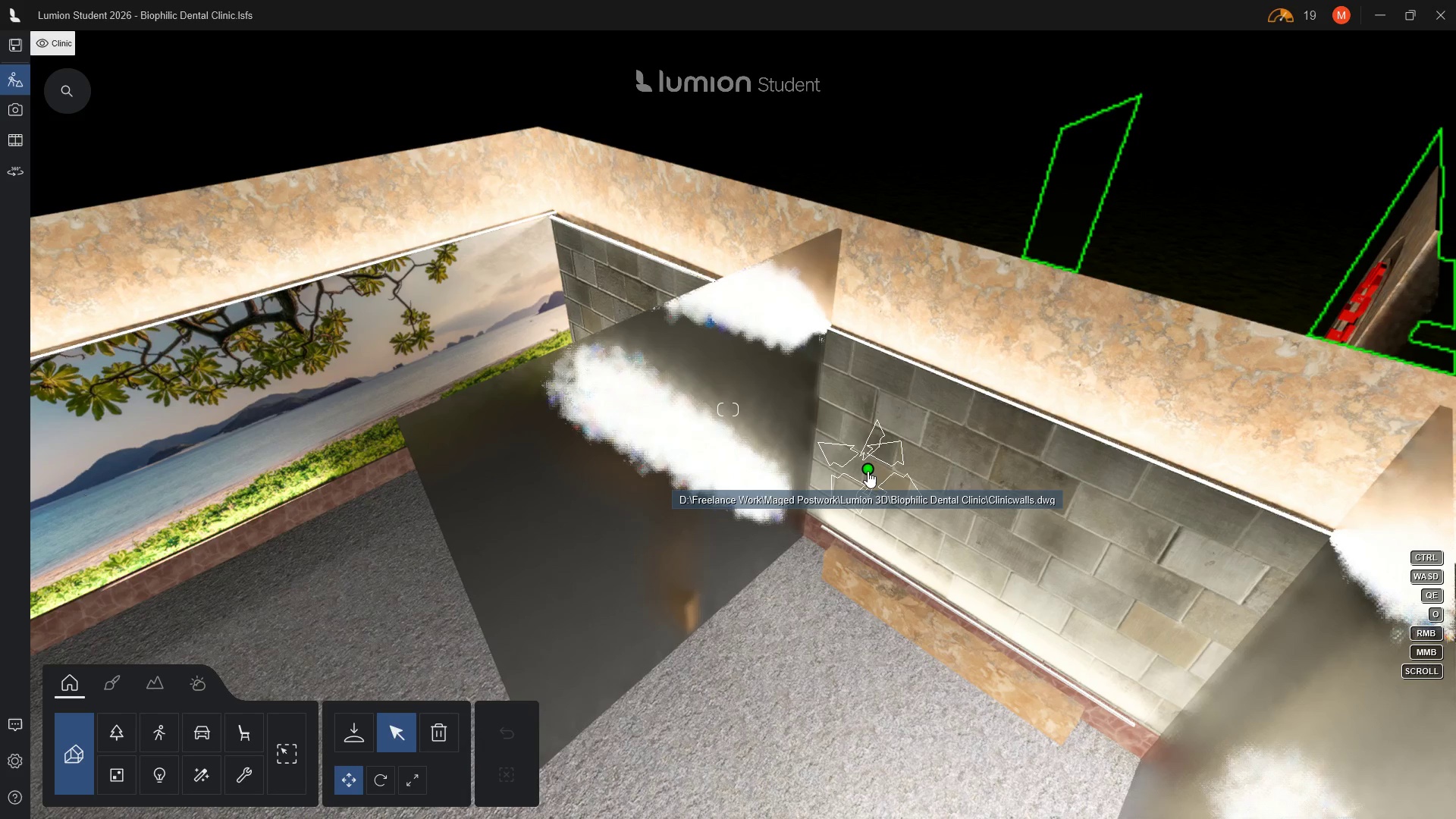 
scroll: coordinate [875, 434], scroll_direction: down, amount: 10.0
 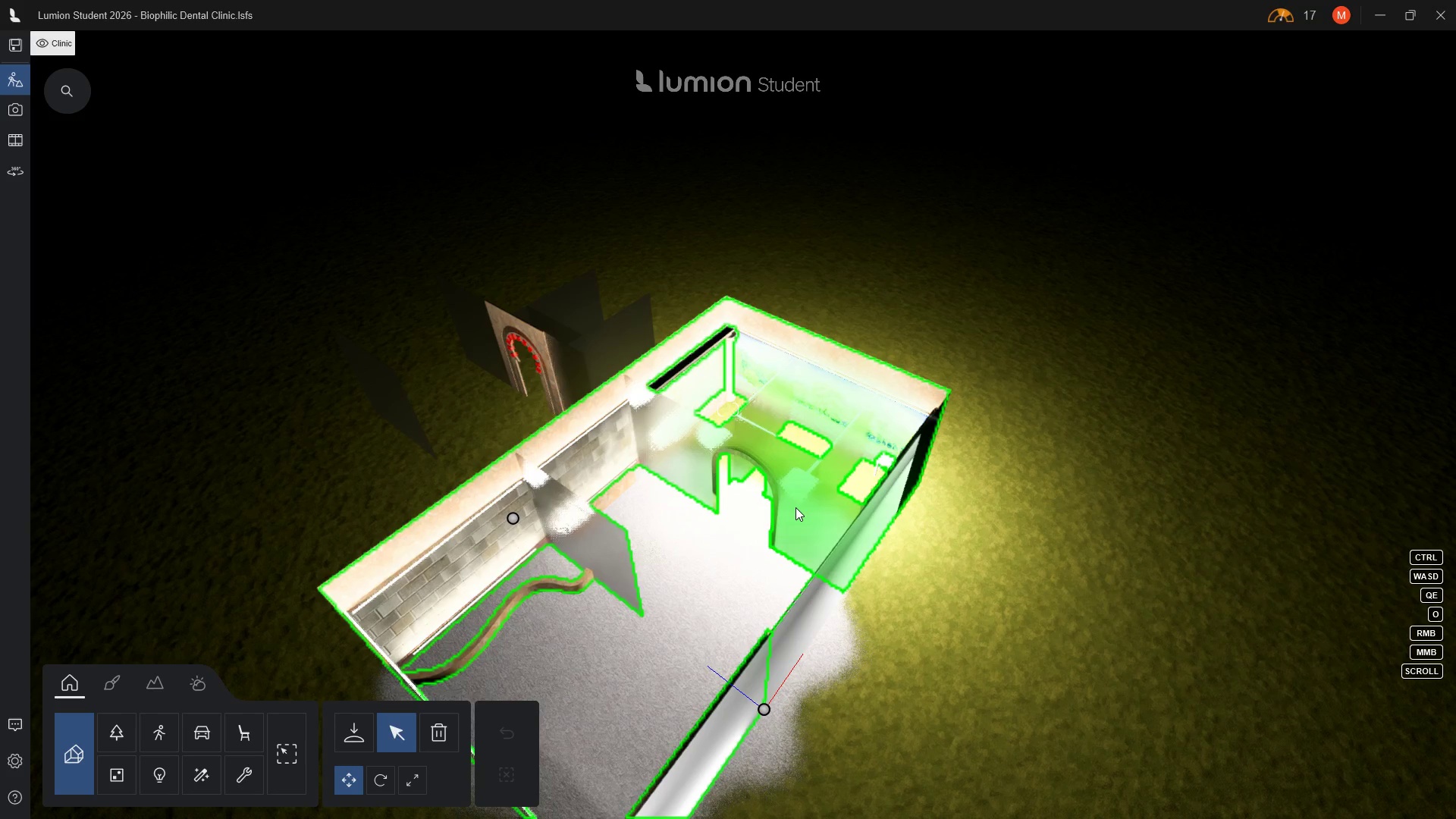 
wait(6.22)
 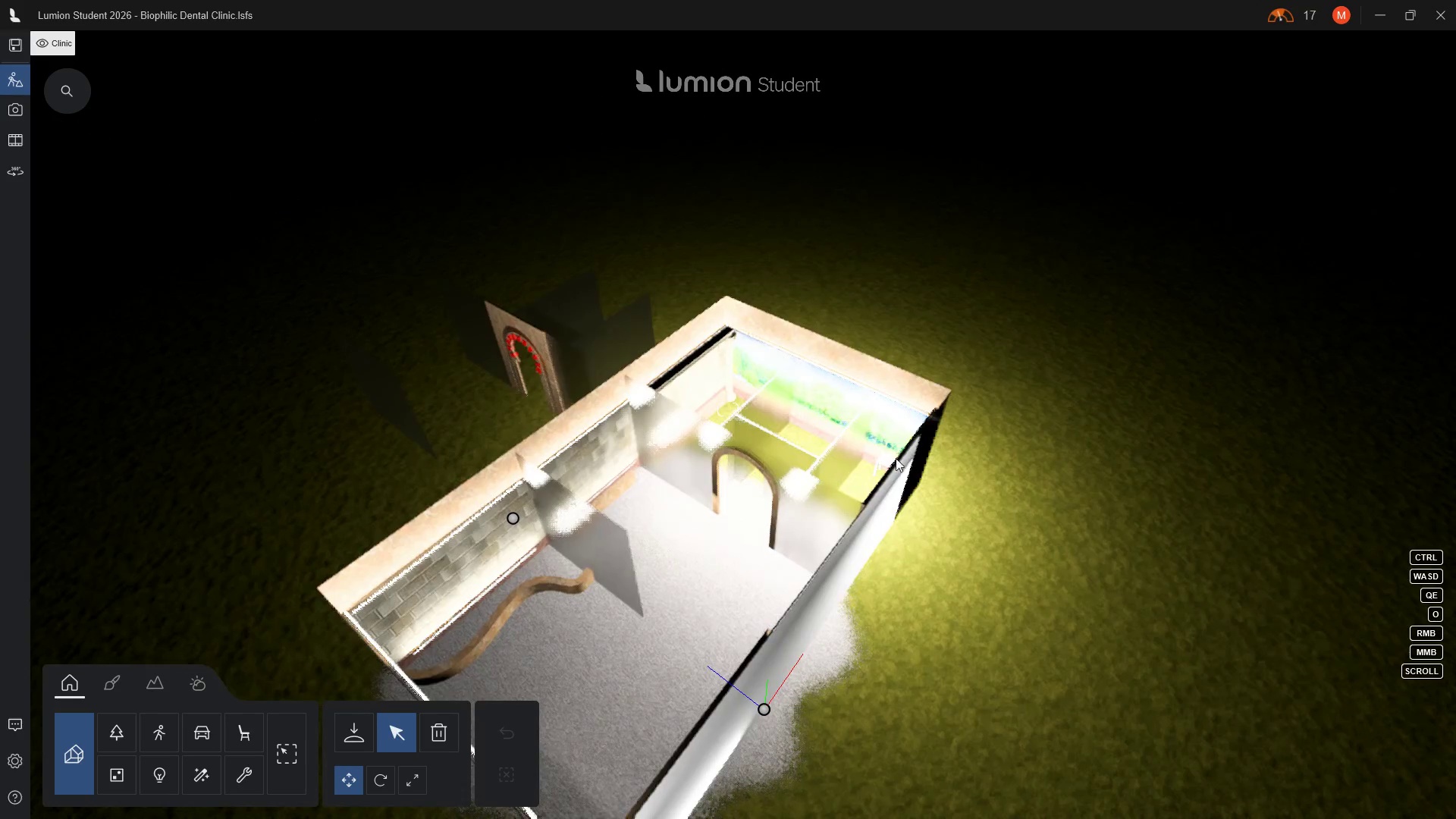 
scroll: coordinate [739, 419], scroll_direction: up, amount: 6.0
 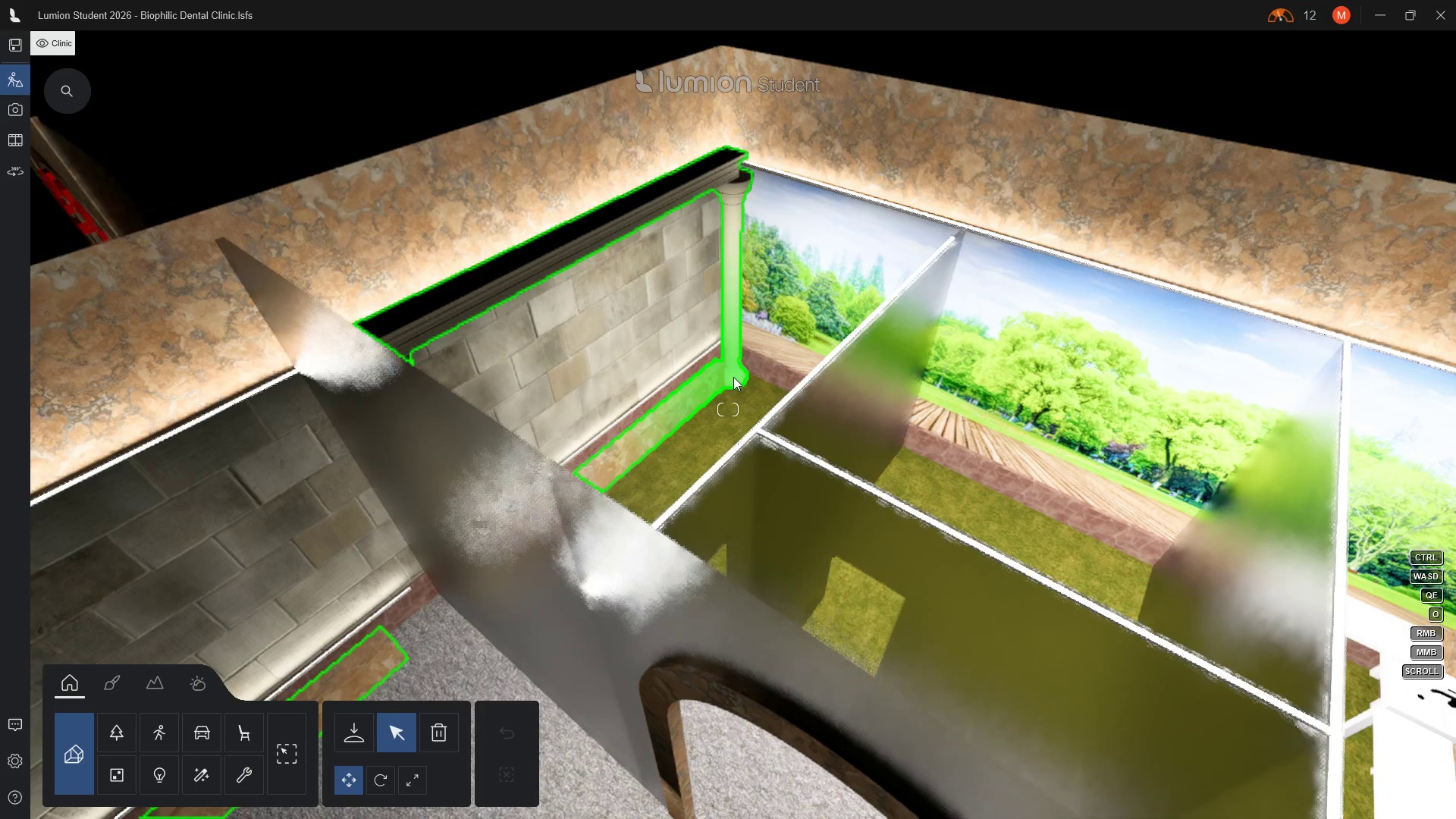 
left_click([733, 377])
 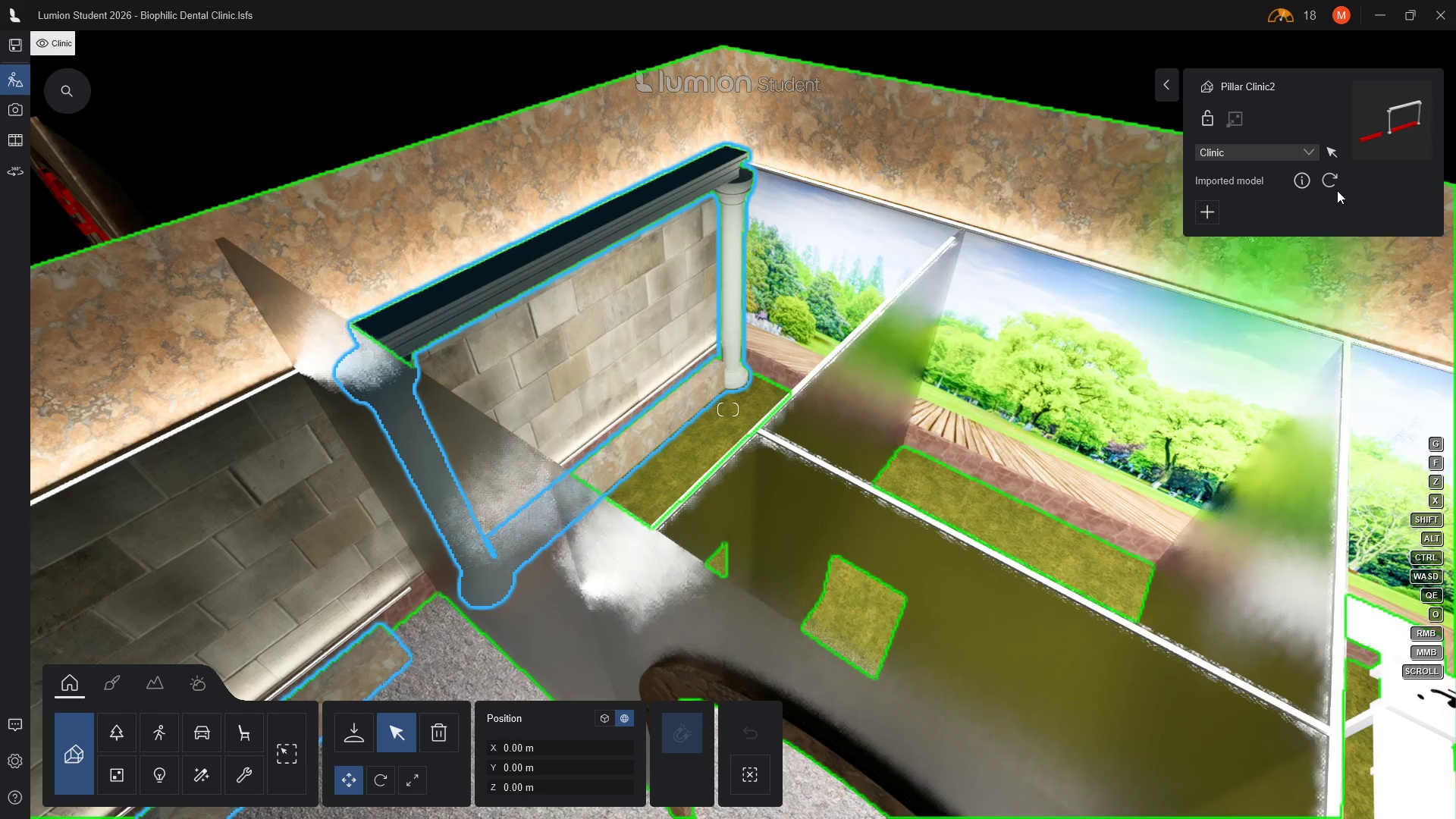 
left_click([1310, 153])
 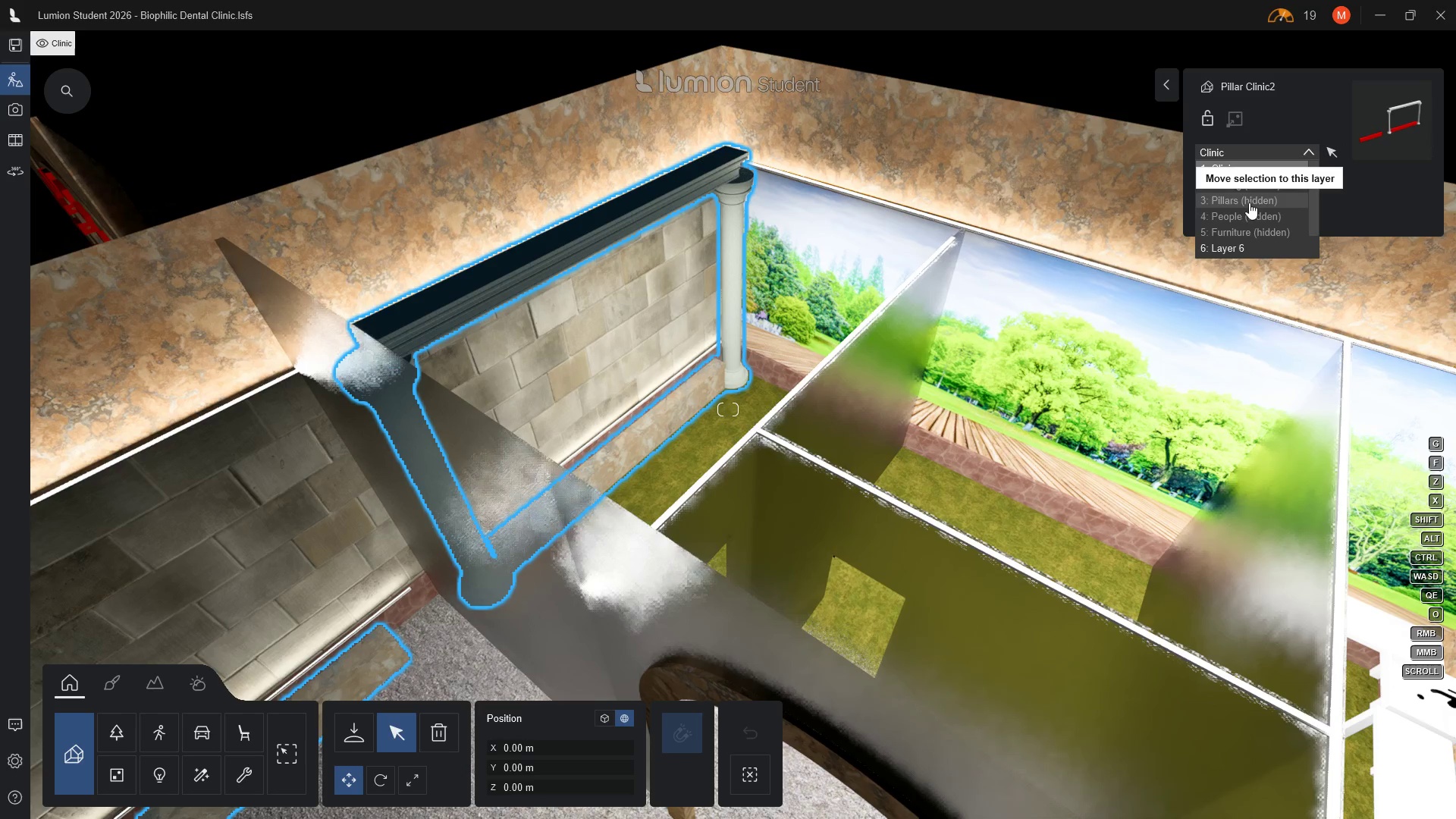 
left_click([1232, 201])
 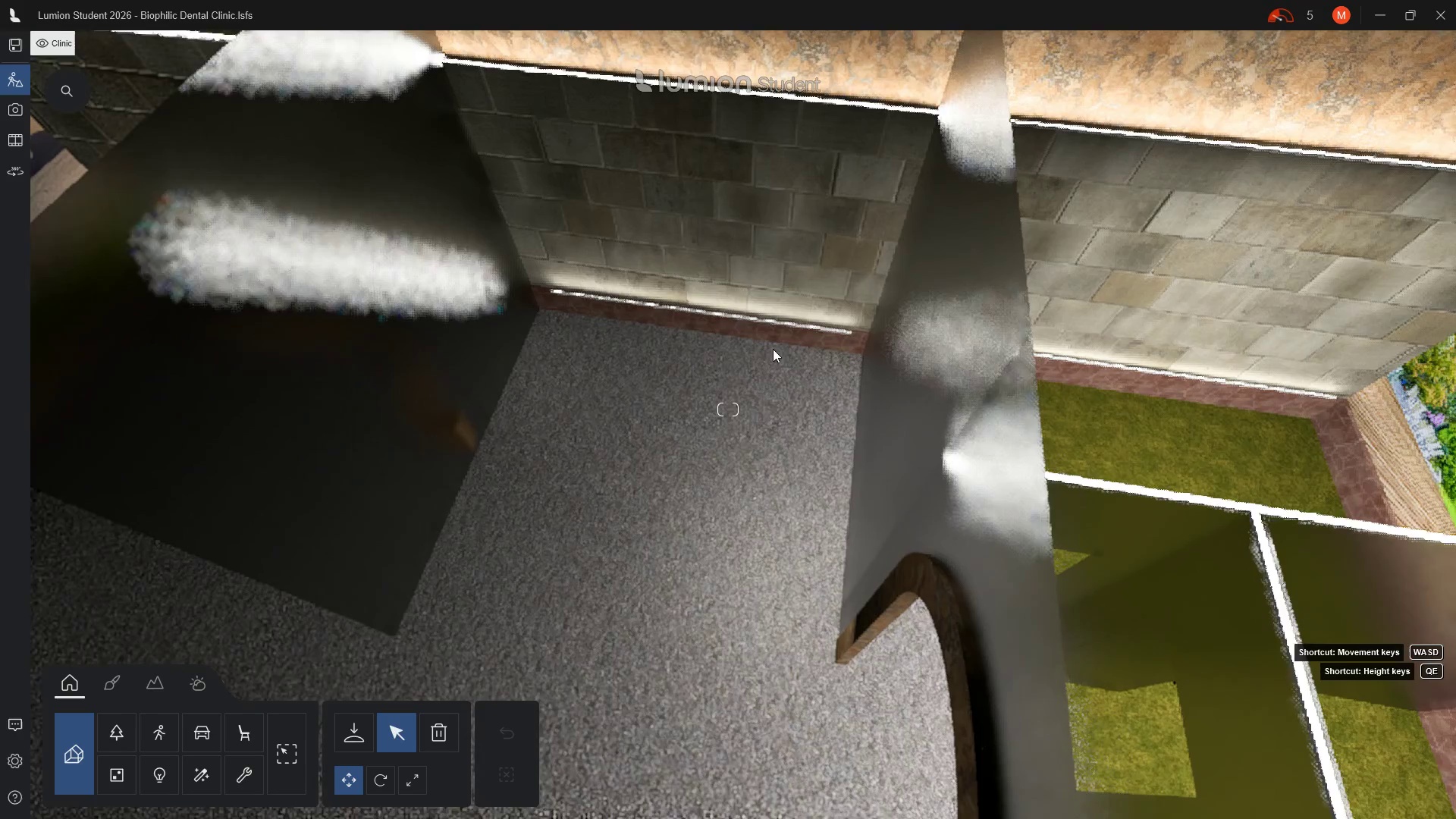 
wait(5.5)
 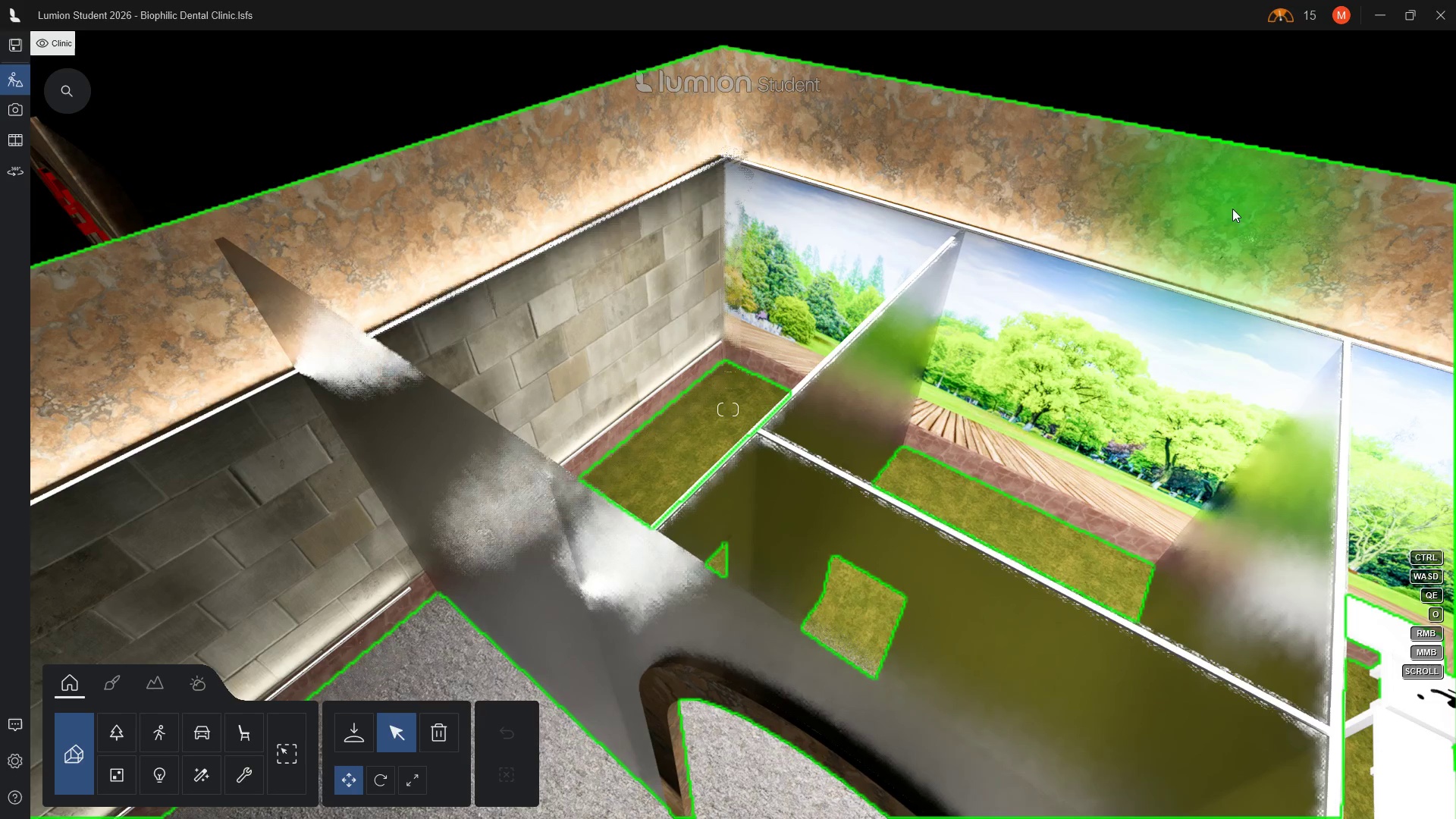 
hold_key(key=A, duration=0.86)
 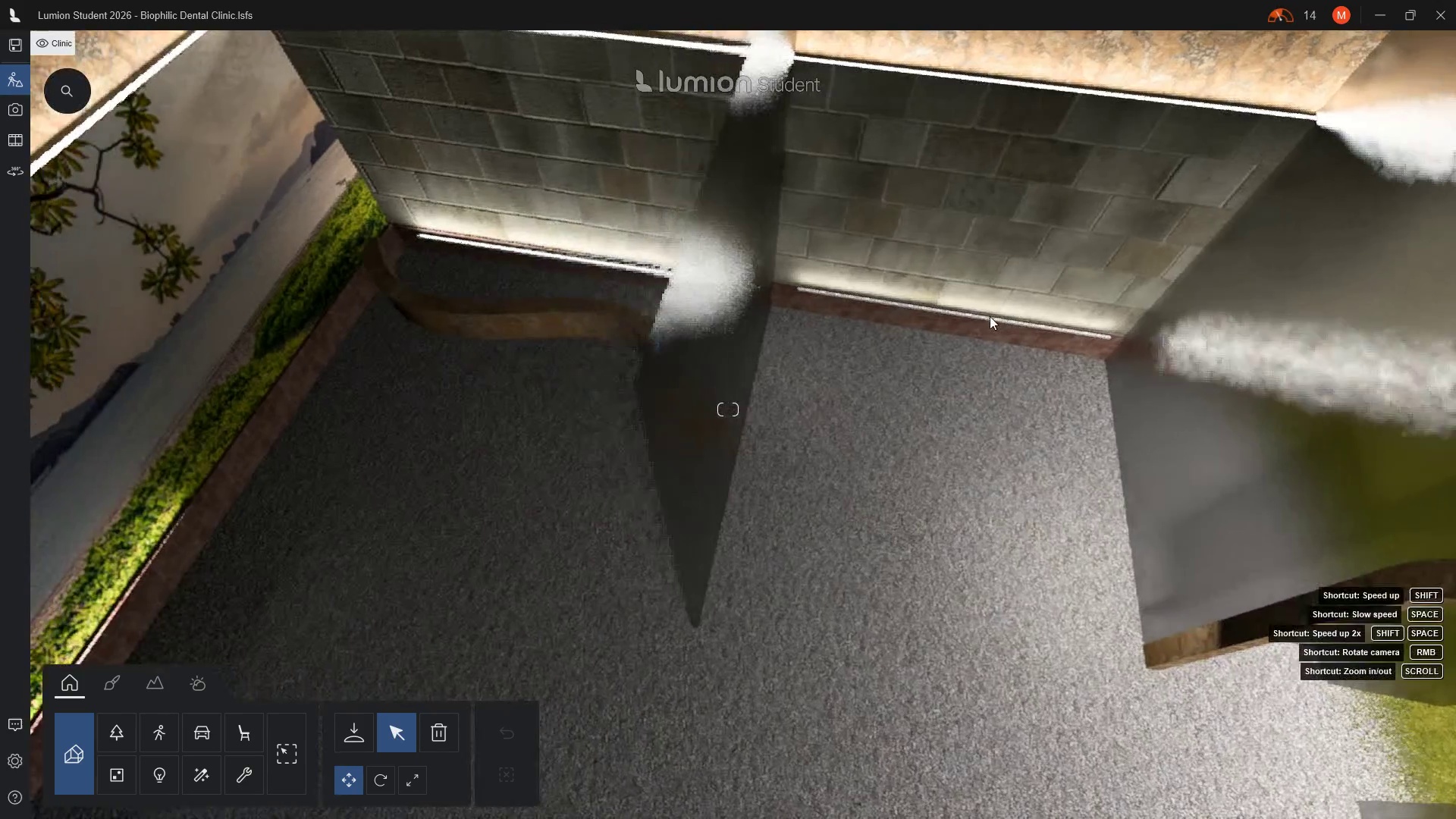 
hold_key(key=A, duration=0.83)
 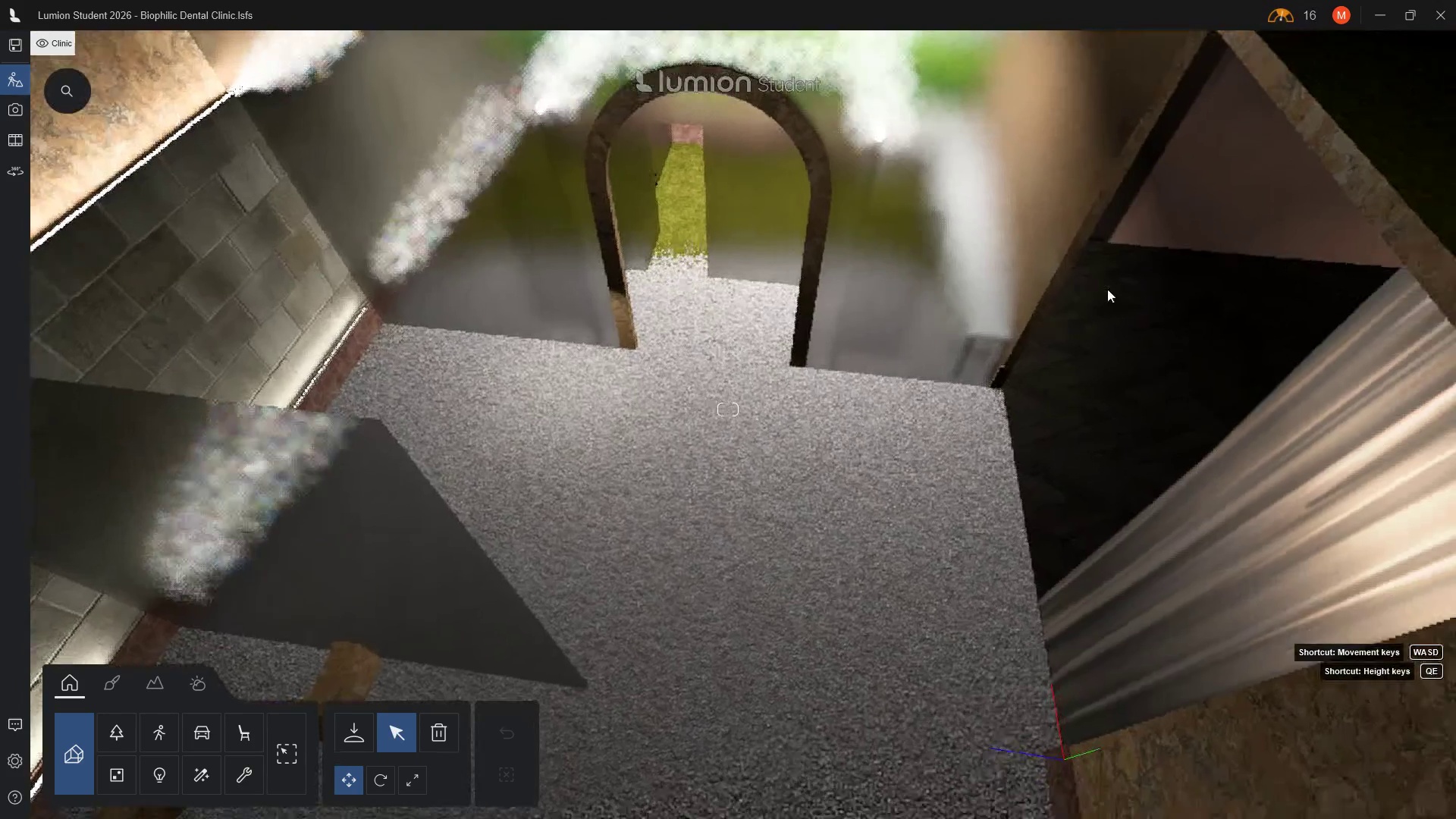 
wait(9.48)
 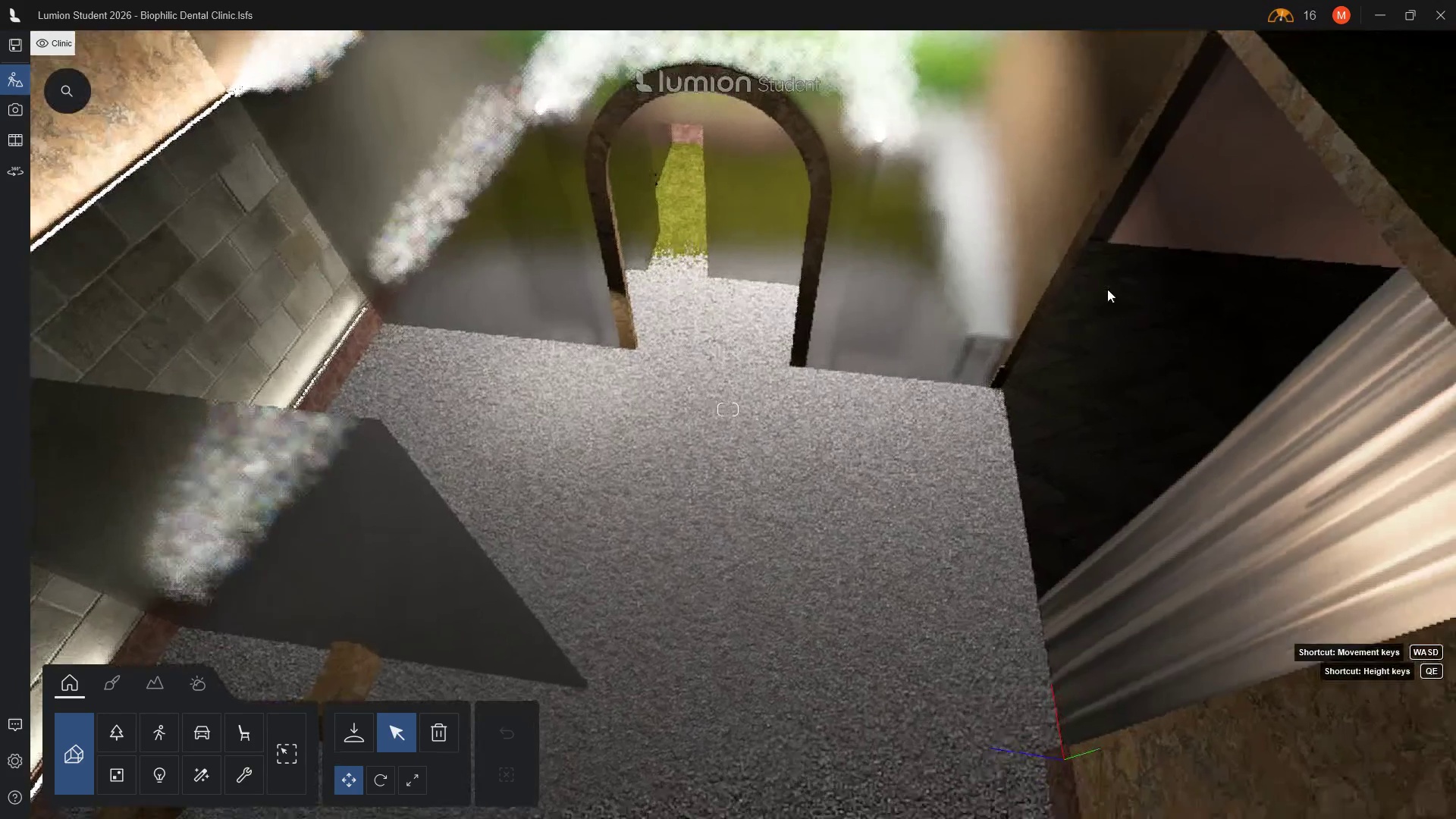 
scroll: coordinate [1087, 219], scroll_direction: up, amount: 20.0
 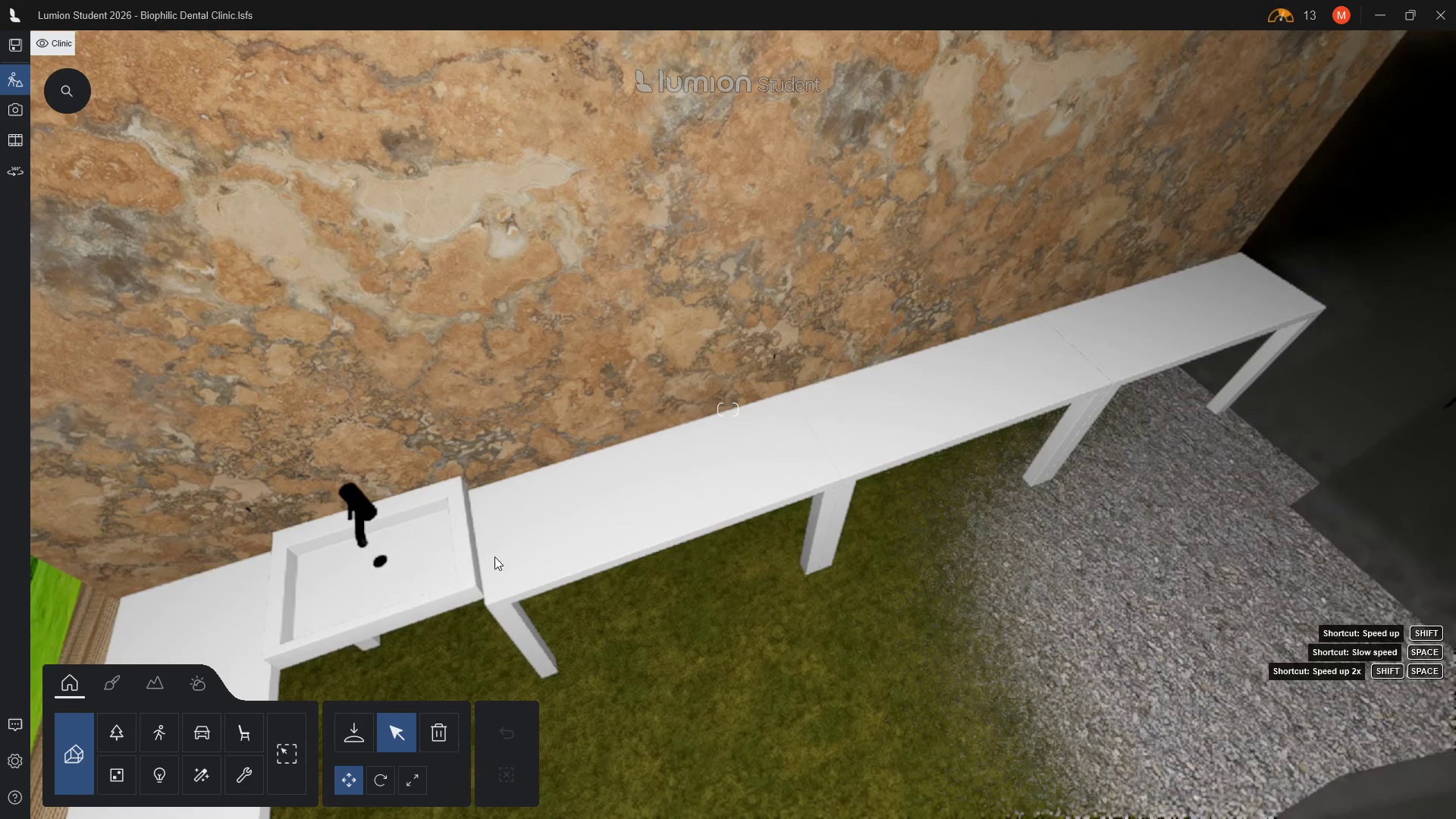 
left_click([284, 758])
 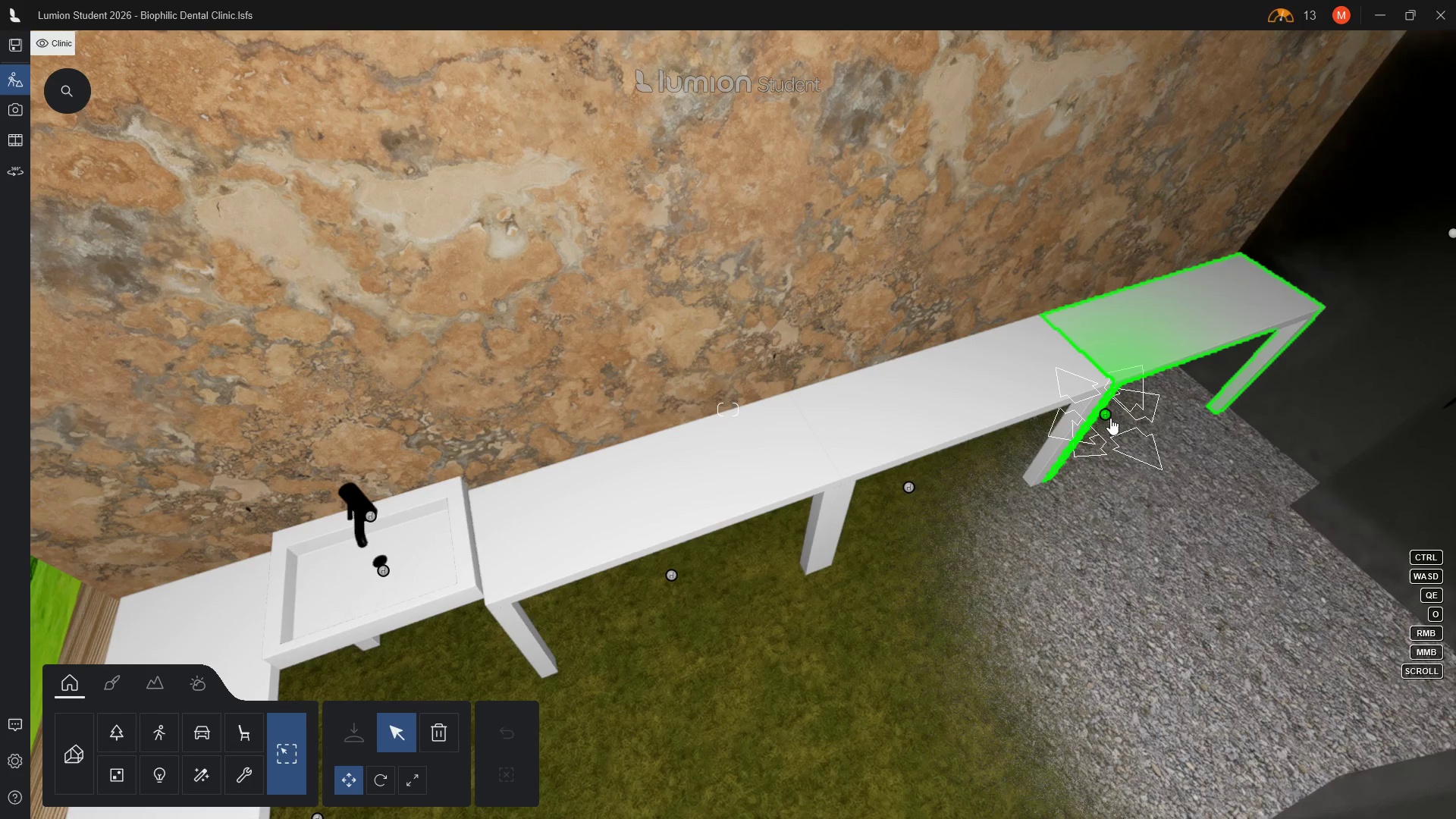 
left_click([1106, 414])
 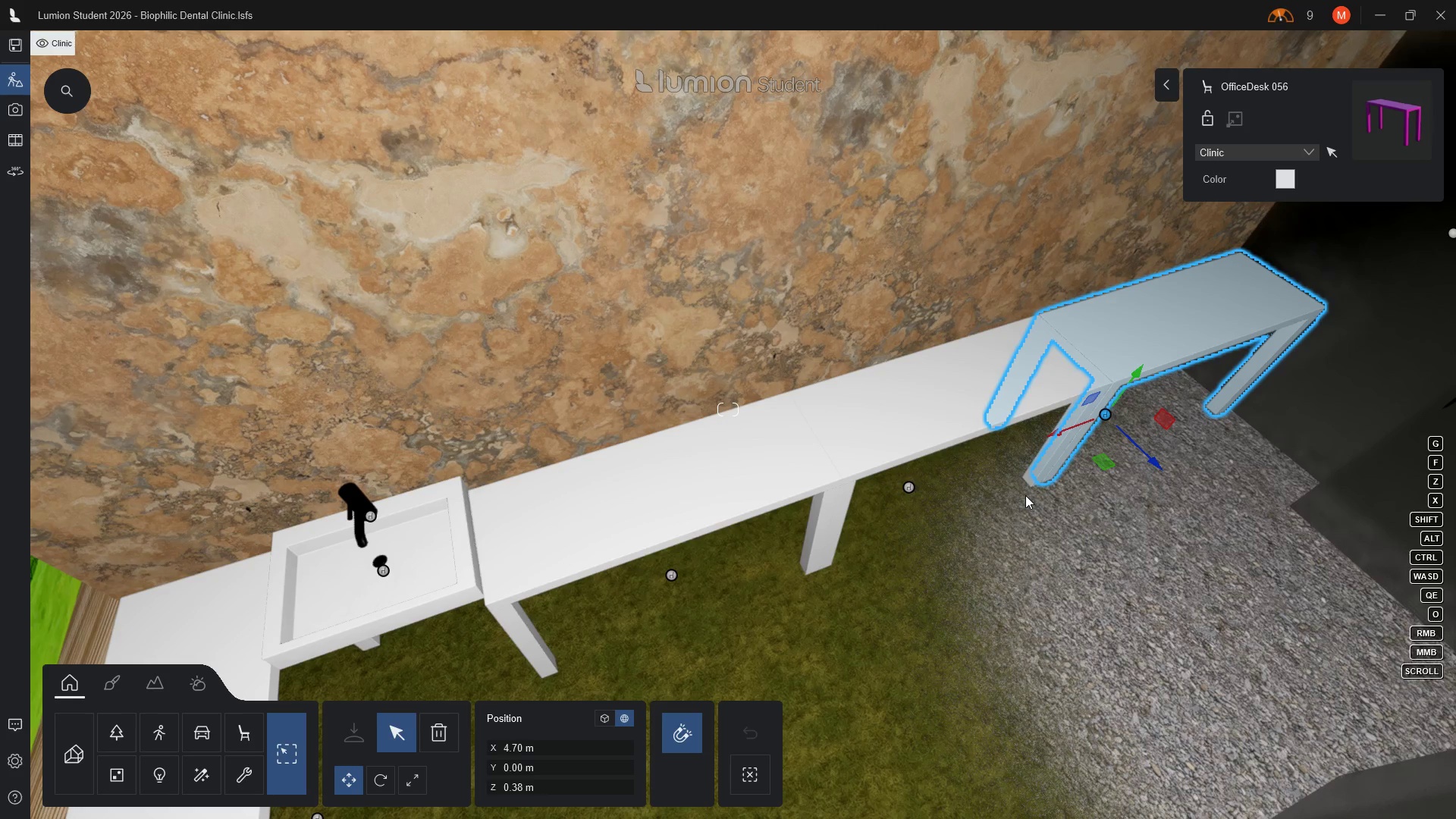 
hold_key(key=ControlLeft, duration=5.17)
left_click([908, 488])
 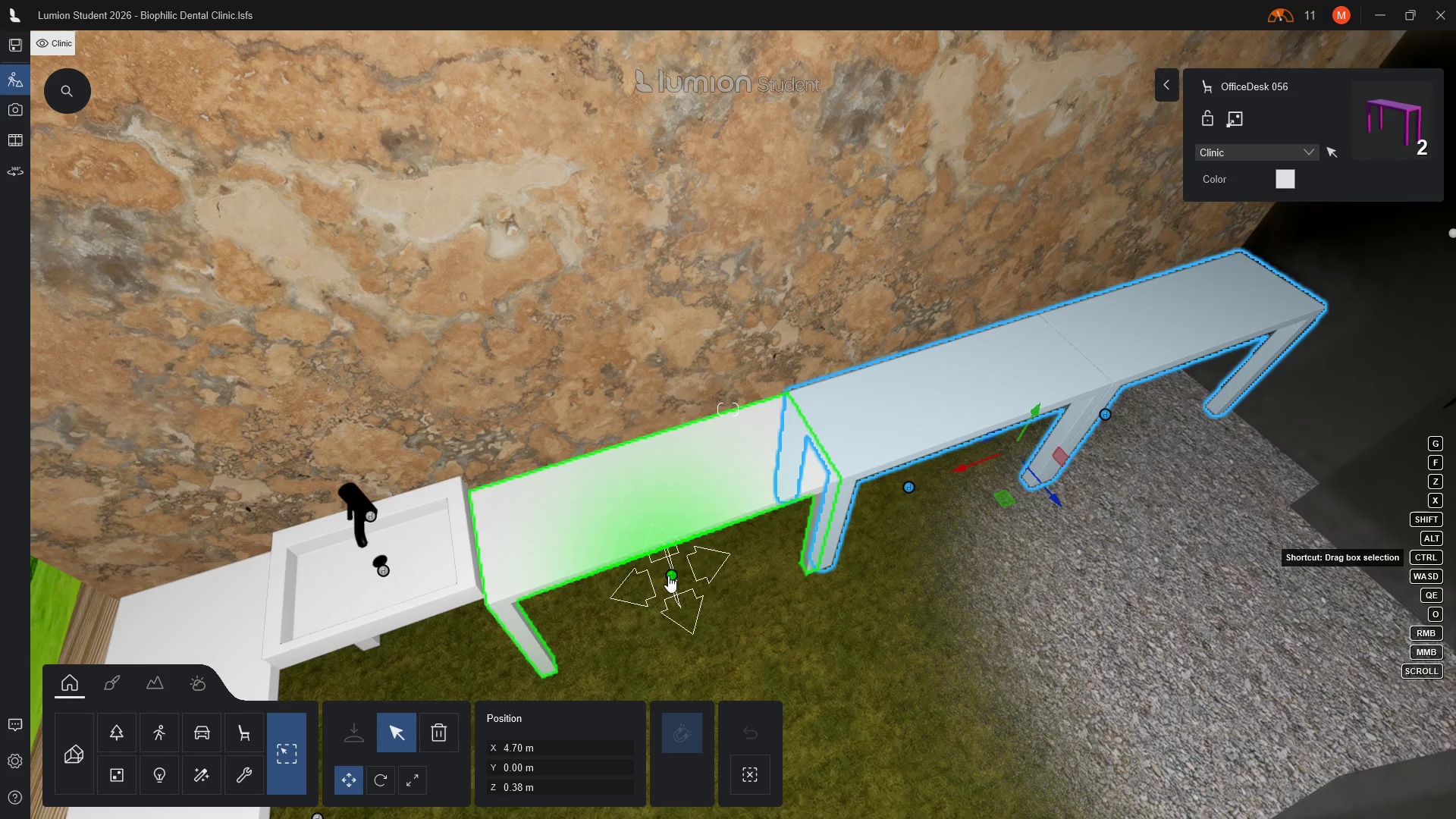 
left_click([668, 576])
 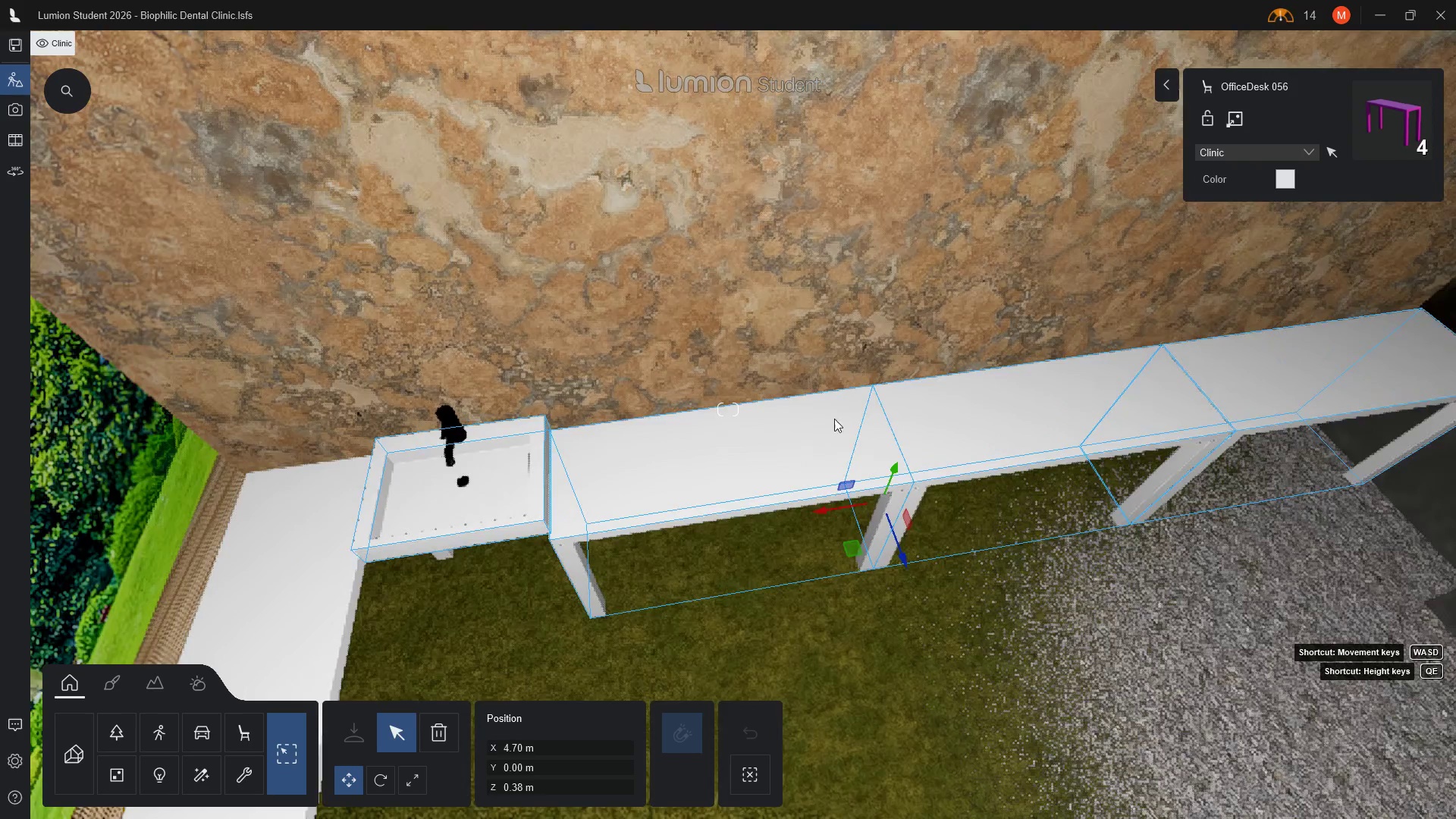 
hold_key(key=ControlLeft, duration=3.66)
left_click([529, 465])
 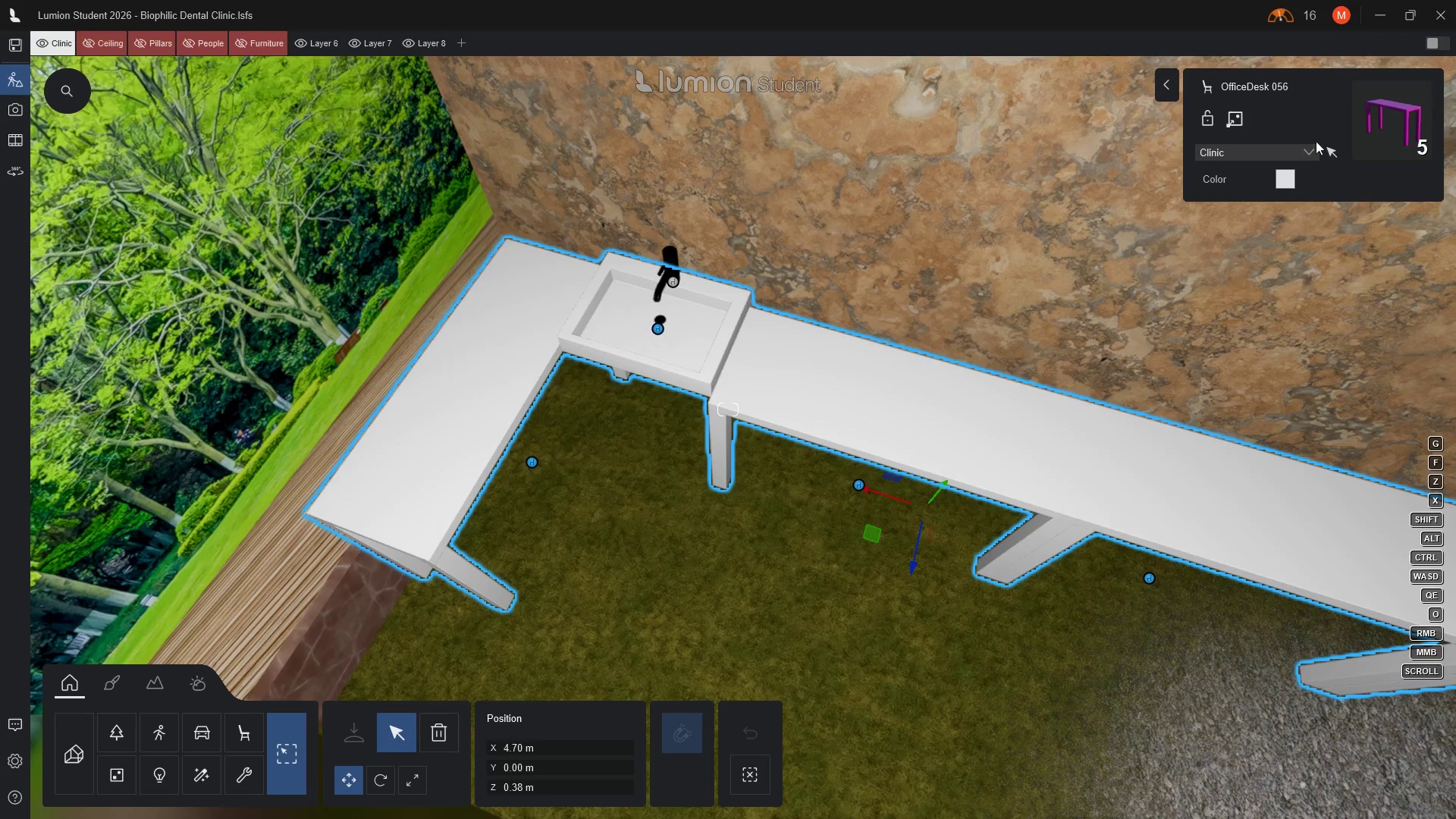 
left_click([1313, 156])
 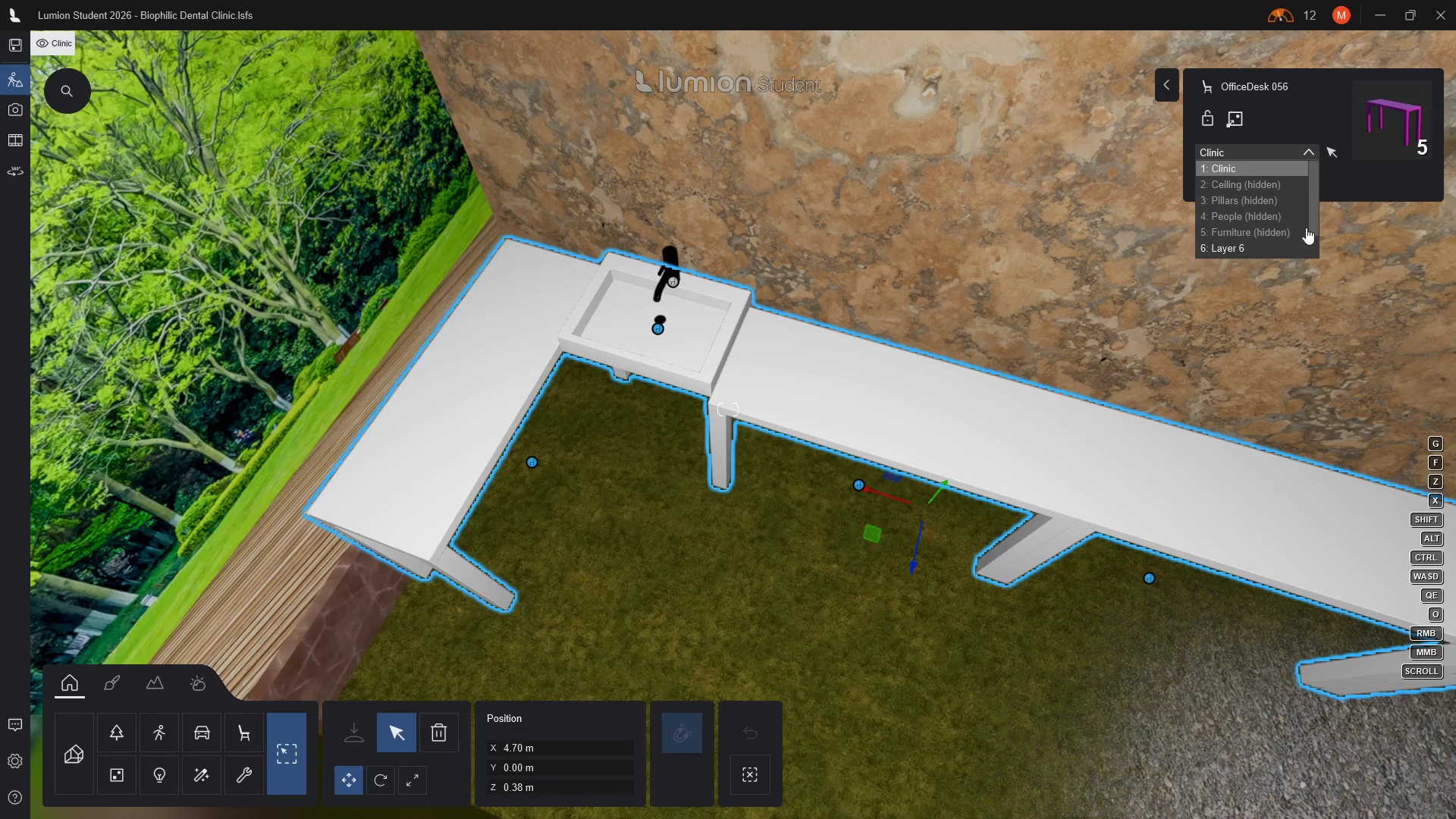 
left_click([1283, 231])
 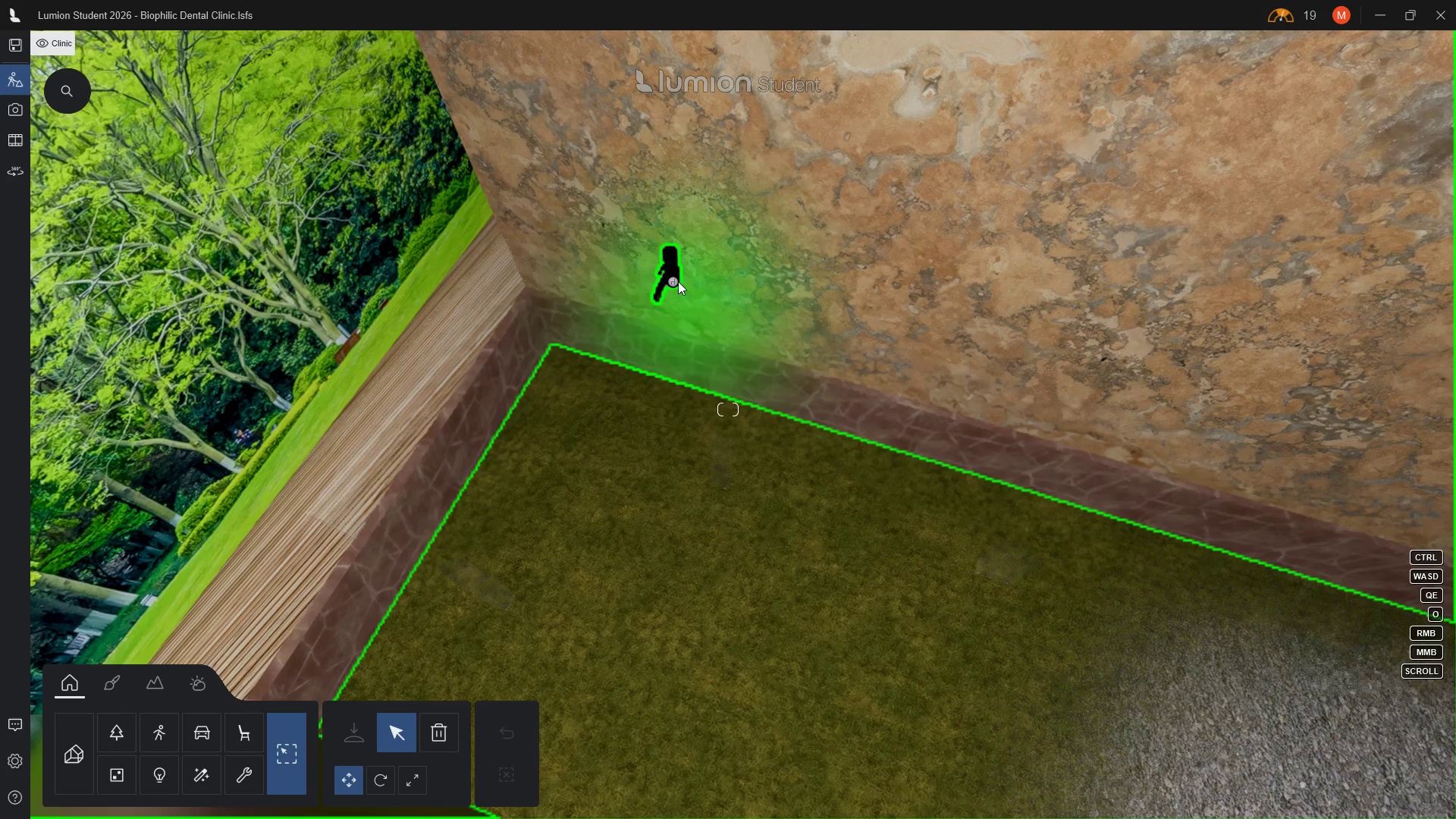 
left_click([674, 280])
 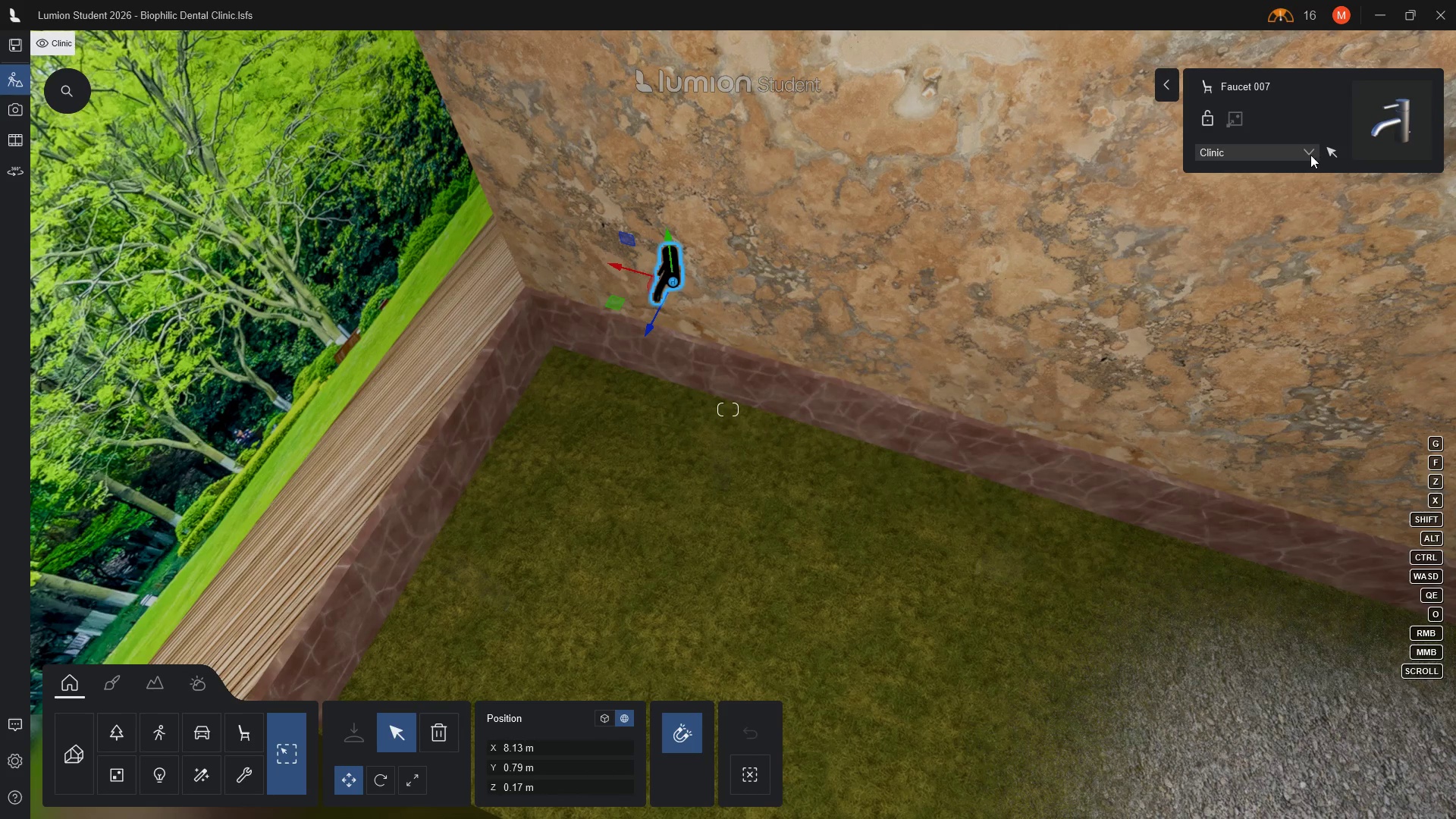 
left_click([1306, 153])
 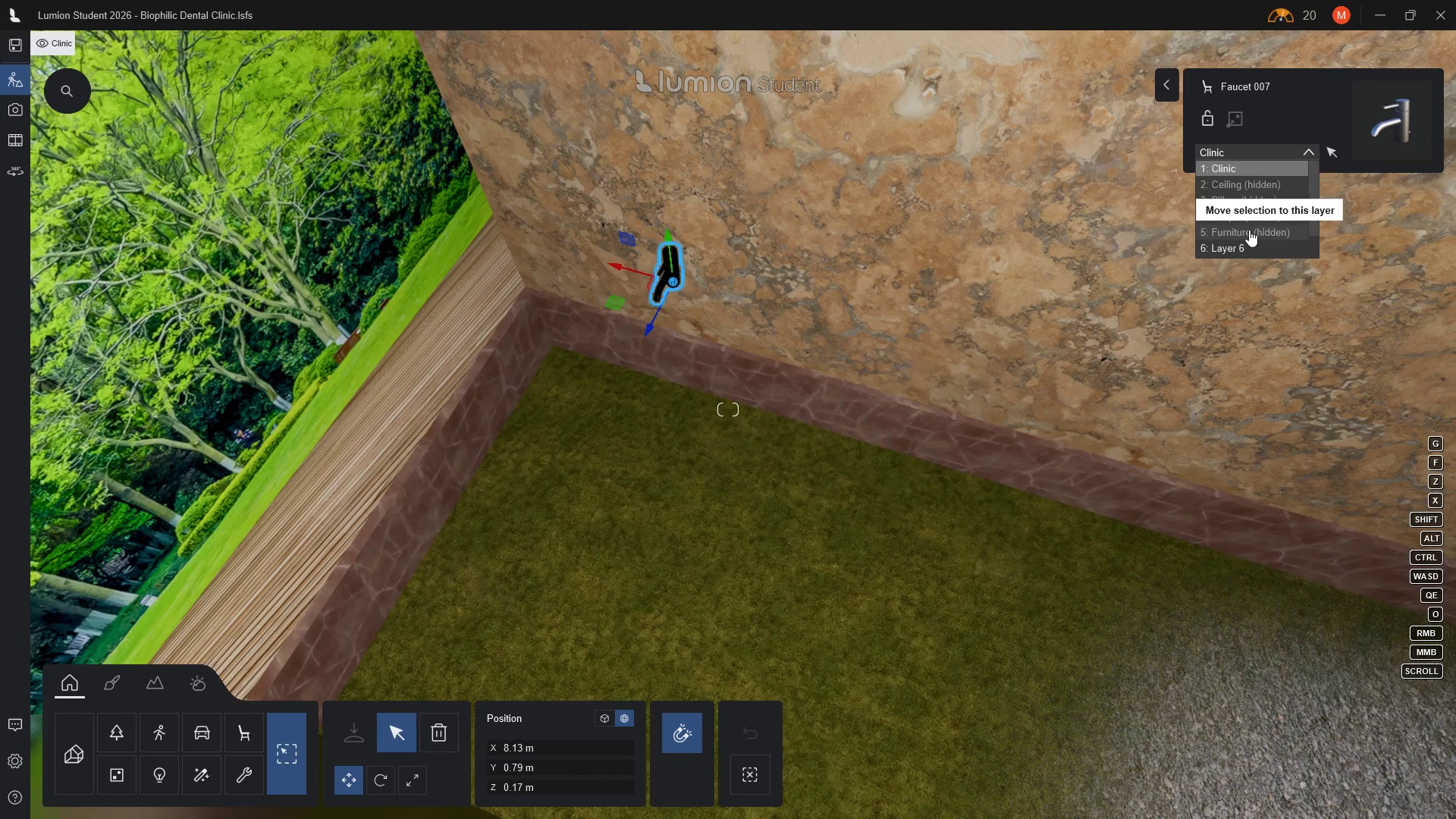 
left_click([1249, 230])
 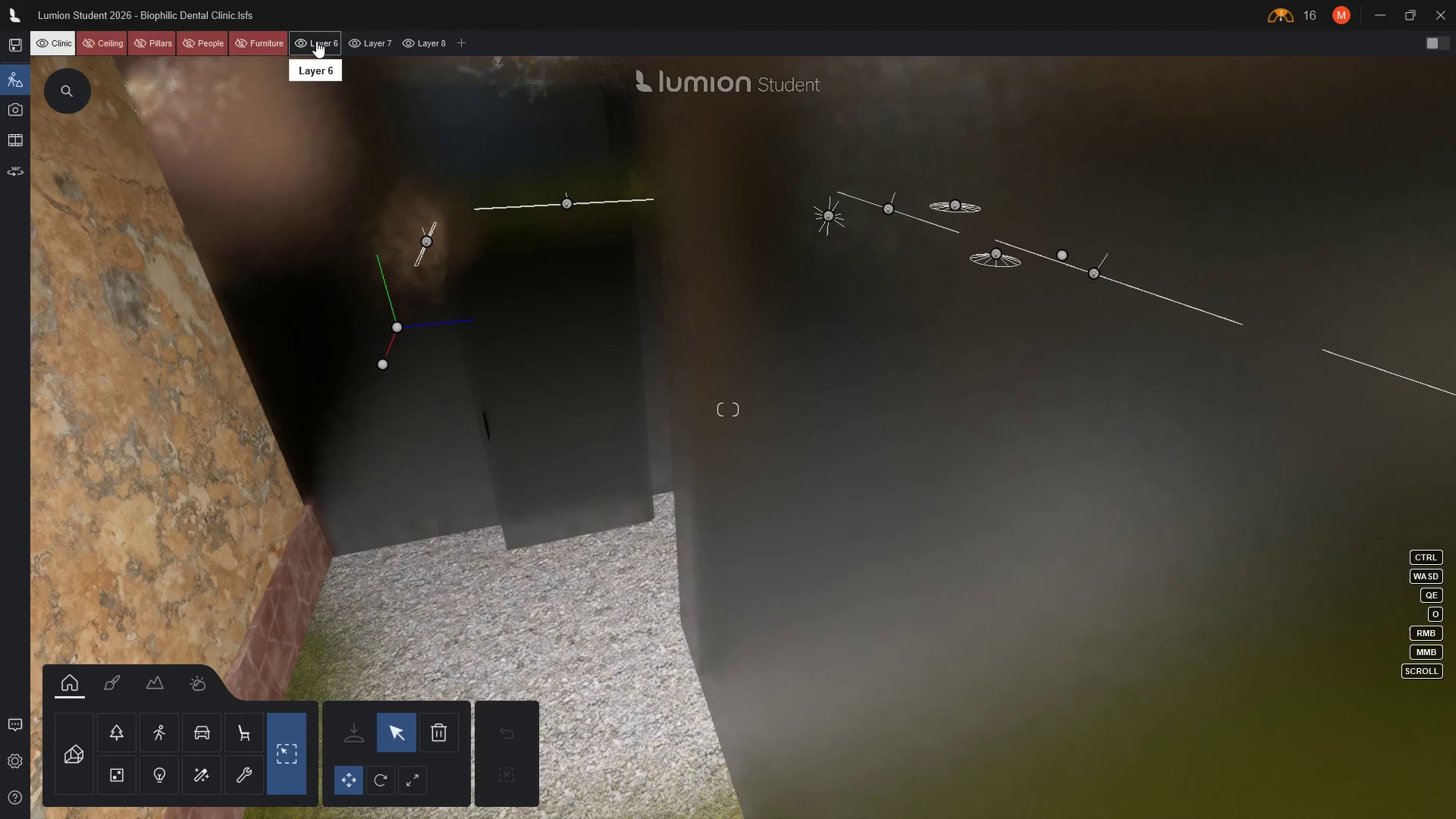 
wait(17.17)
 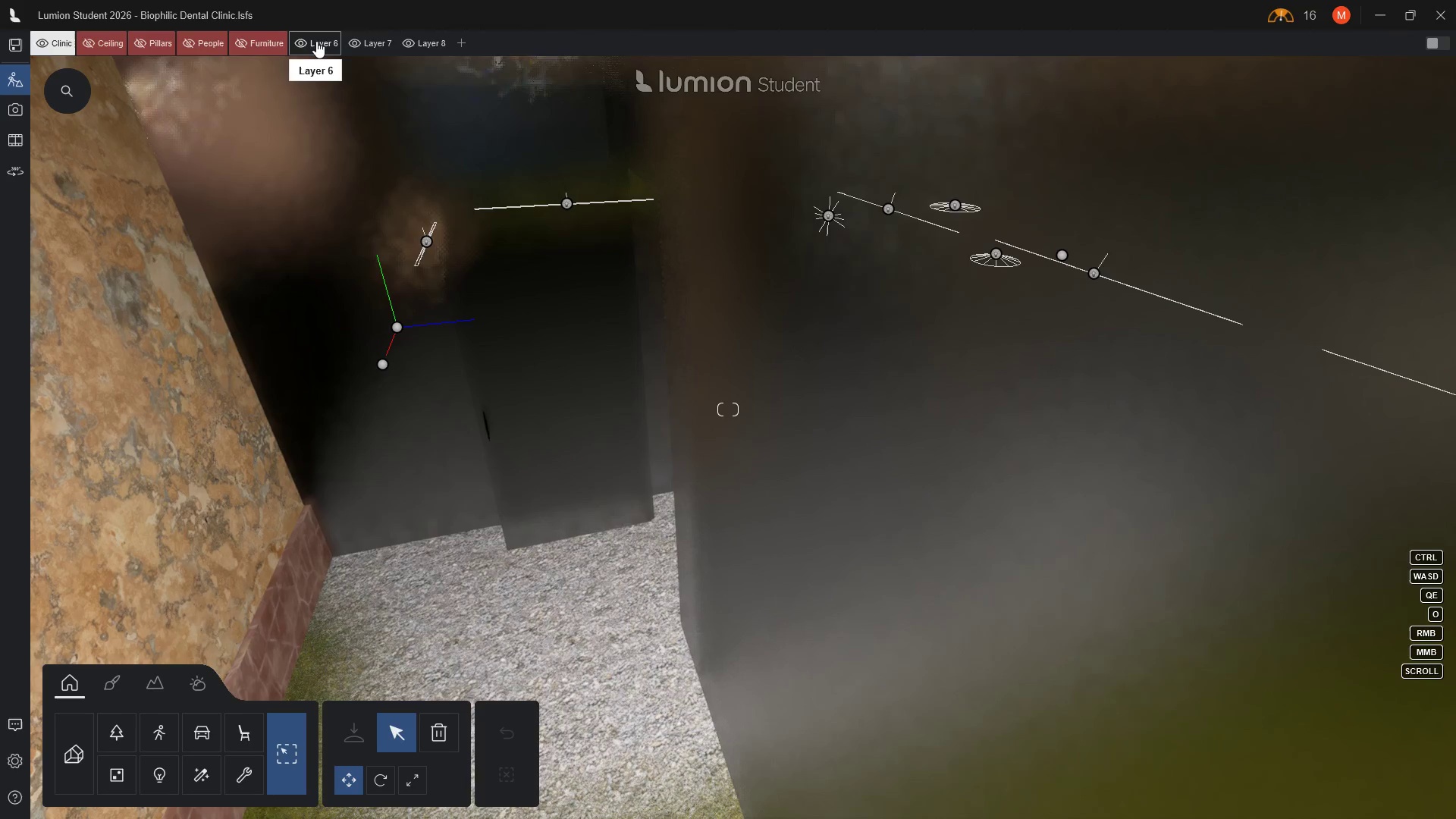 
left_click([313, 45])
 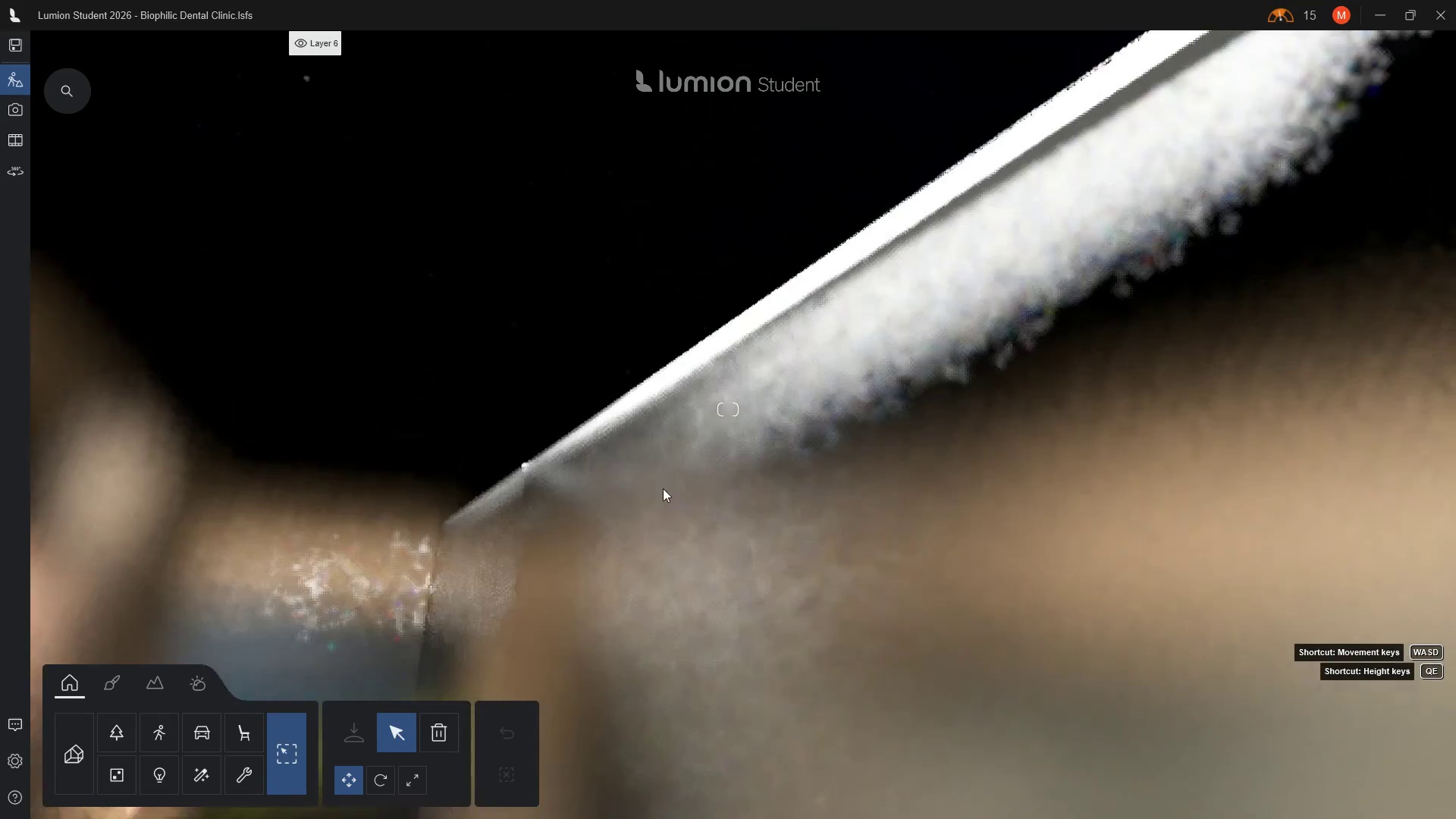 
wait(6.44)
 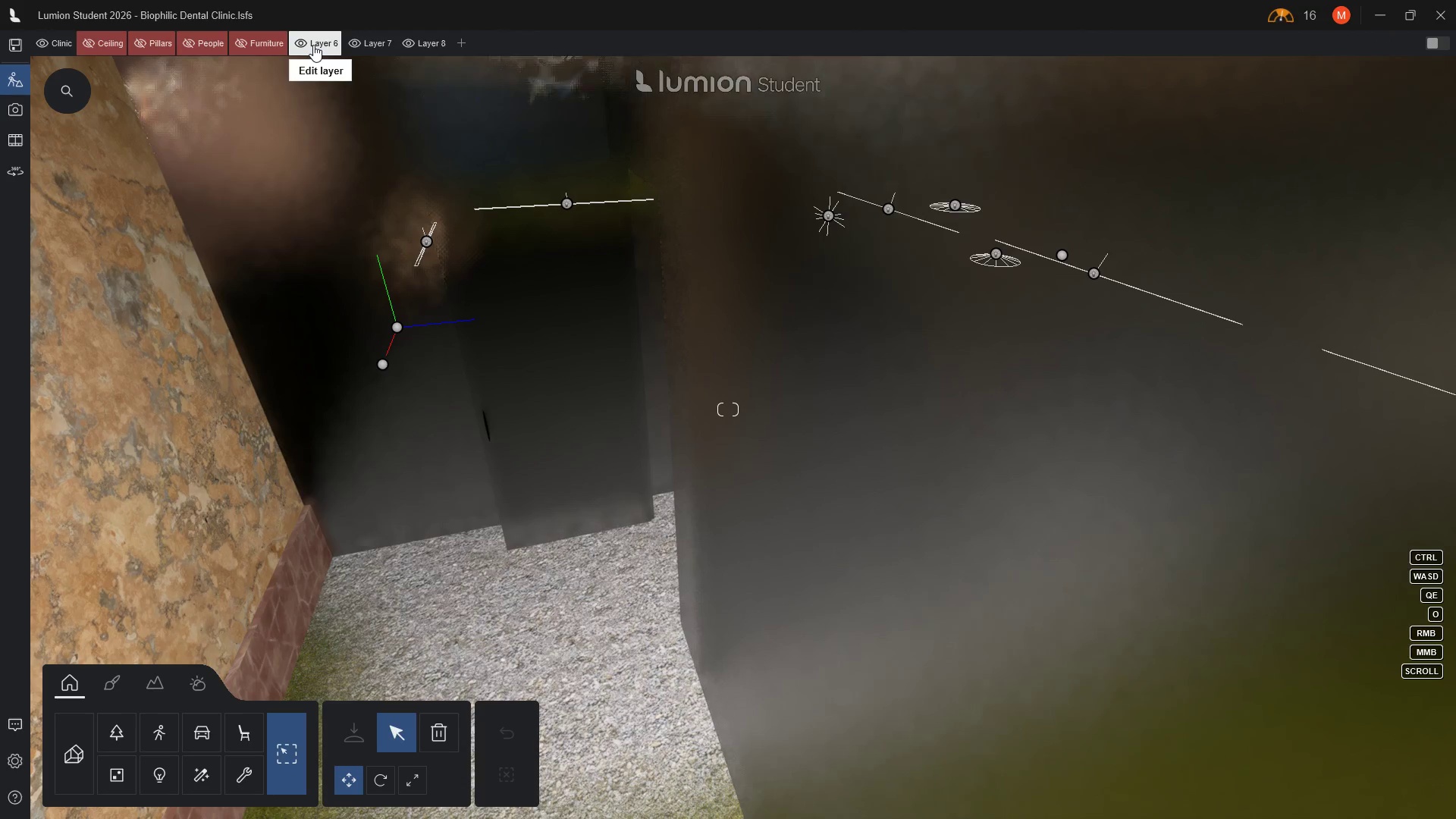 
hold_key(key=D, duration=0.69)
 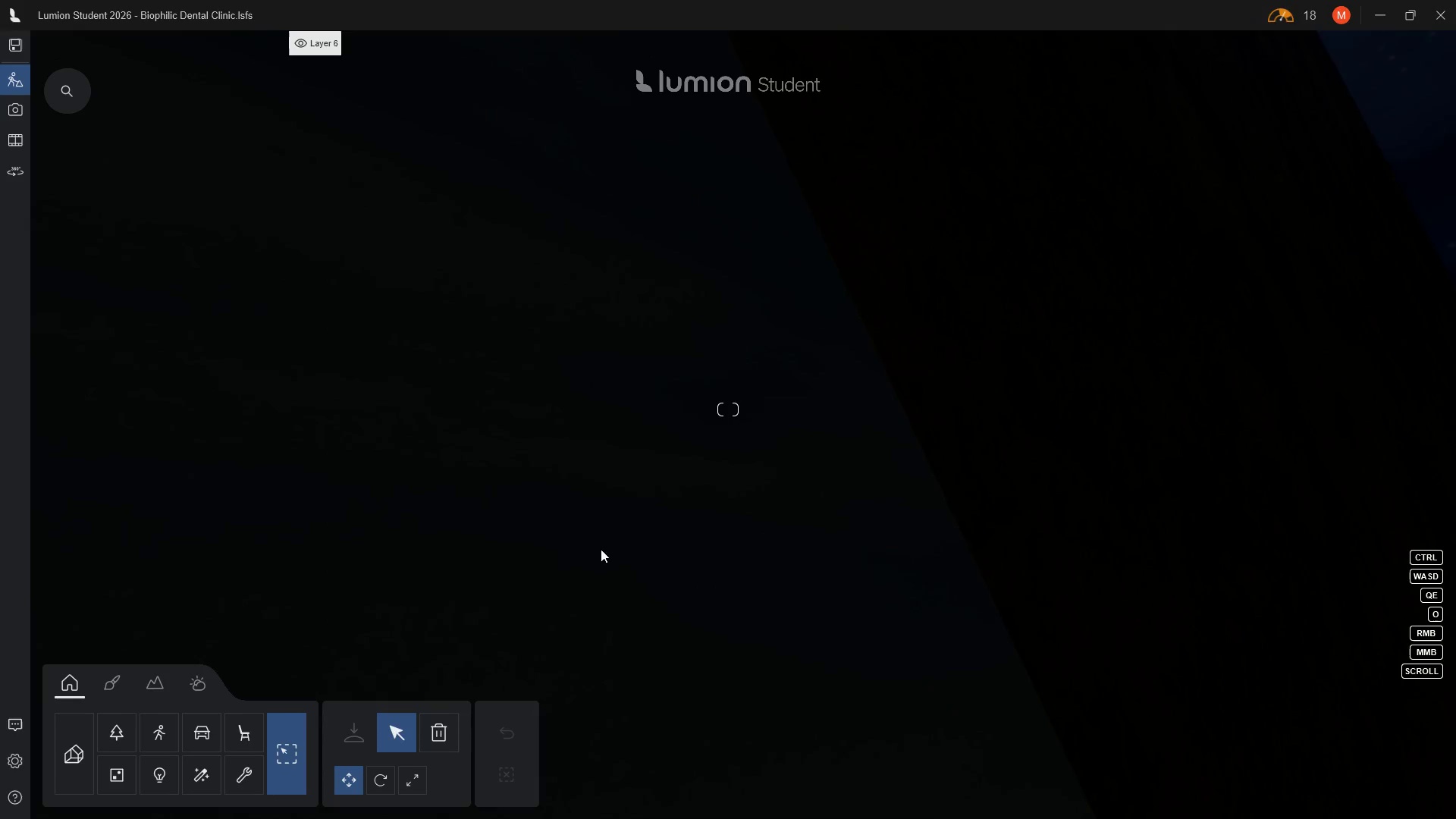 
scroll: coordinate [595, 551], scroll_direction: up, amount: 6.0
 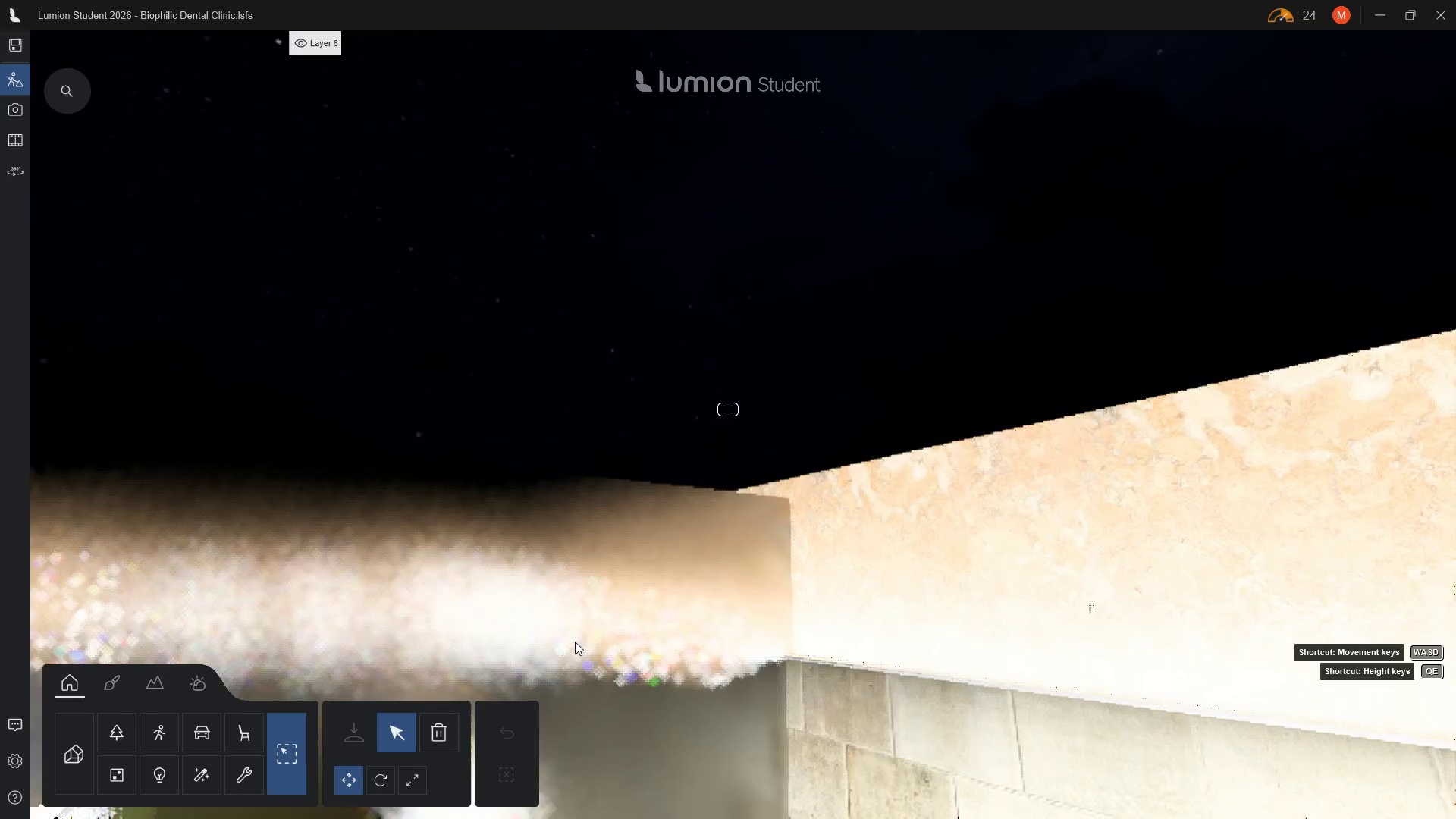 
scroll: coordinate [576, 628], scroll_direction: down, amount: 8.0
 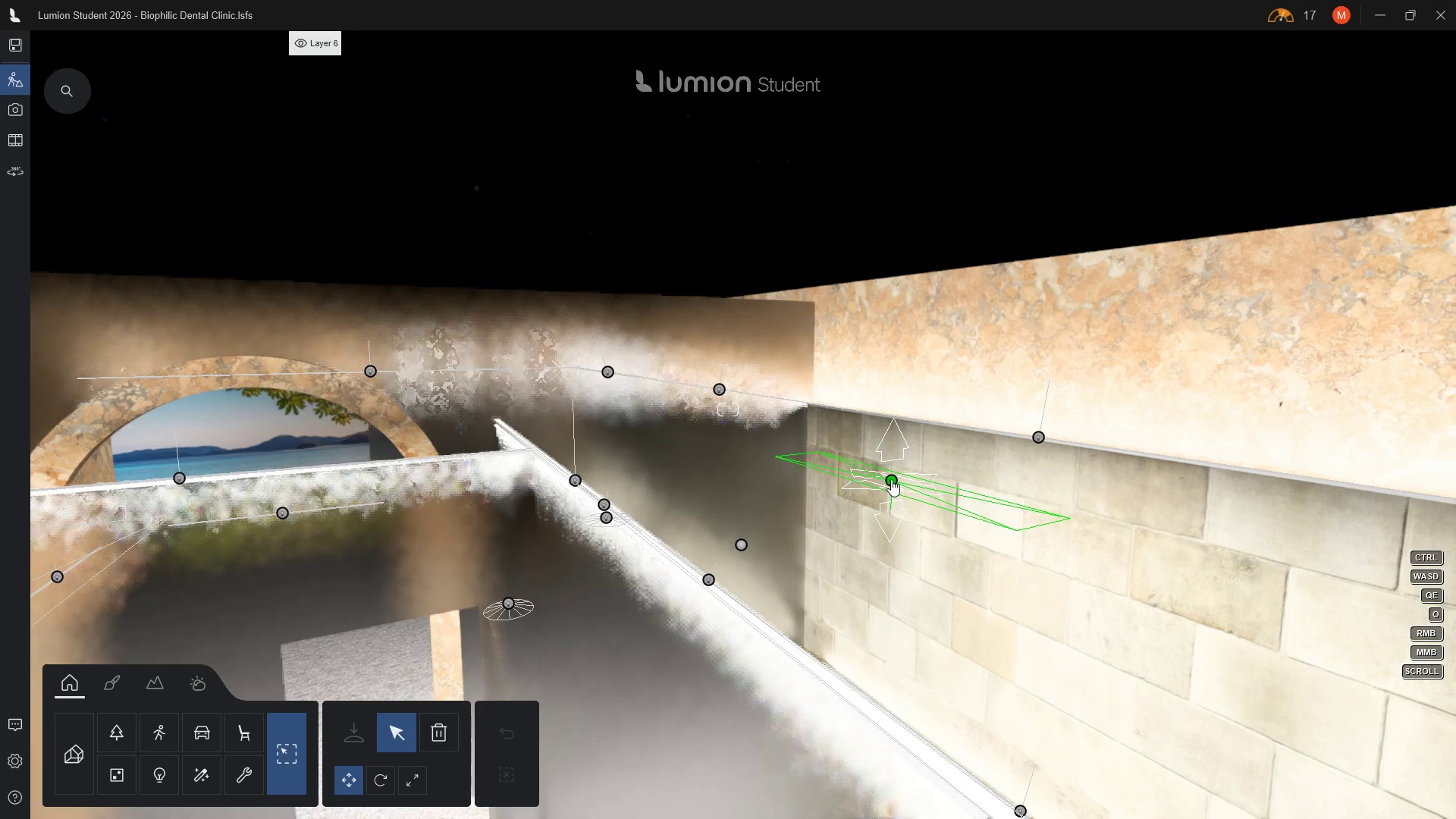 
left_click([891, 479])
 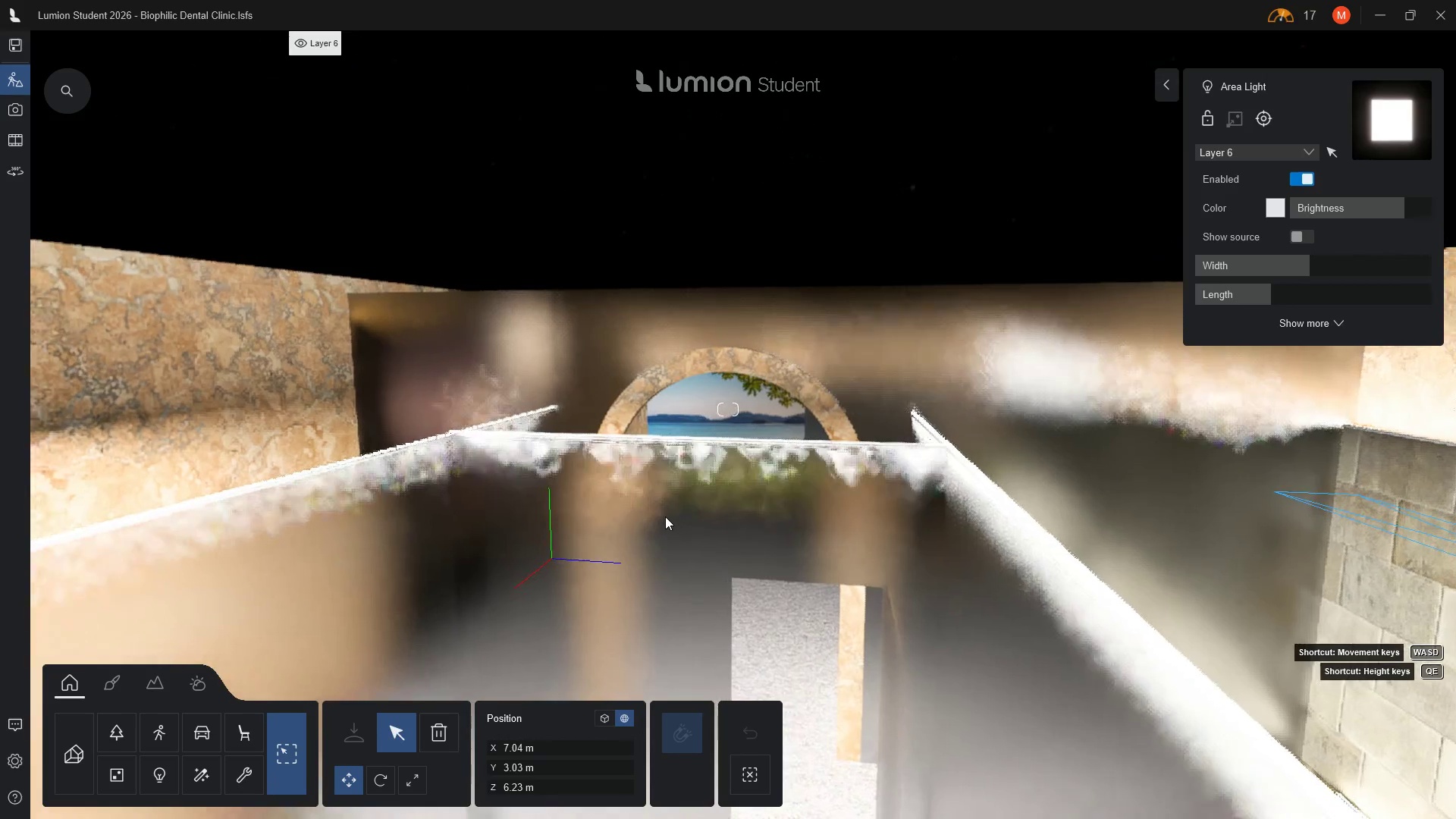 
wait(9.22)
 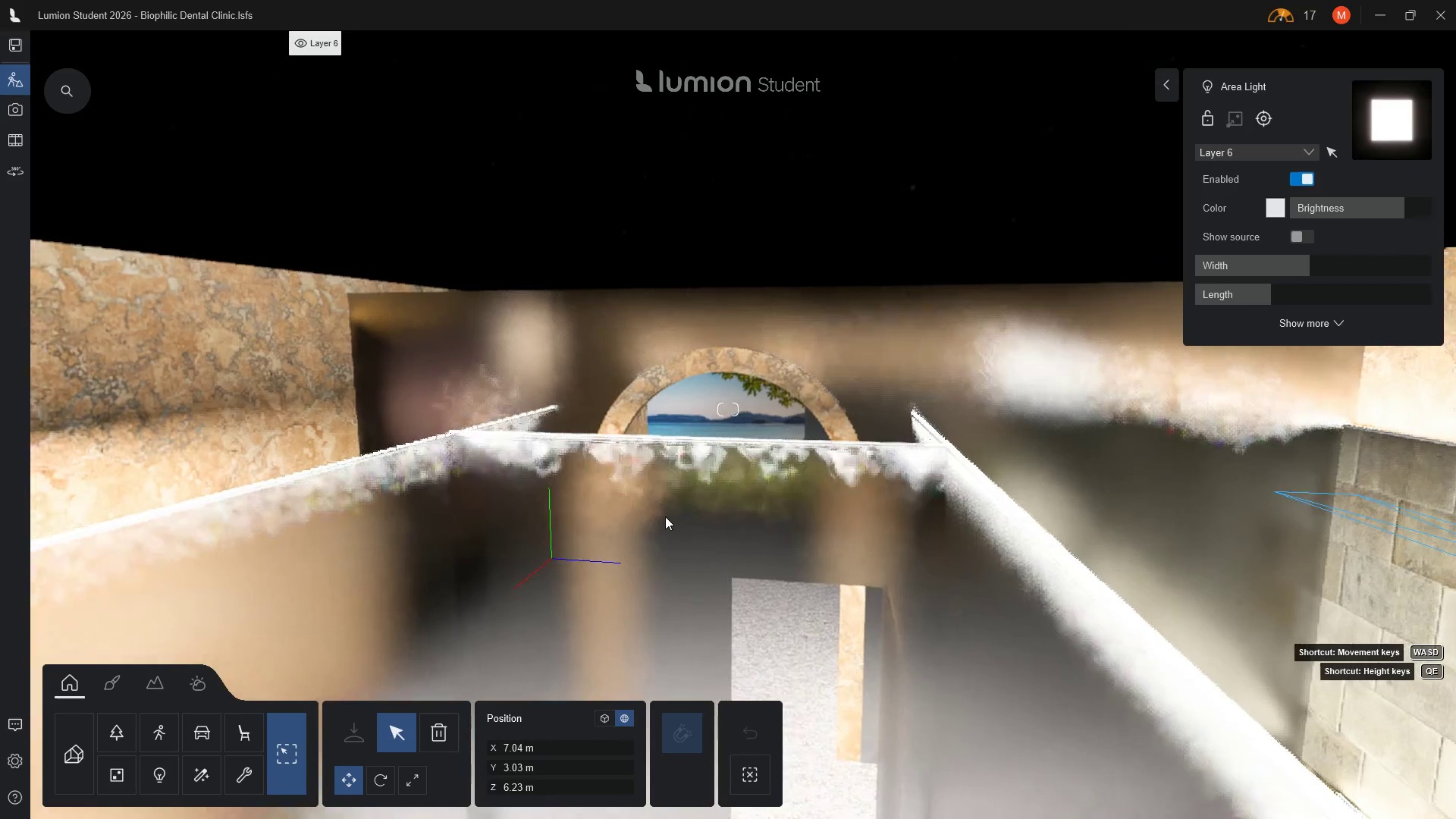 
left_click([301, 42])
 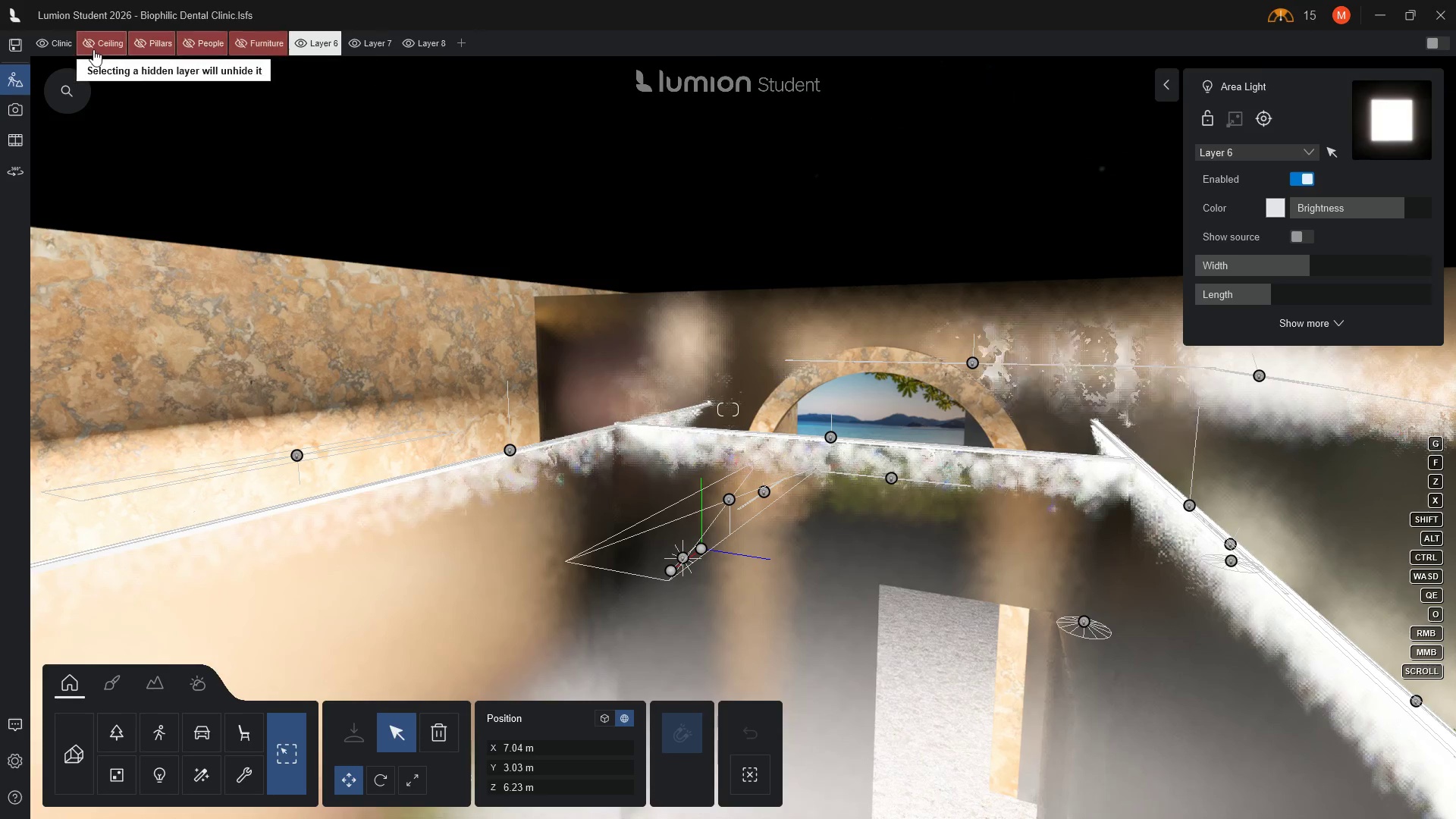 
left_click([61, 41])
 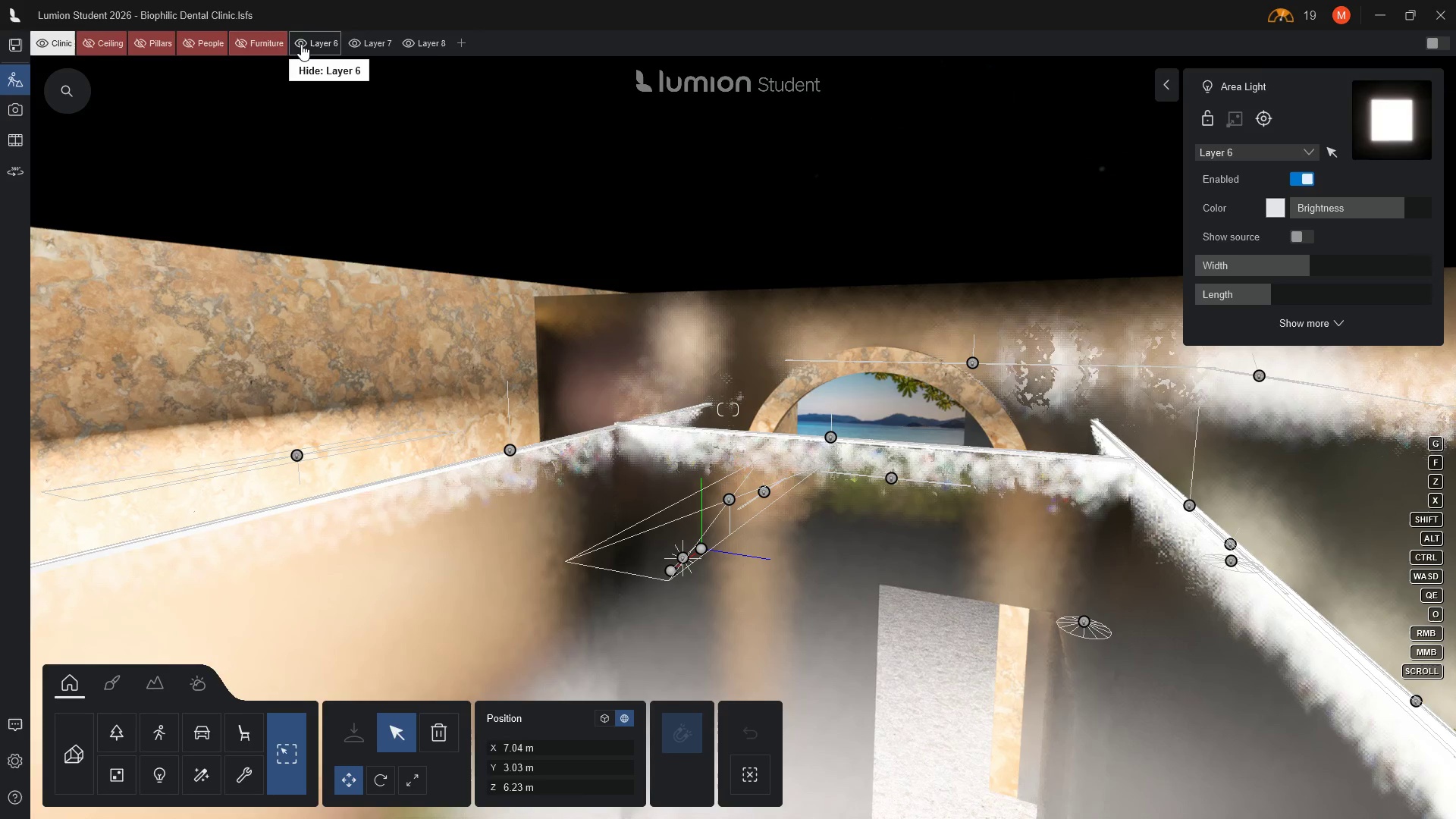 
left_click([303, 44])
 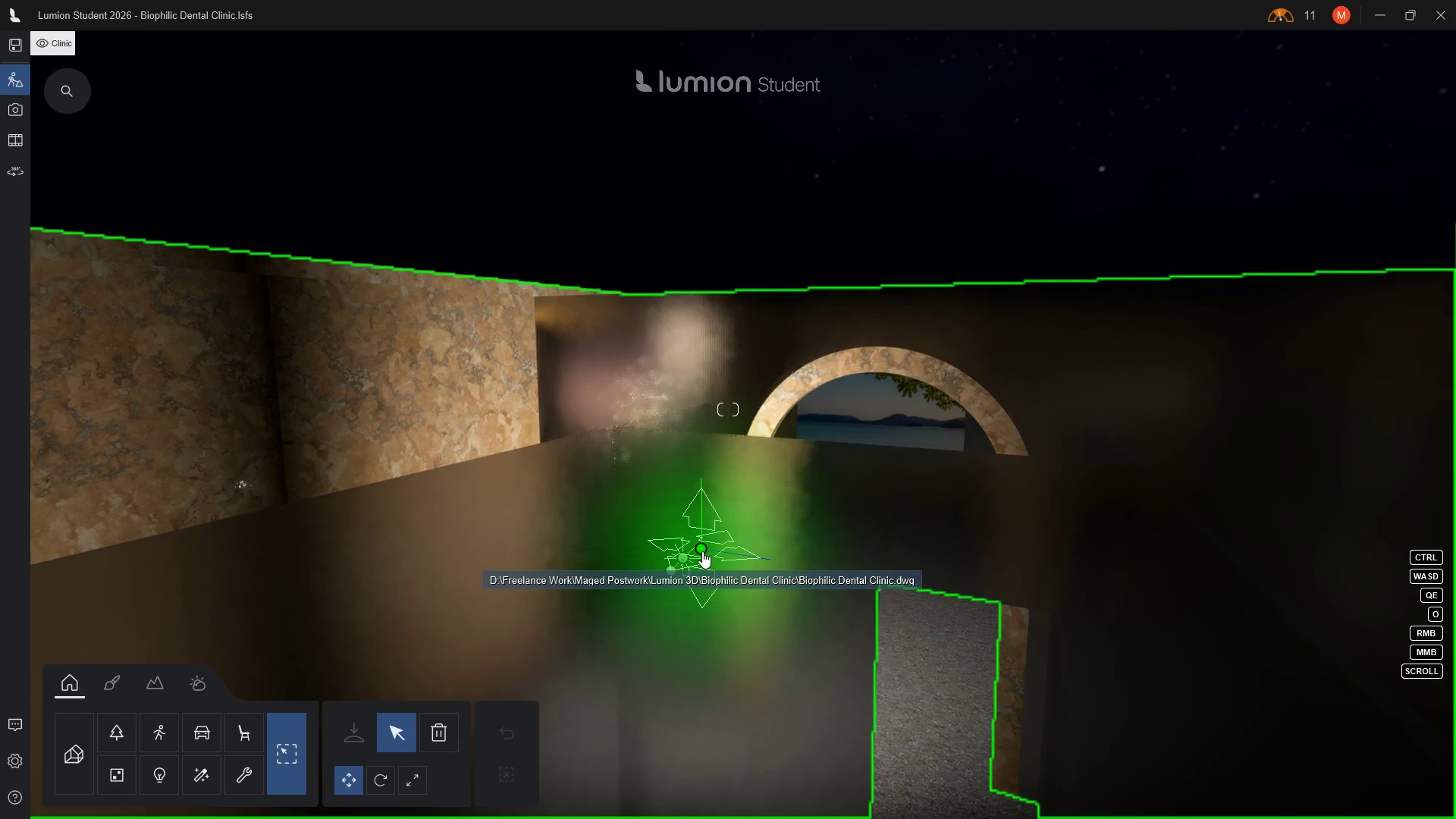 
wait(13.28)
 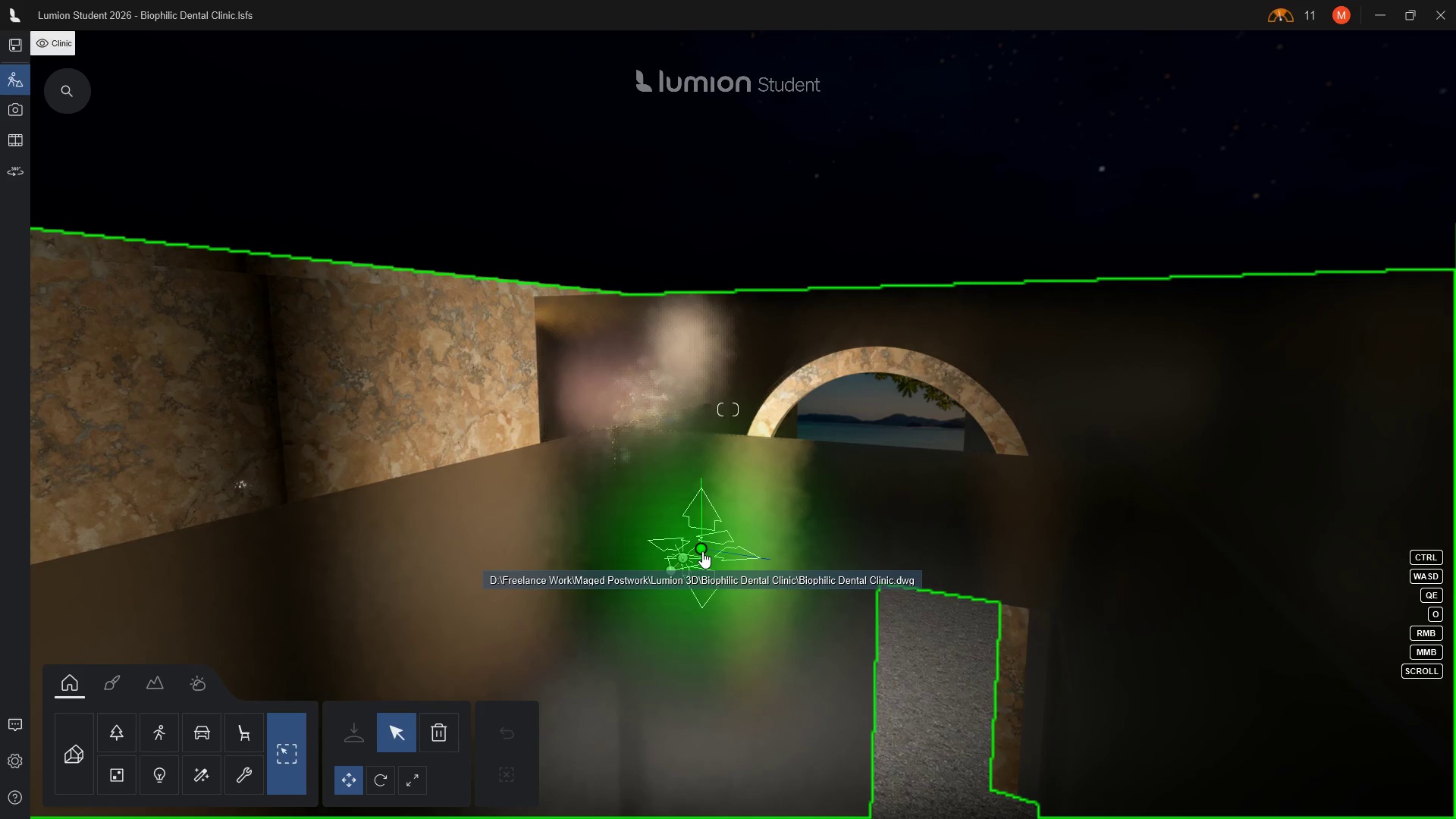 
left_click([682, 557])
 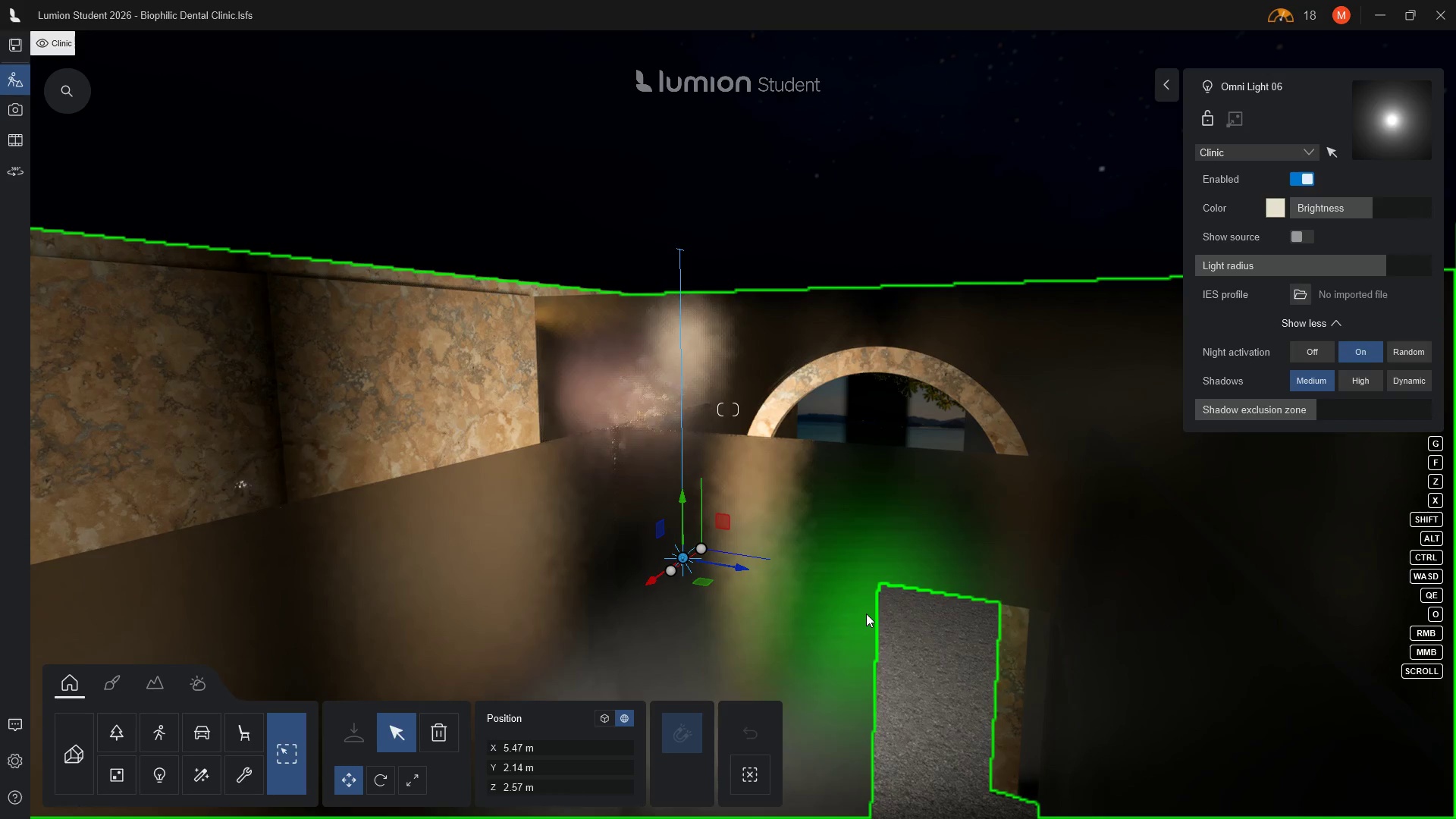 
wait(6.05)
 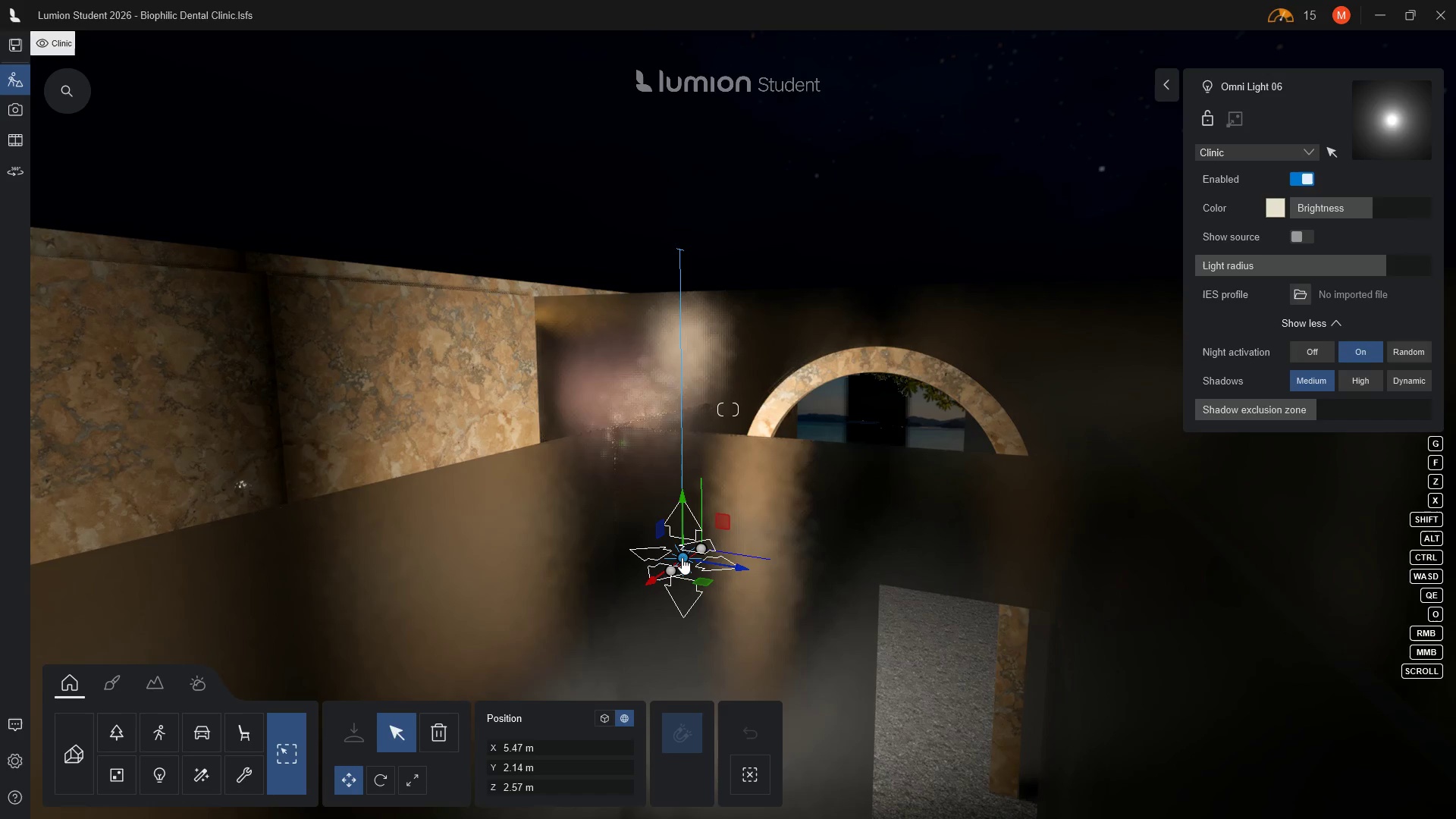 
hold_key(key=Q, duration=0.42)
 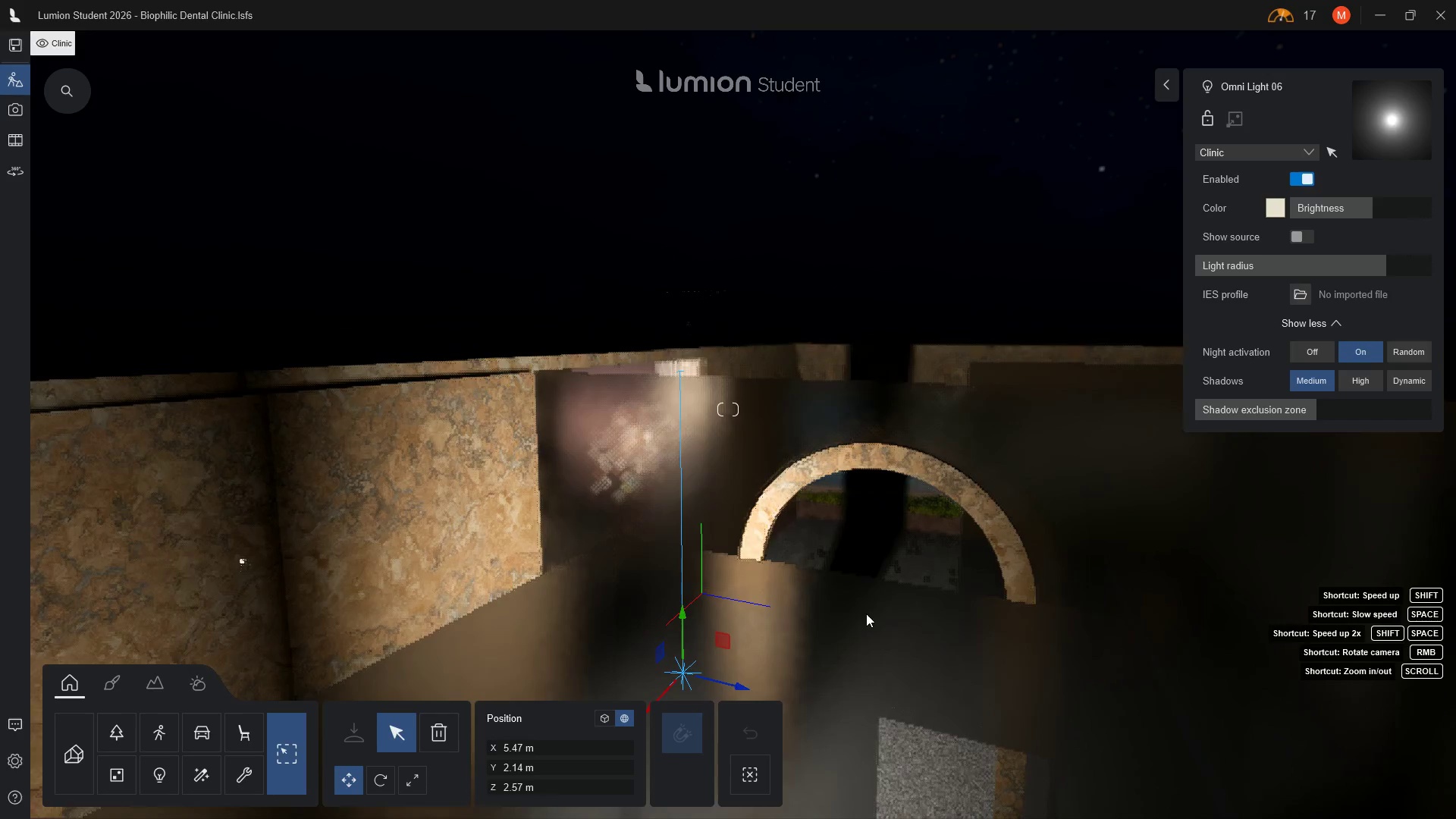 
key(Q)
 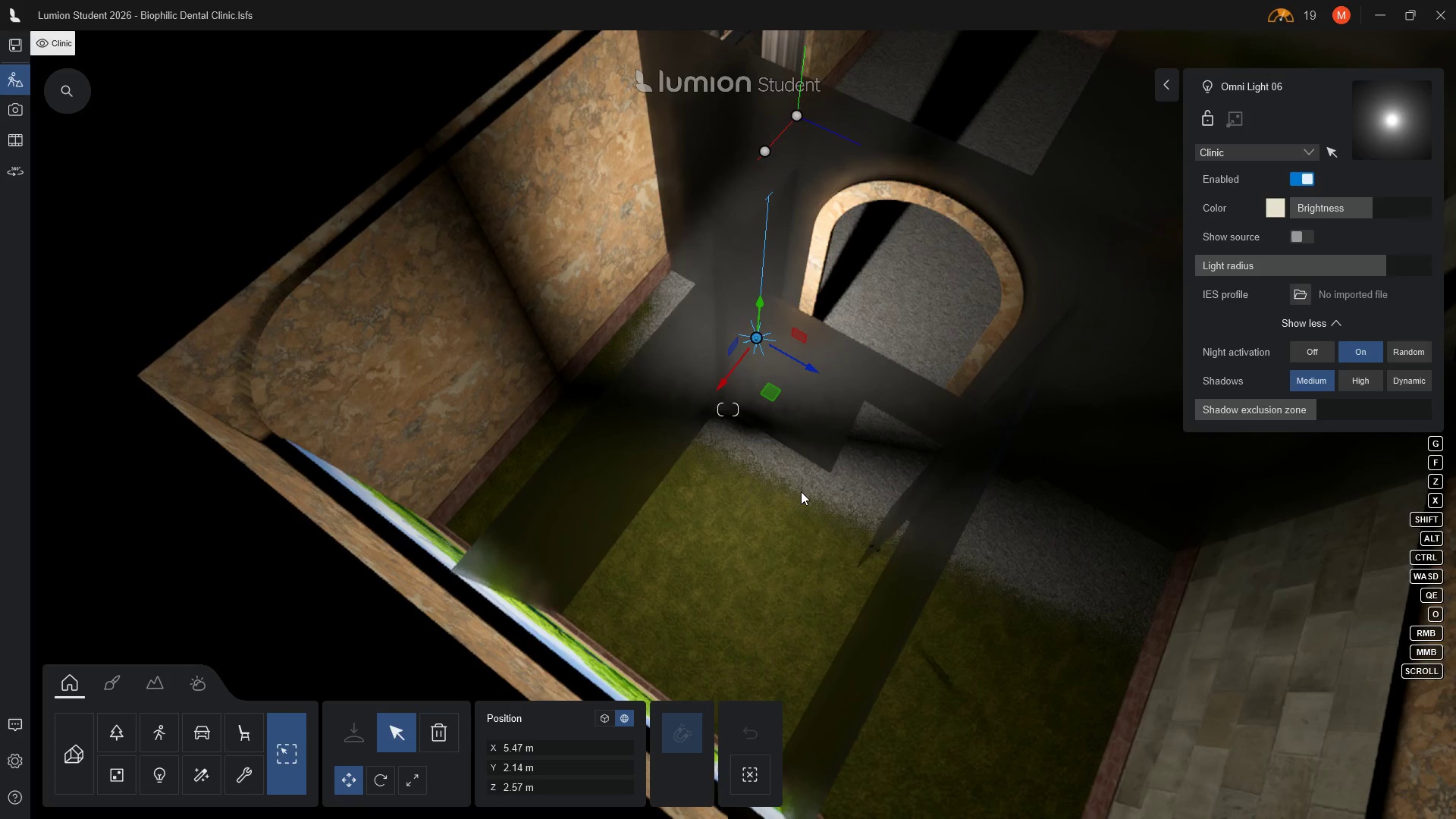 
wait(13.89)
 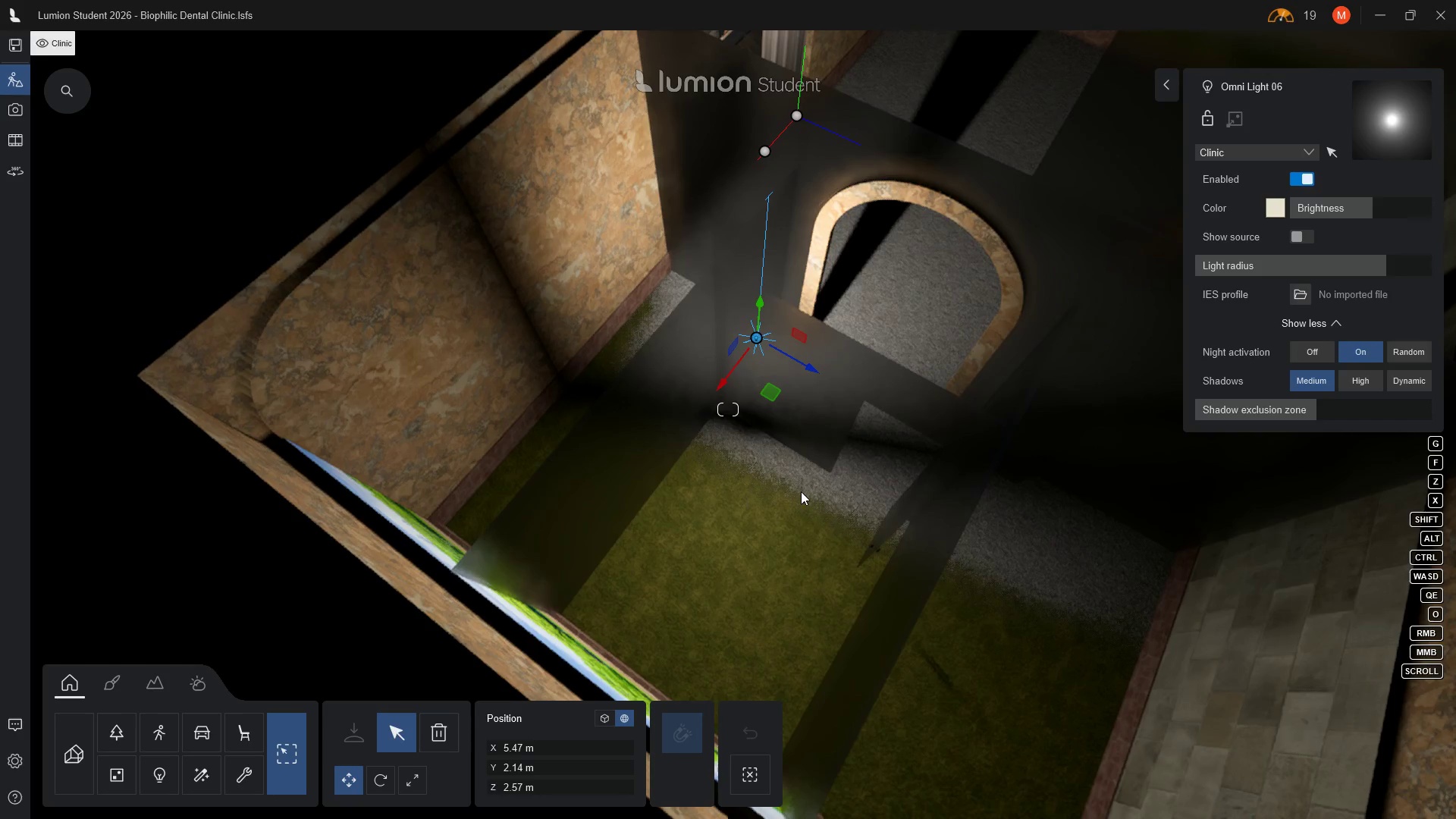 
left_click([758, 337])
 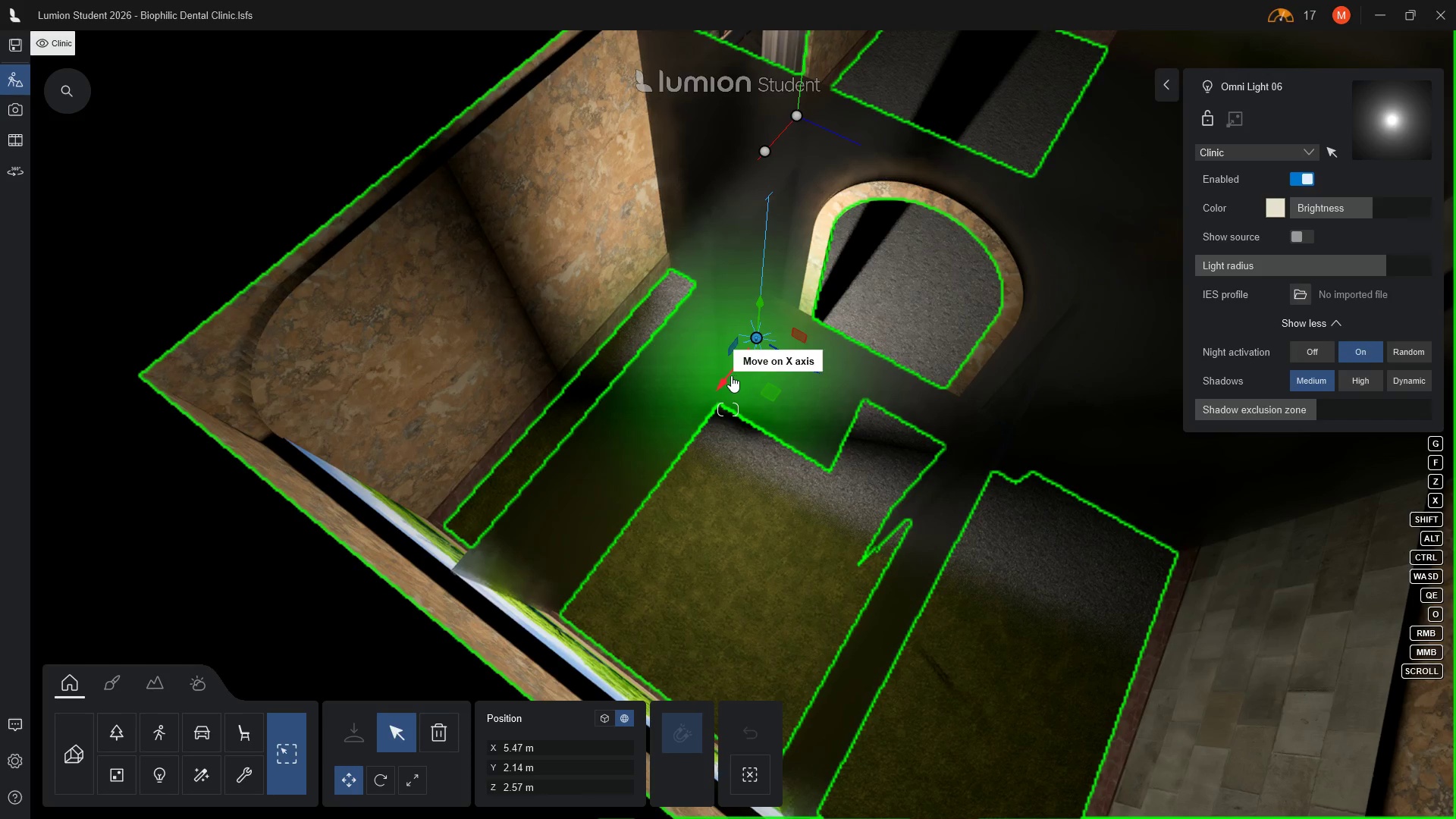 
left_click_drag(start_coordinate=[724, 381], to_coordinate=[664, 513])
 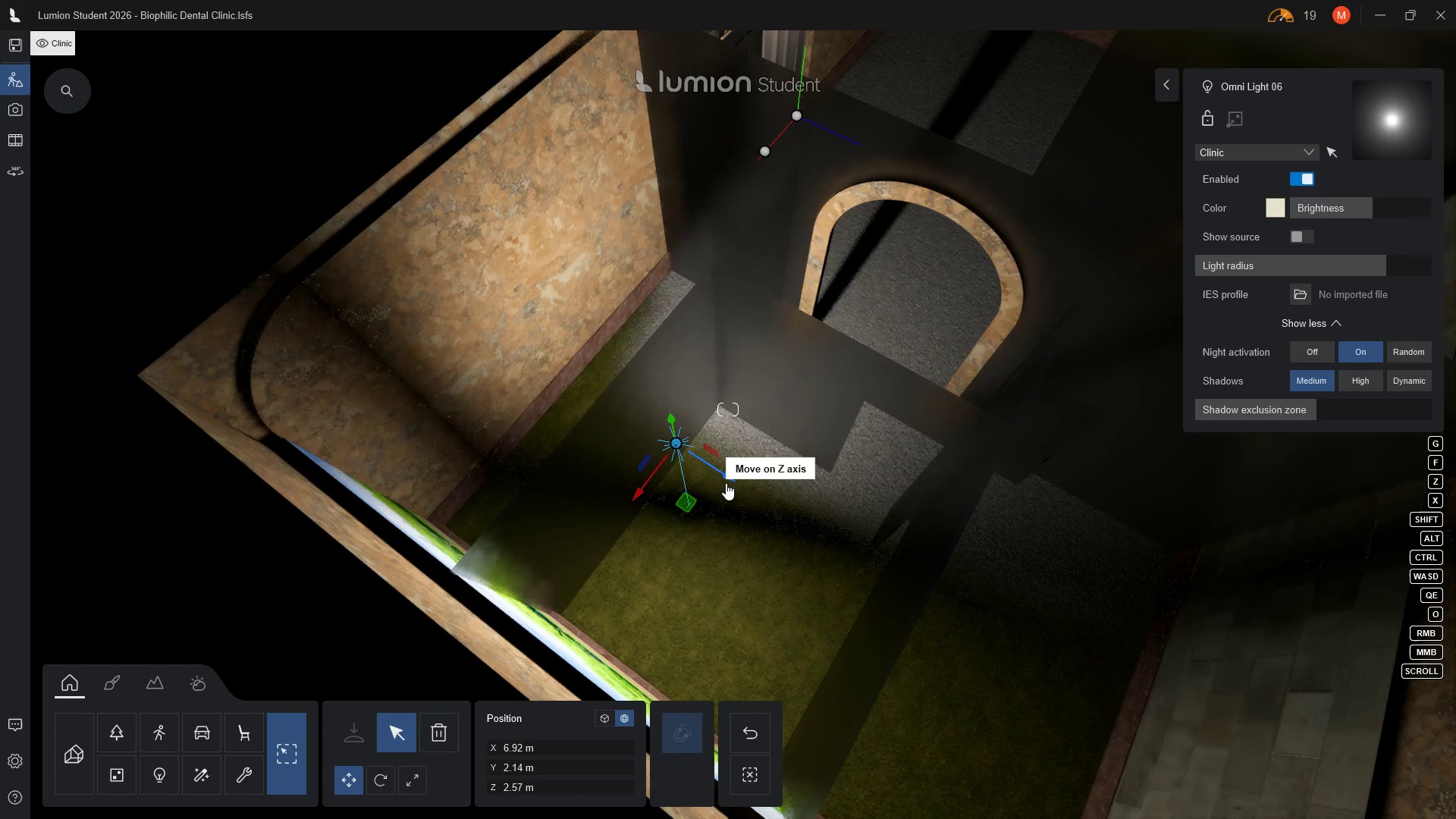 
left_click_drag(start_coordinate=[731, 477], to_coordinate=[789, 498])
 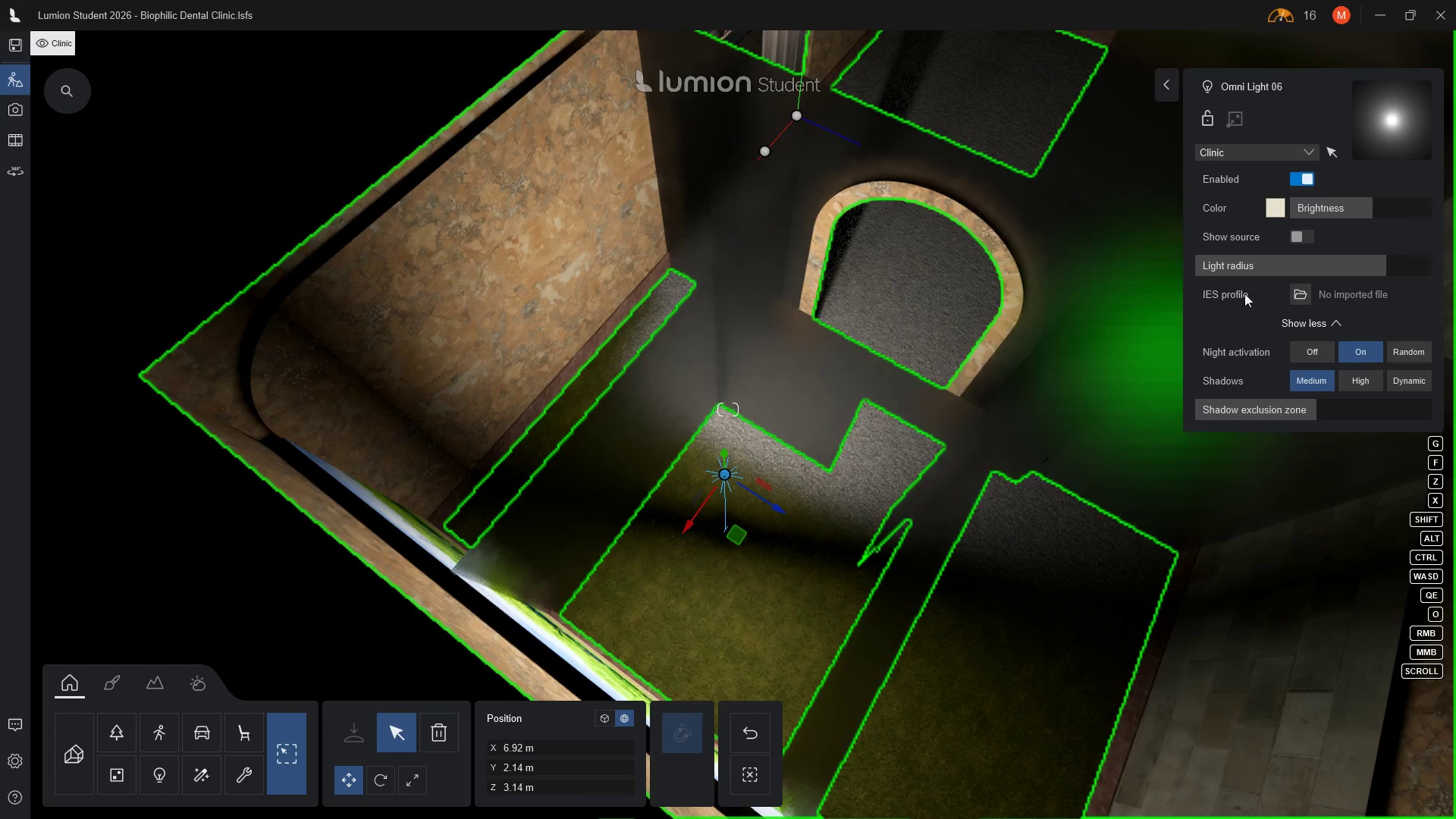 
left_click_drag(start_coordinate=[1367, 206], to_coordinate=[1355, 215])
 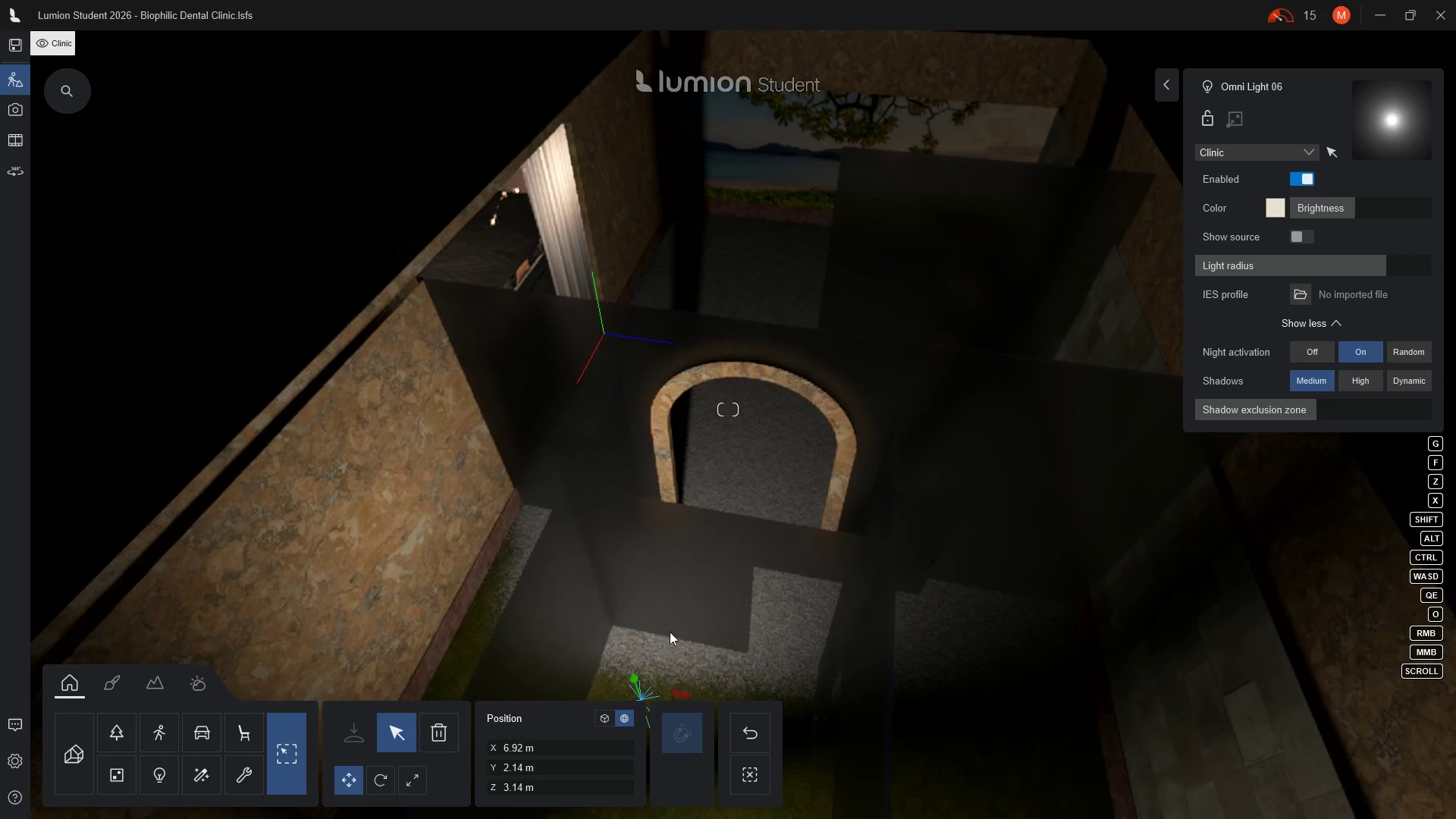 
wait(9.02)
 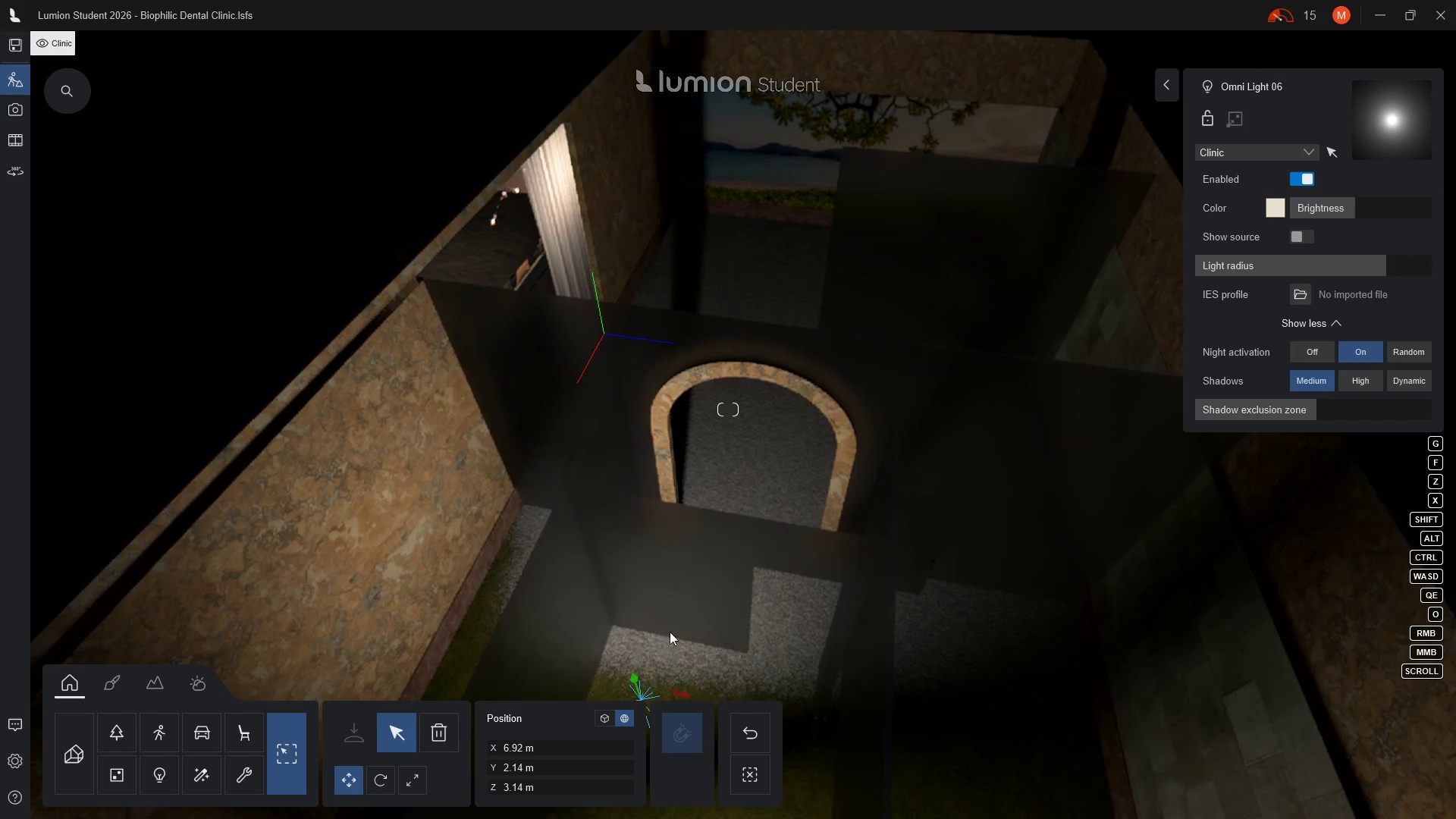 
left_click_drag(start_coordinate=[652, 638], to_coordinate=[914, 146])
 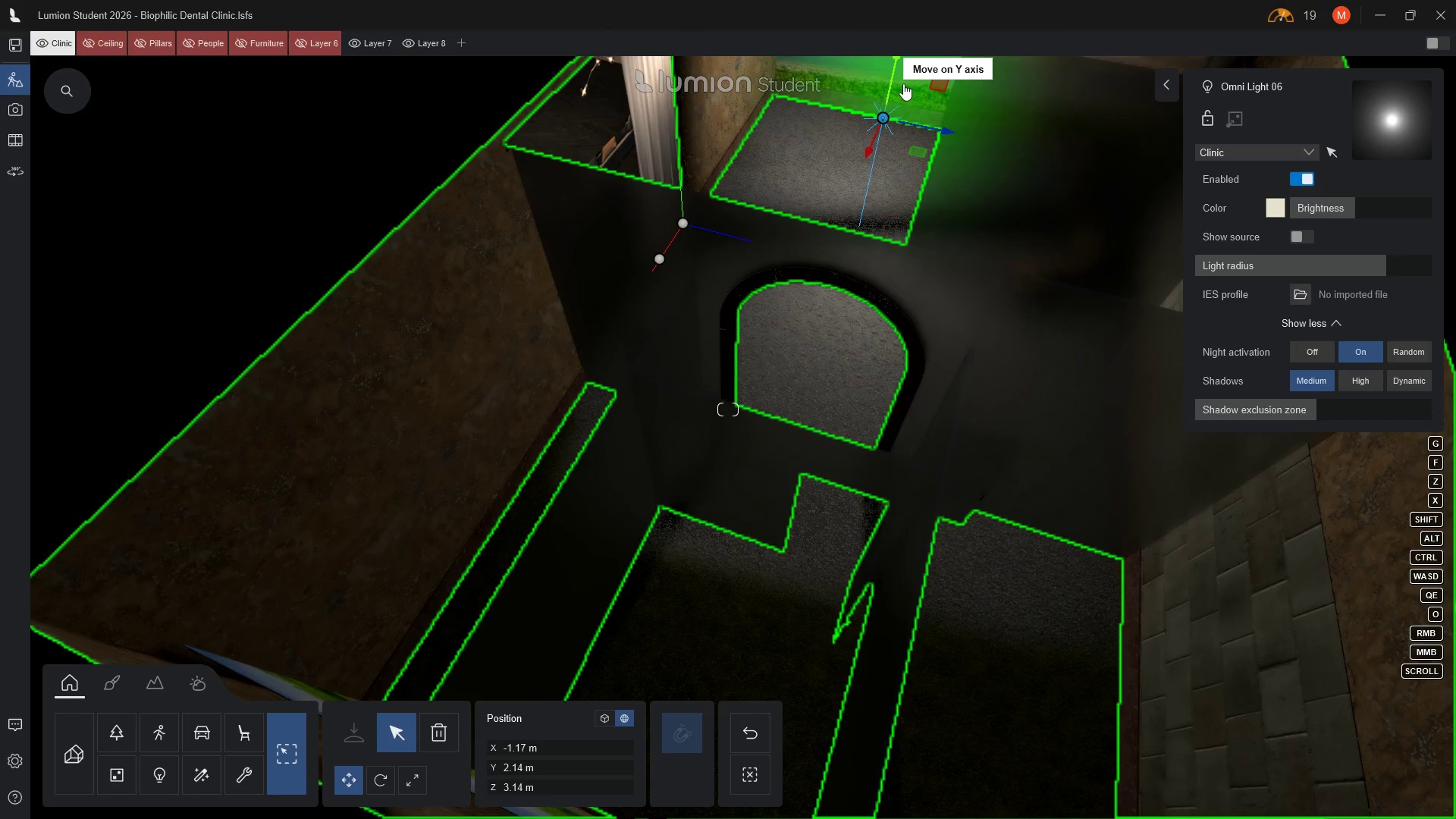 
scroll: coordinate [661, 529], scroll_direction: up, amount: 10.0
 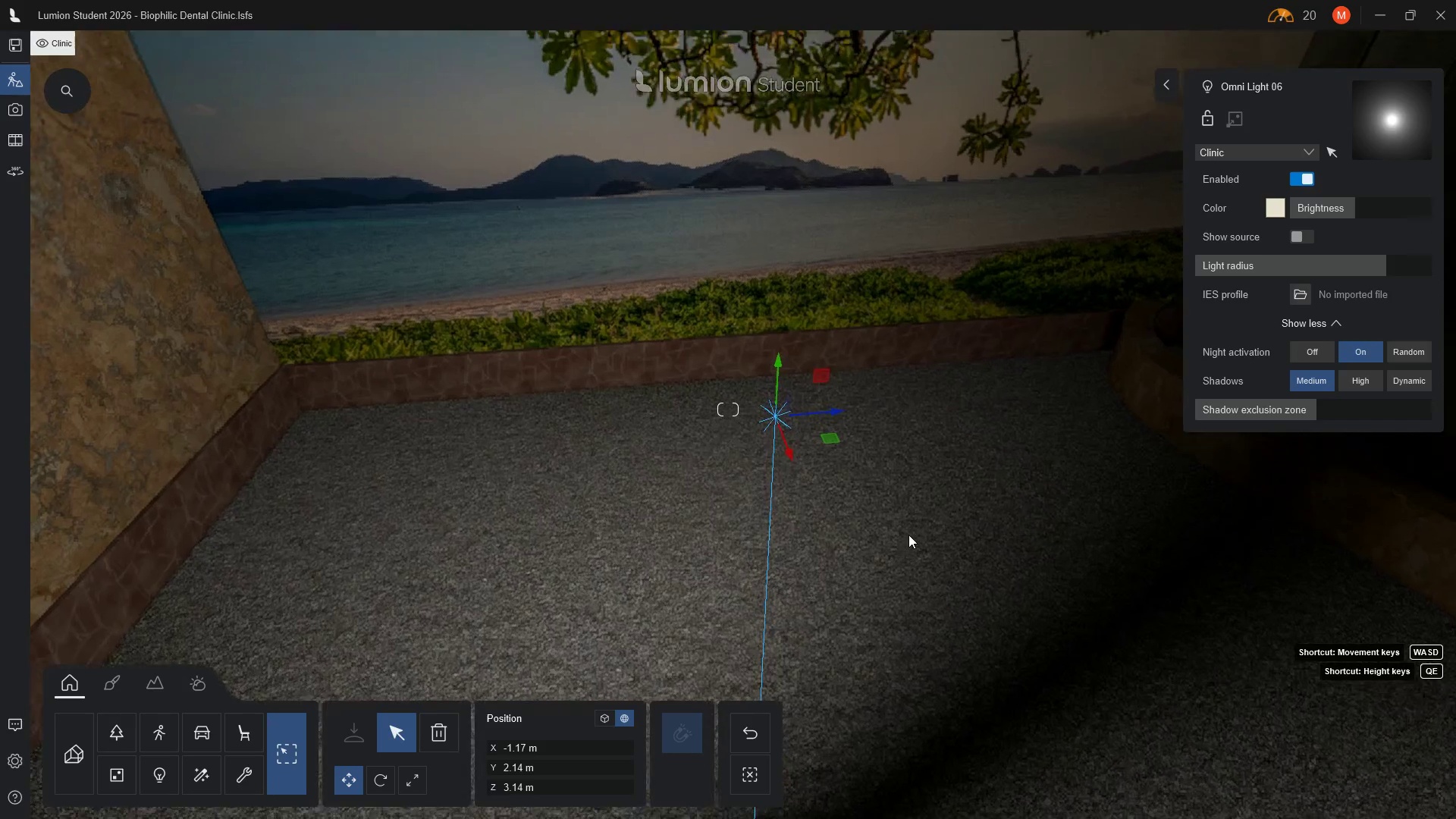 
wait(7.07)
 